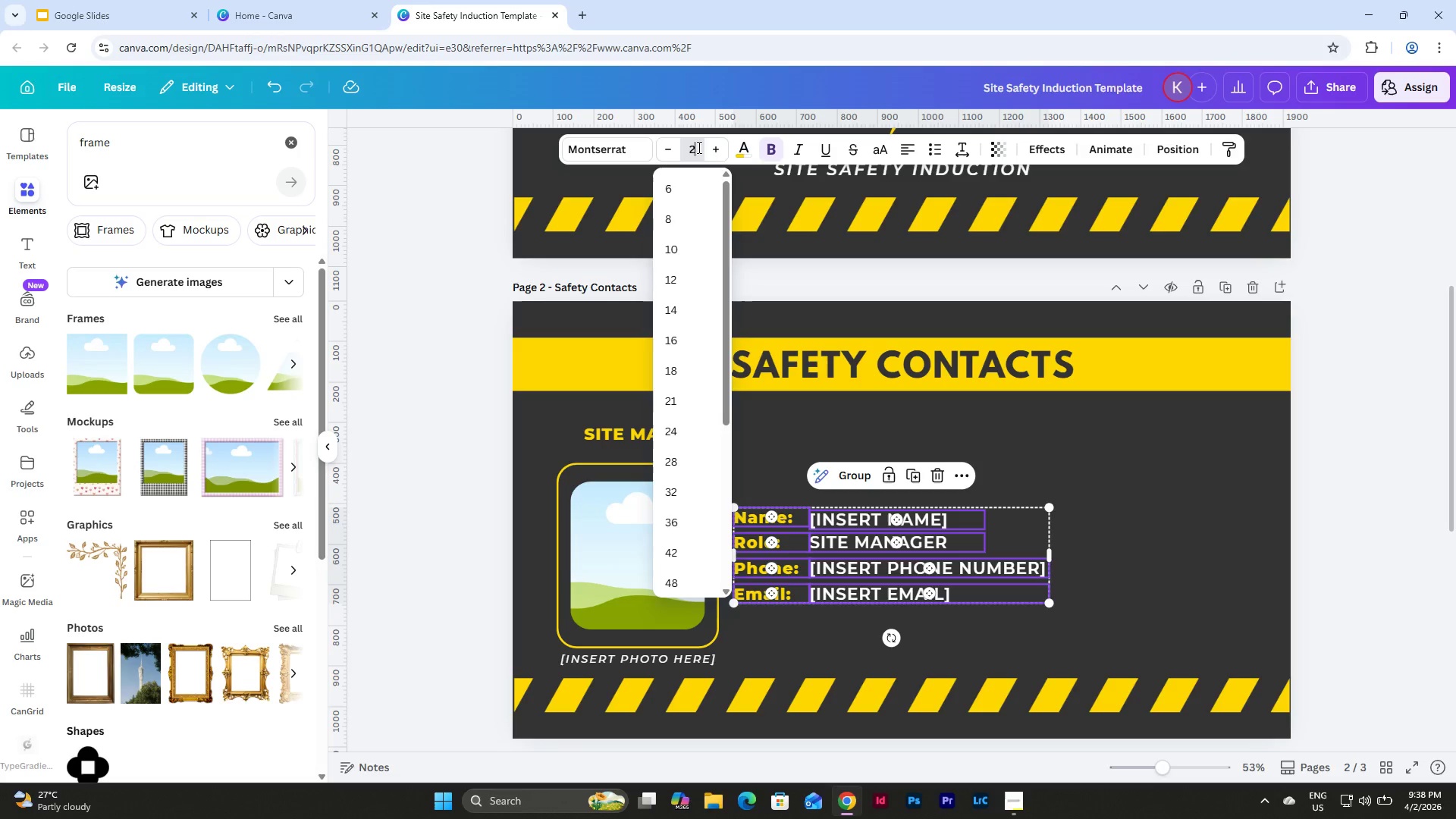 
key(Numpad0)
 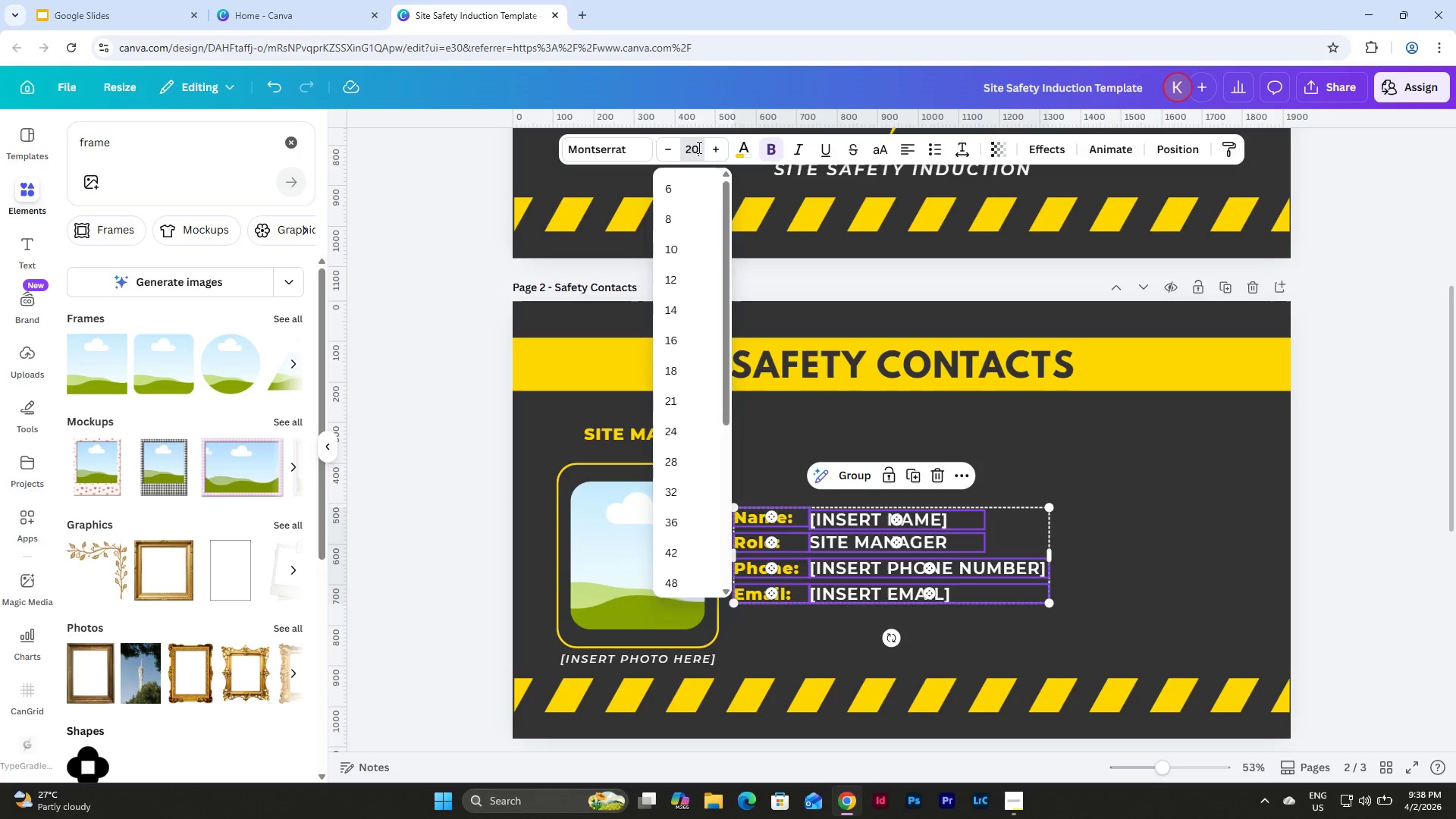 
key(NumpadEnter)
 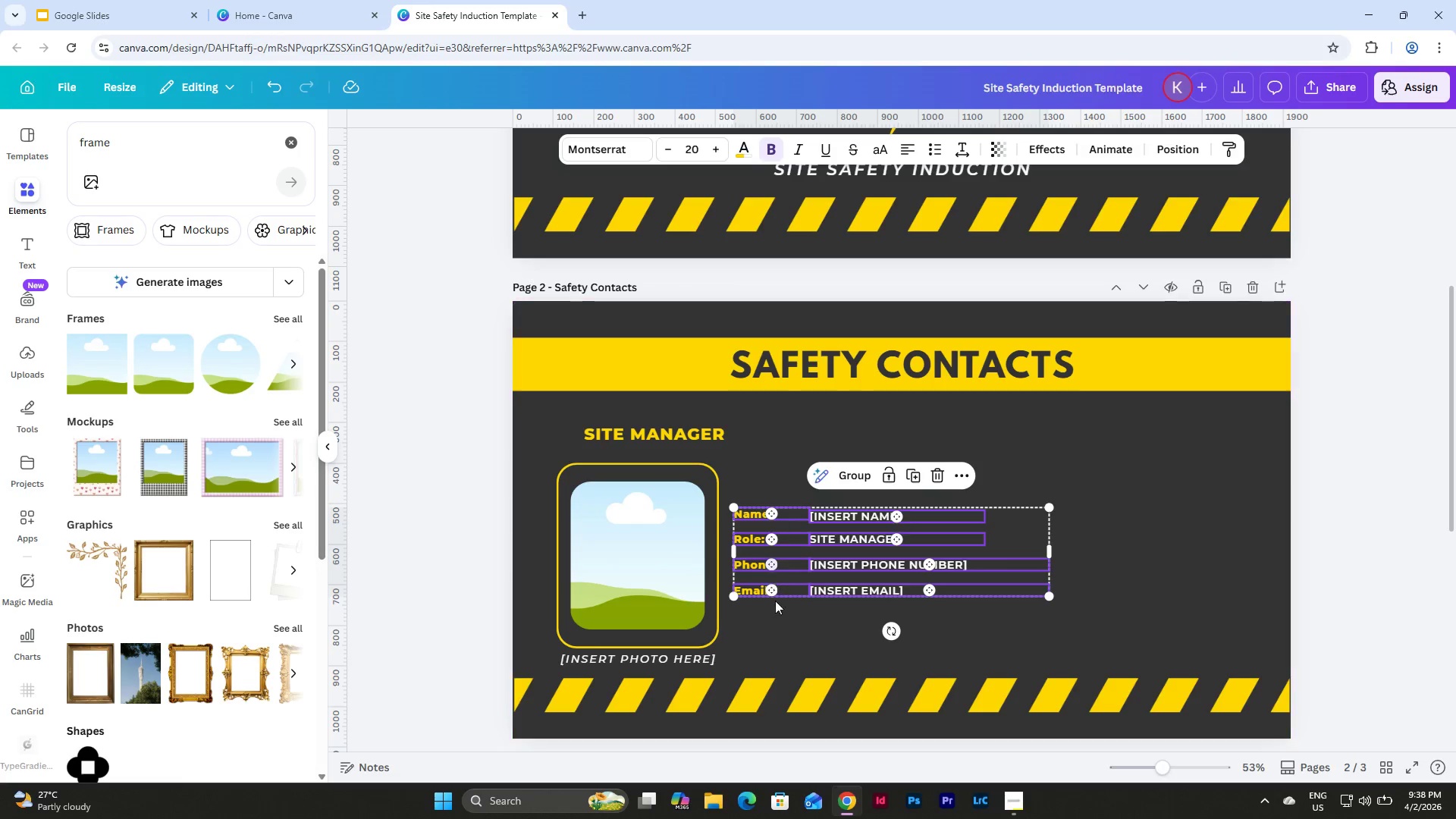 
left_click([827, 659])
 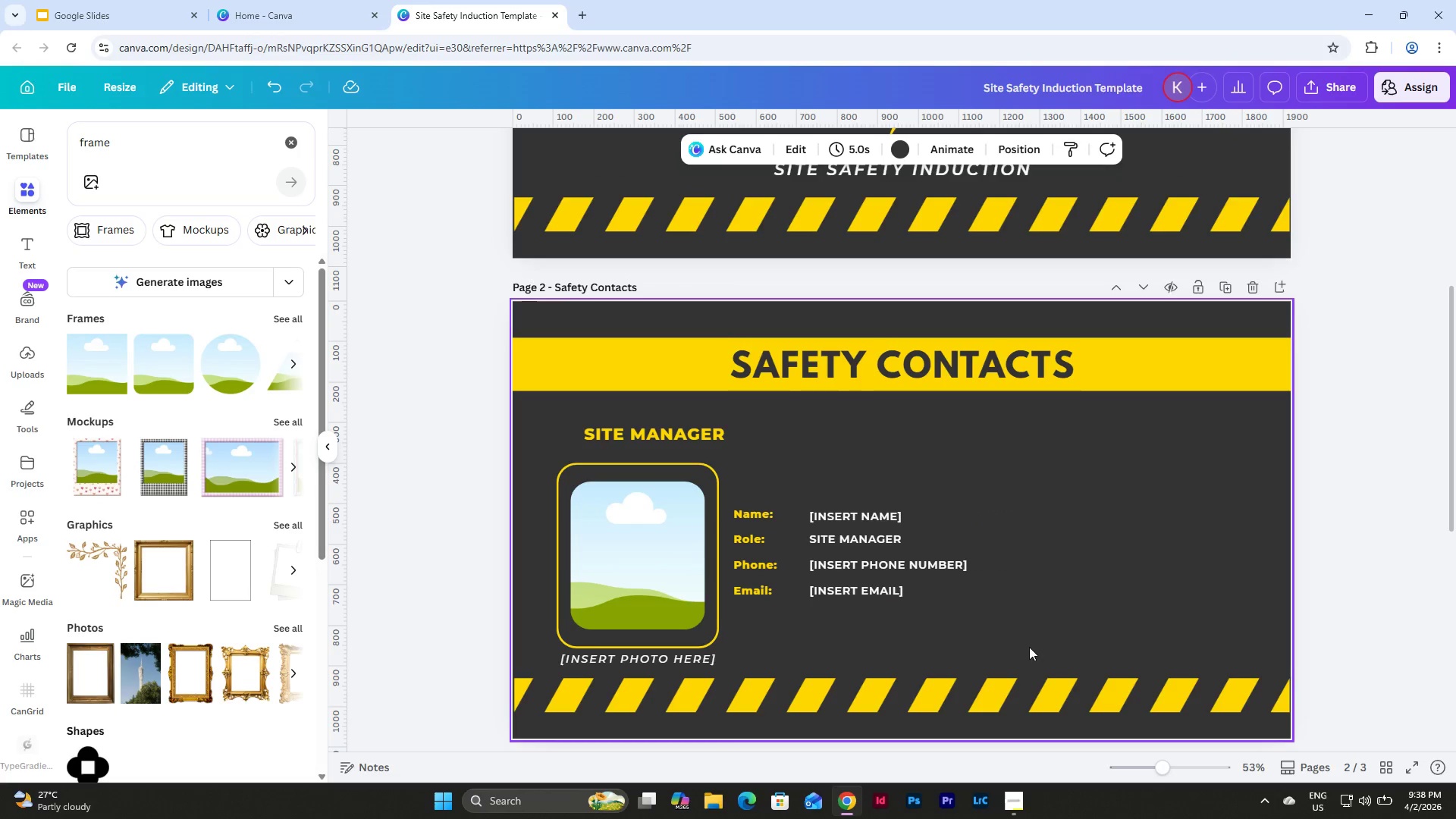 
left_click_drag(start_coordinate=[1018, 640], to_coordinate=[729, 479])
 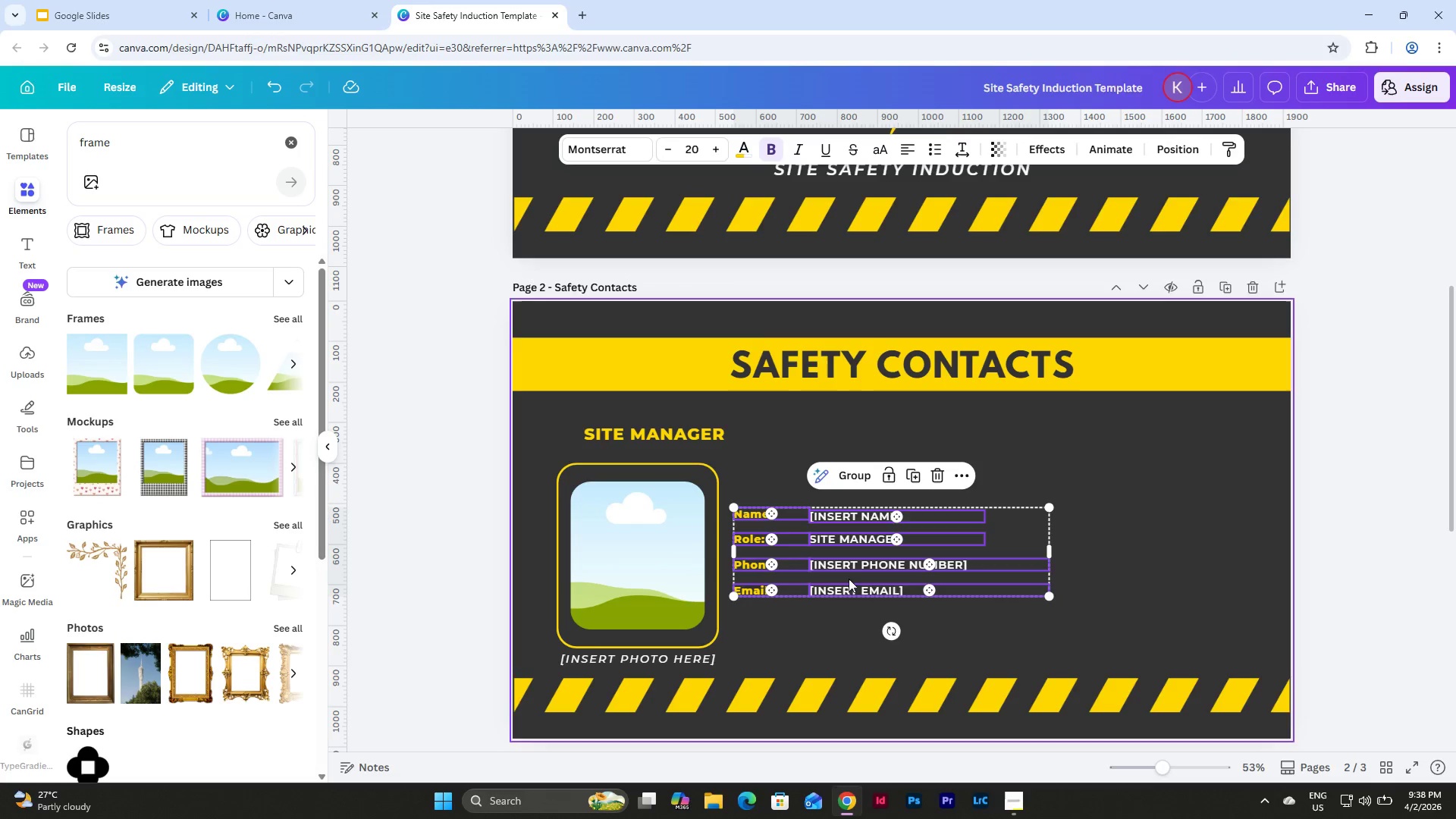 
left_click([854, 655])
 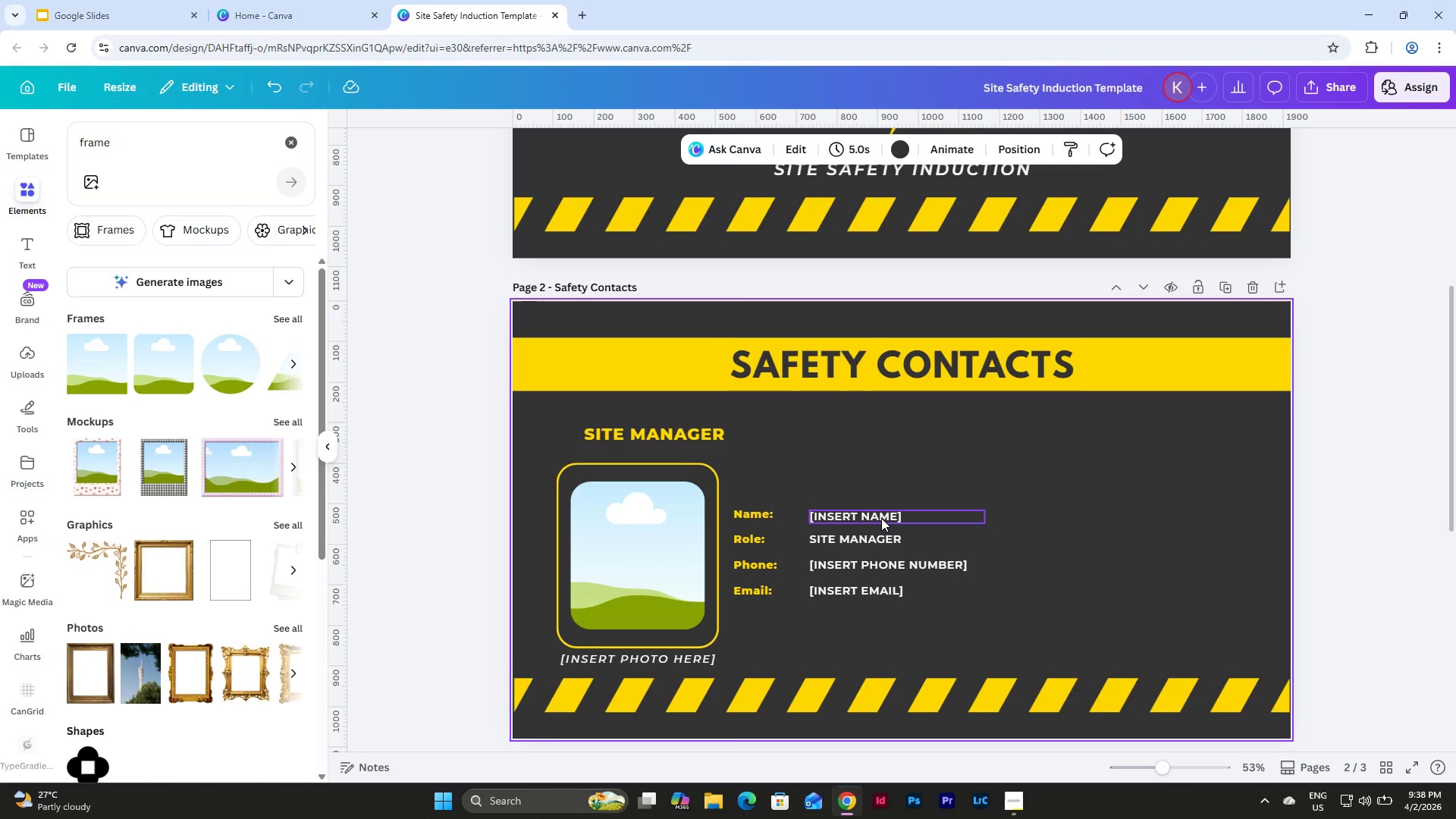 
left_click([881, 518])
 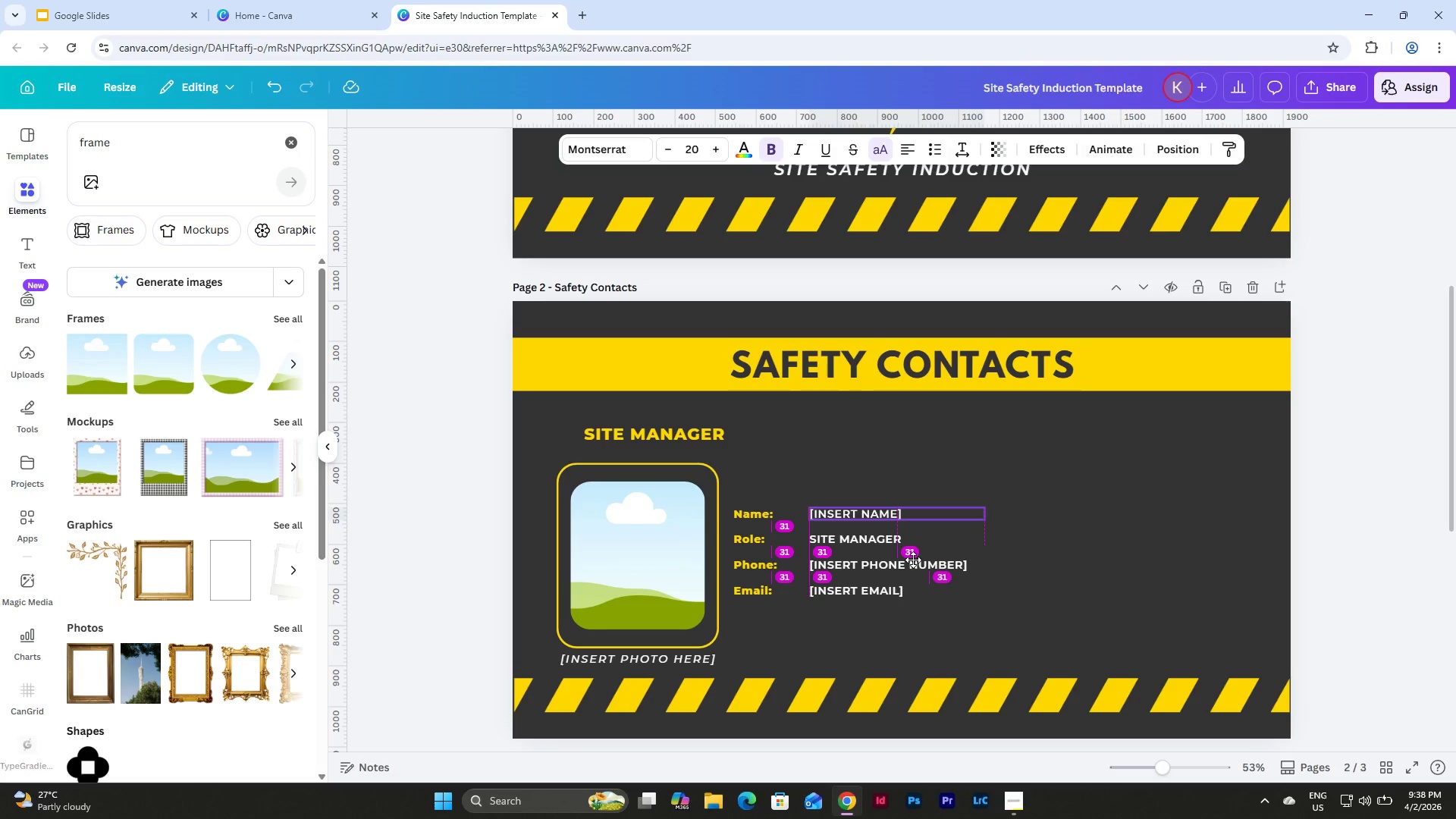 
wait(6.28)
 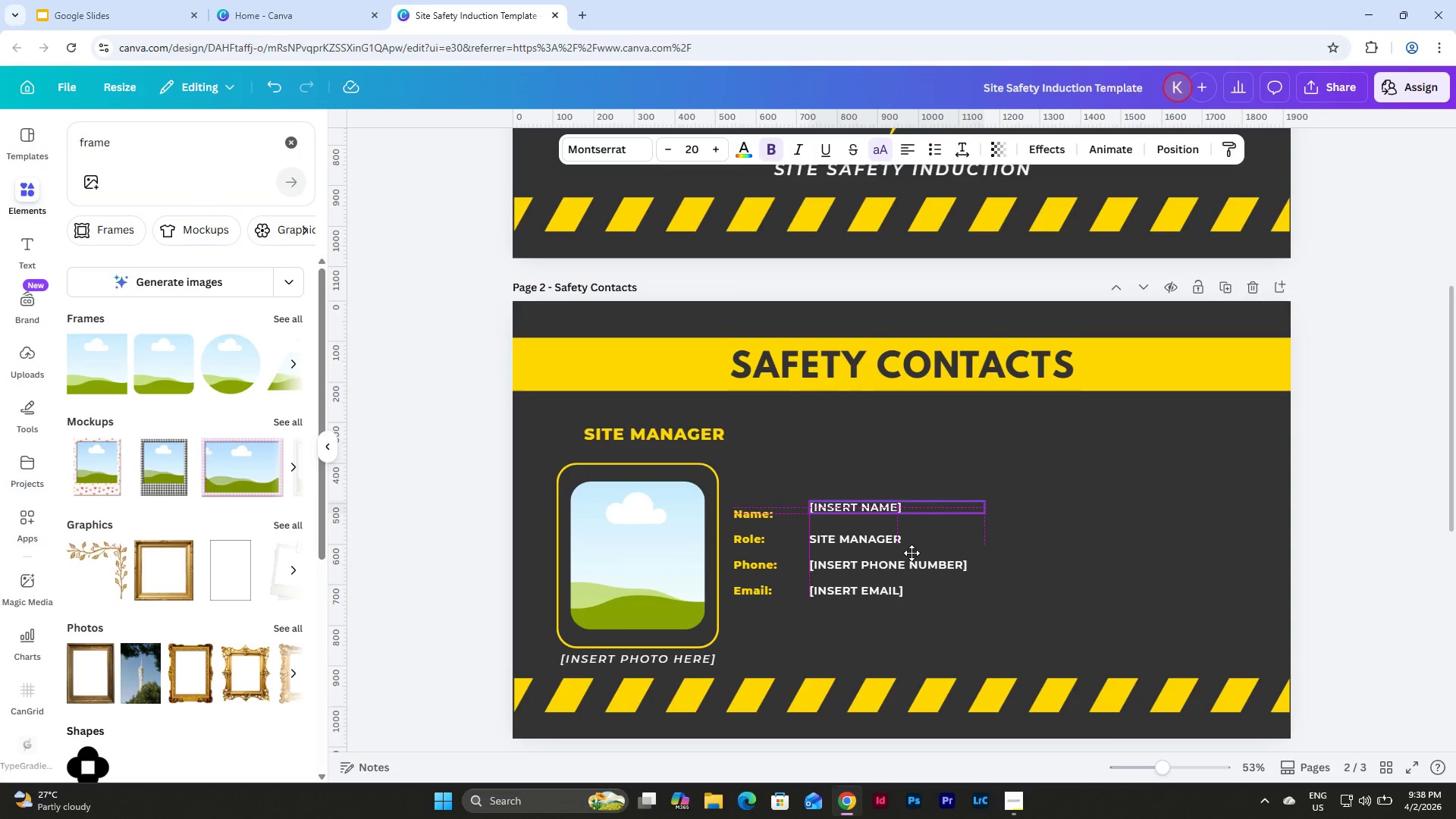 
left_click([779, 516])
 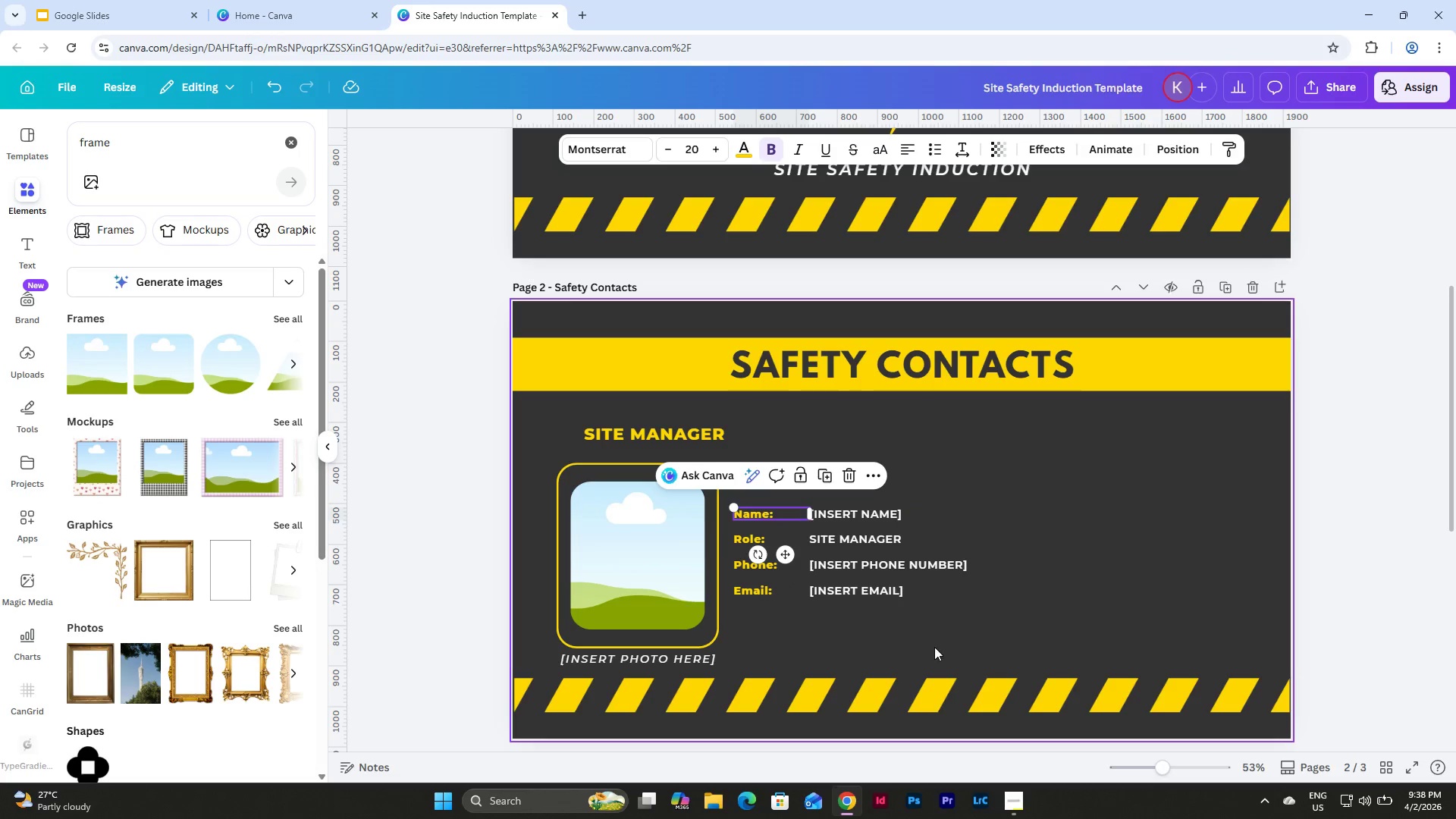 
left_click([934, 648])
 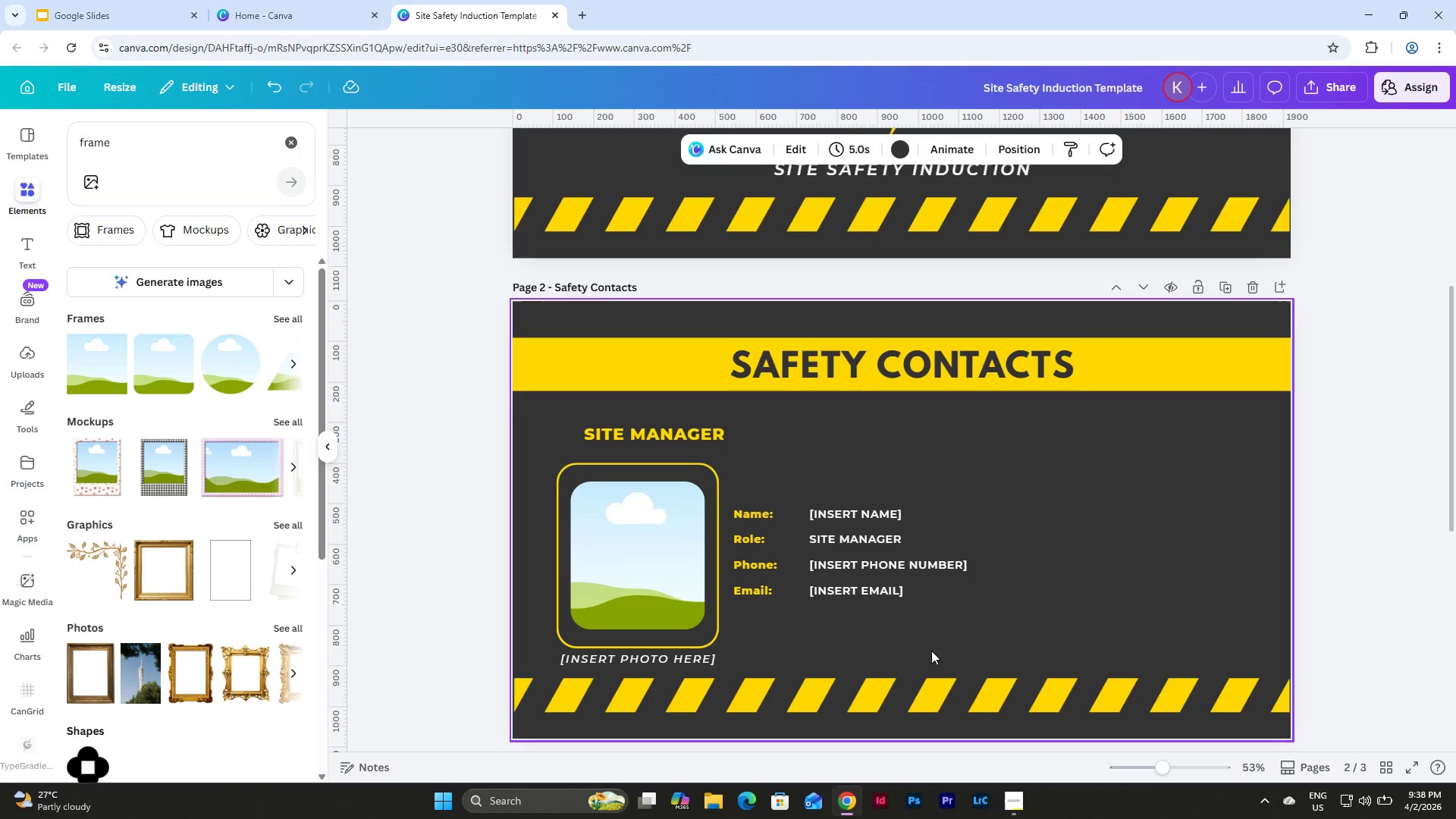 
left_click_drag(start_coordinate=[934, 651], to_coordinate=[773, 467])
 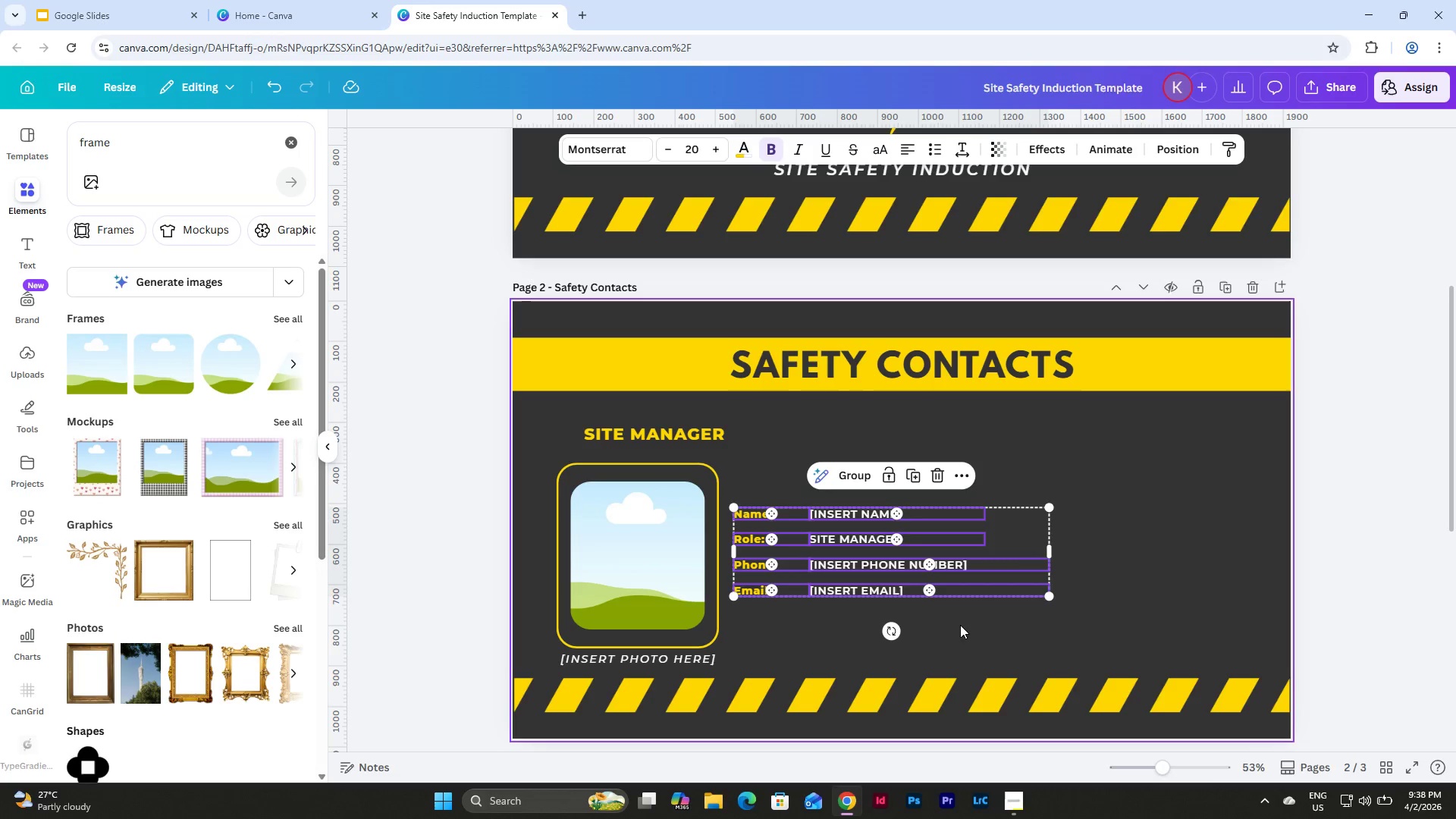 
left_click([964, 628])
 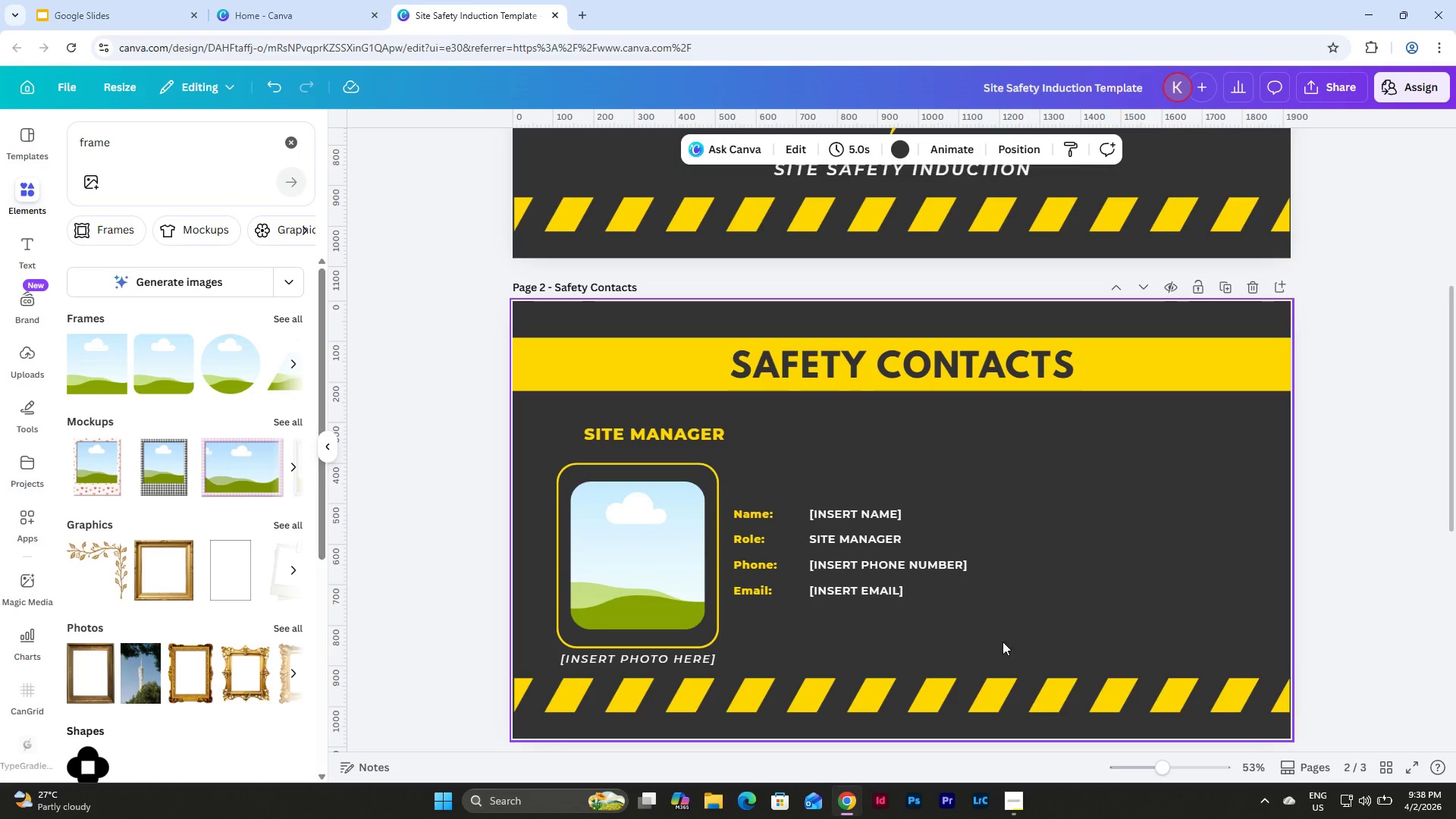 
left_click_drag(start_coordinate=[1165, 768], to_coordinate=[1169, 765])
 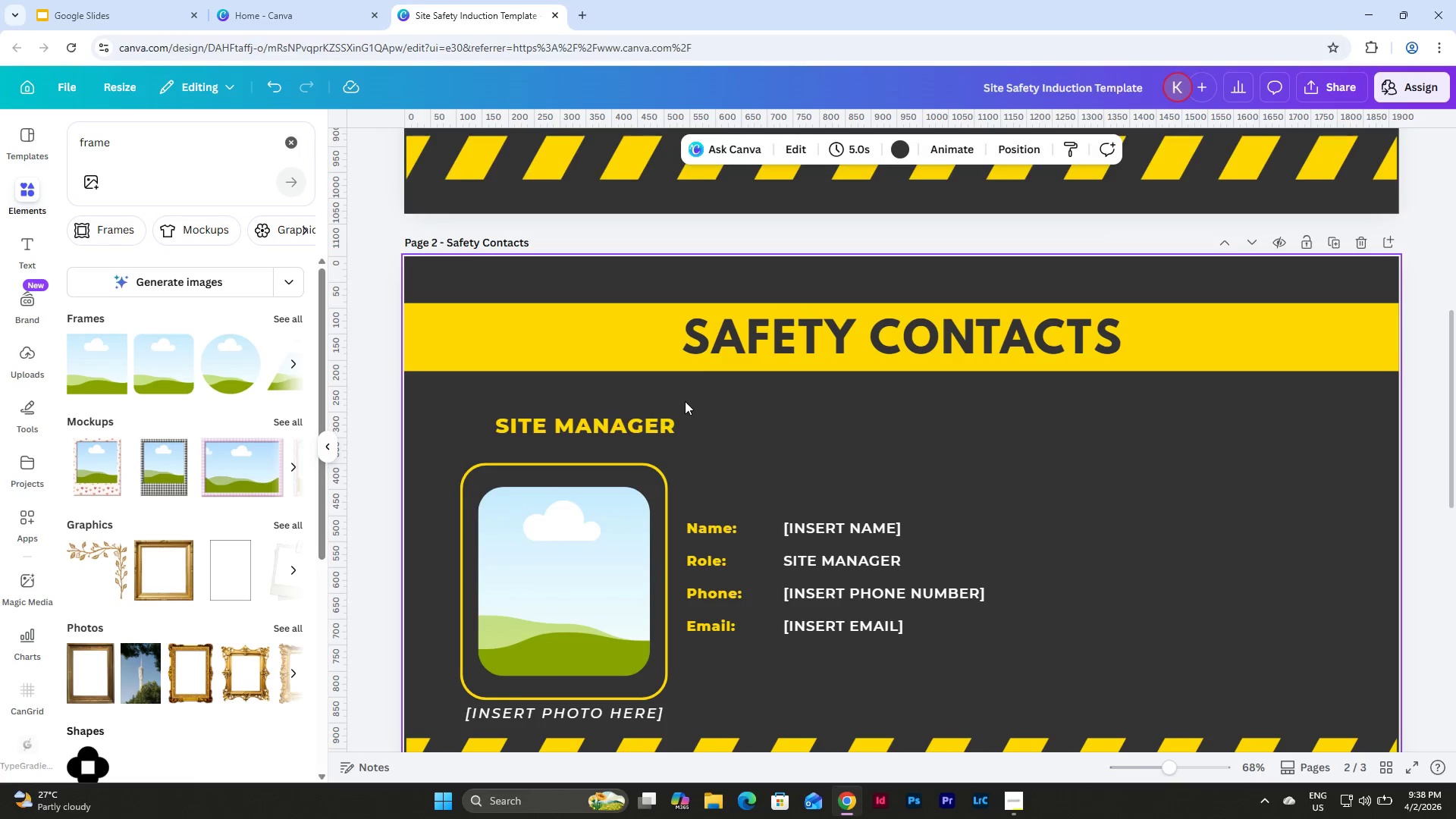 
scroll: coordinate [685, 401], scroll_direction: down, amount: 2.0
 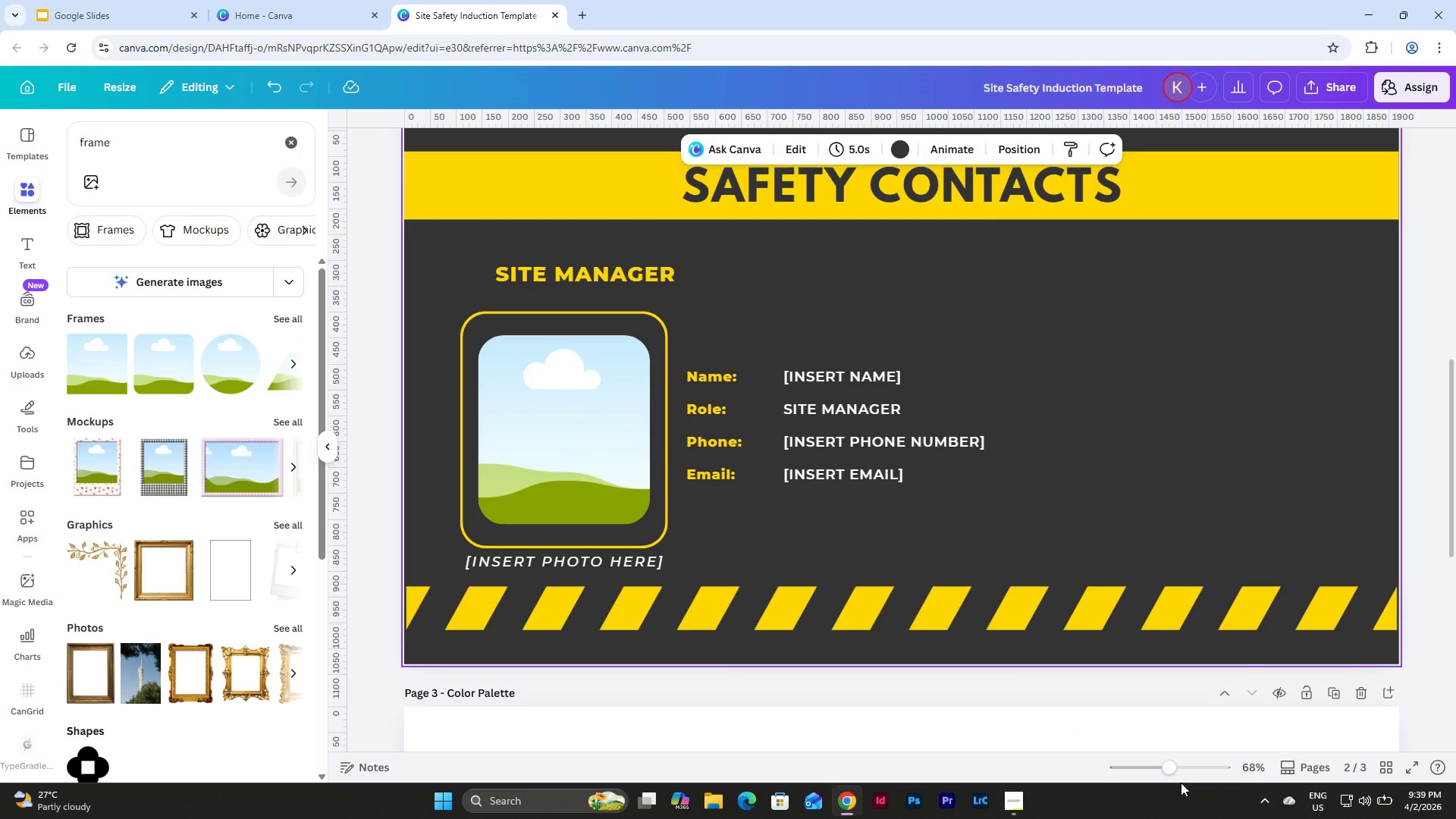 
left_click_drag(start_coordinate=[1153, 765], to_coordinate=[1170, 765])
 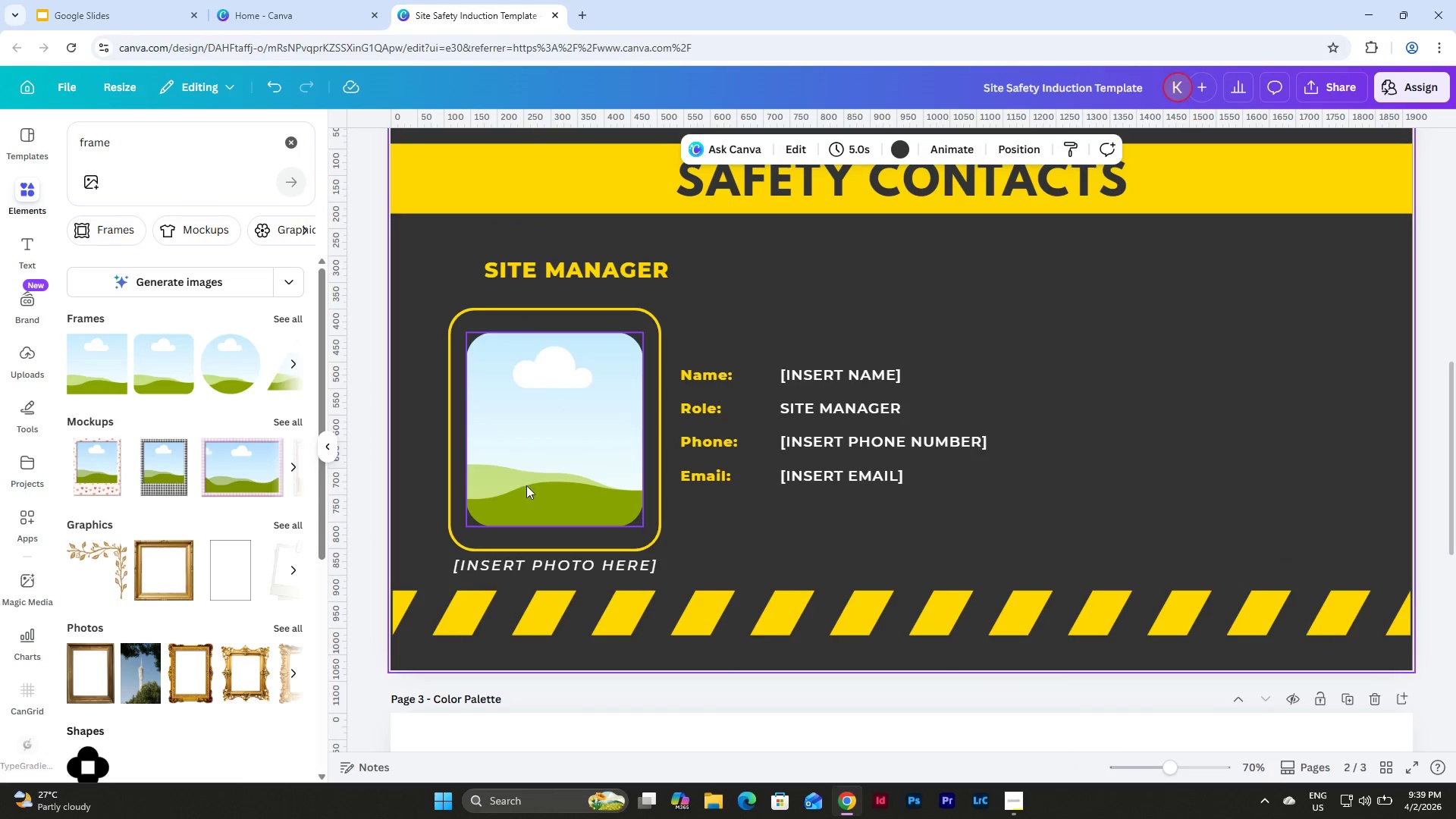 
scroll: coordinate [479, 482], scroll_direction: up, amount: 1.0
 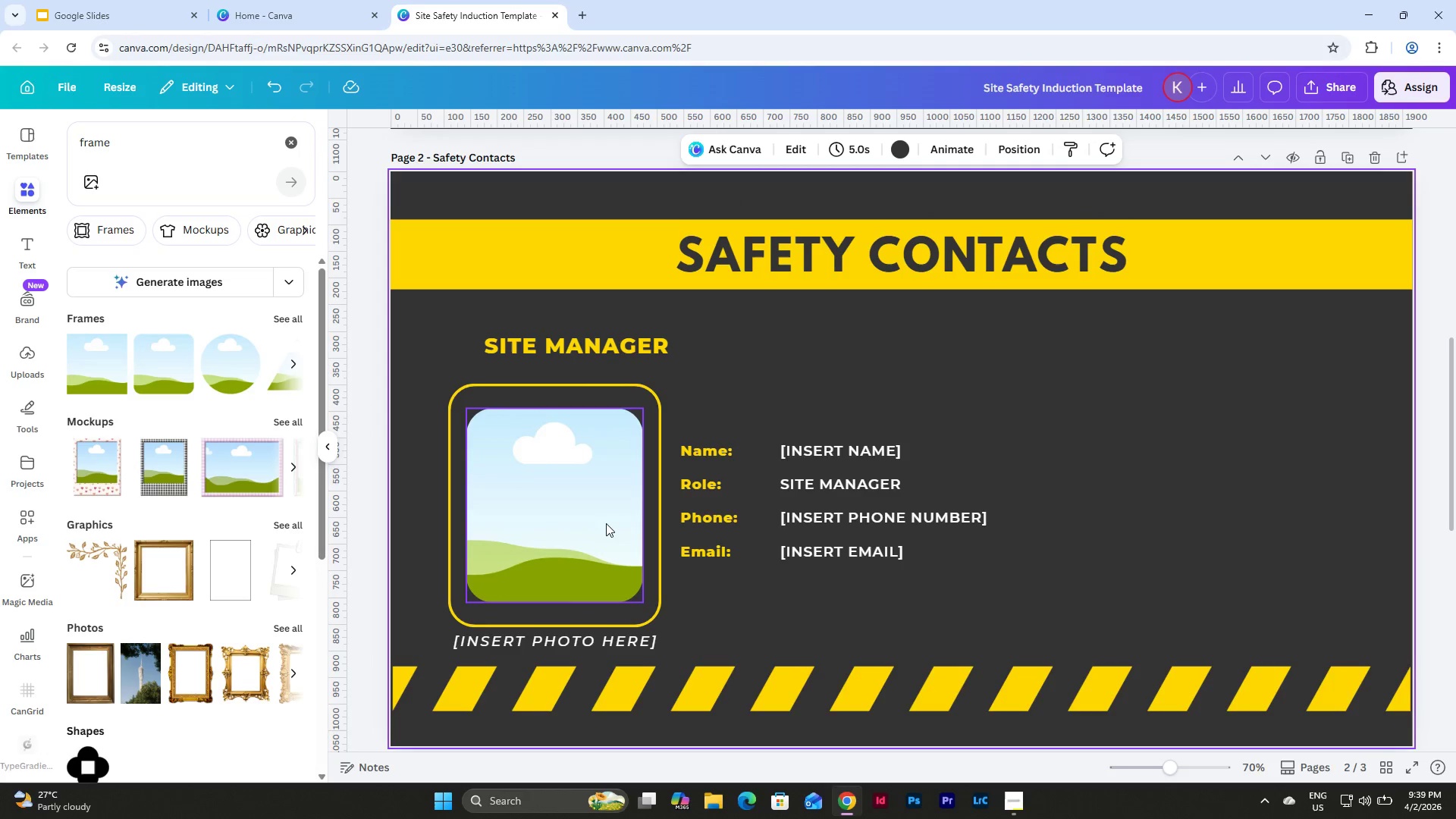 
scroll: coordinate [608, 526], scroll_direction: down, amount: 1.0
 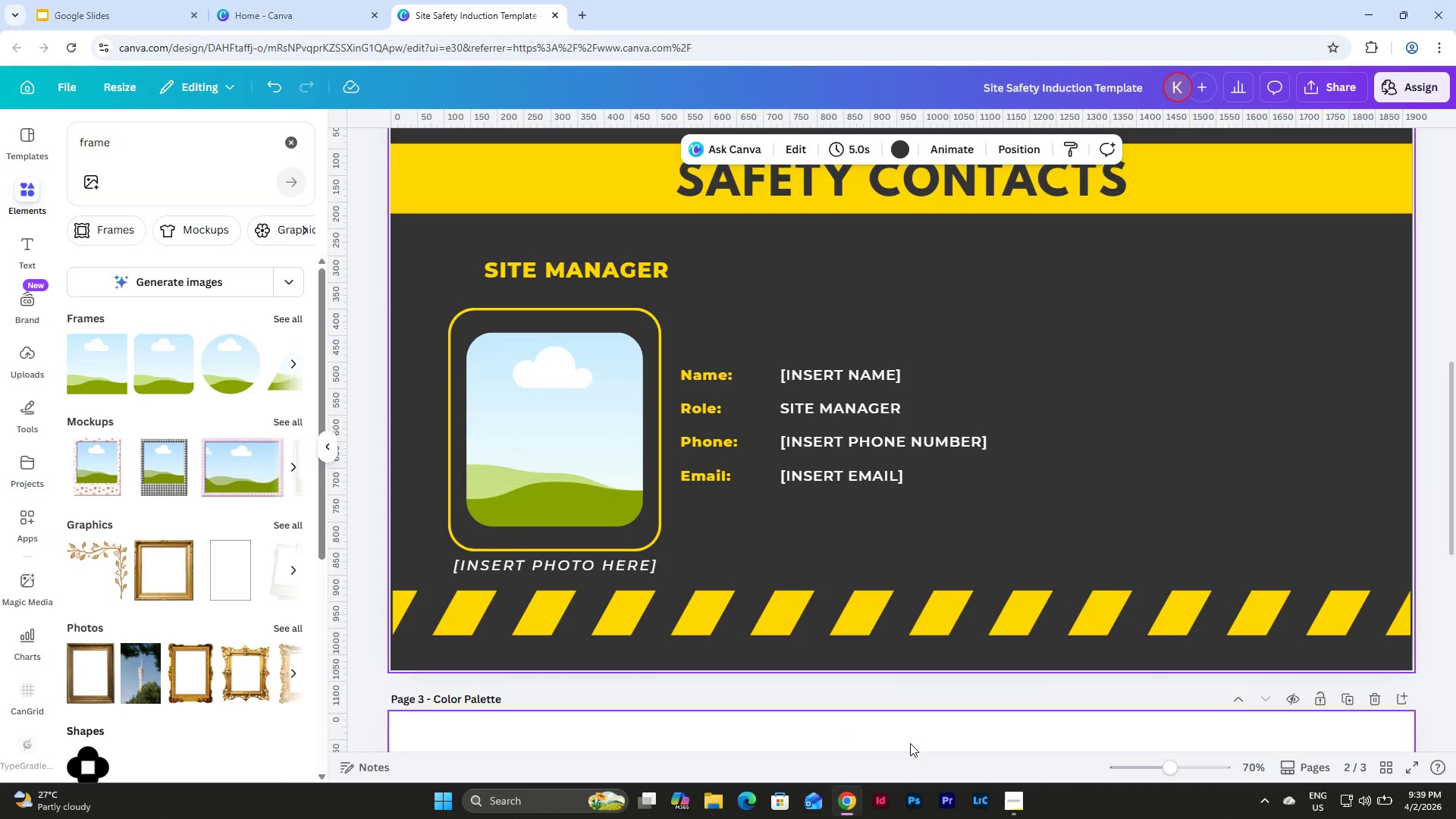 
scroll: coordinate [910, 743], scroll_direction: up, amount: 1.0
 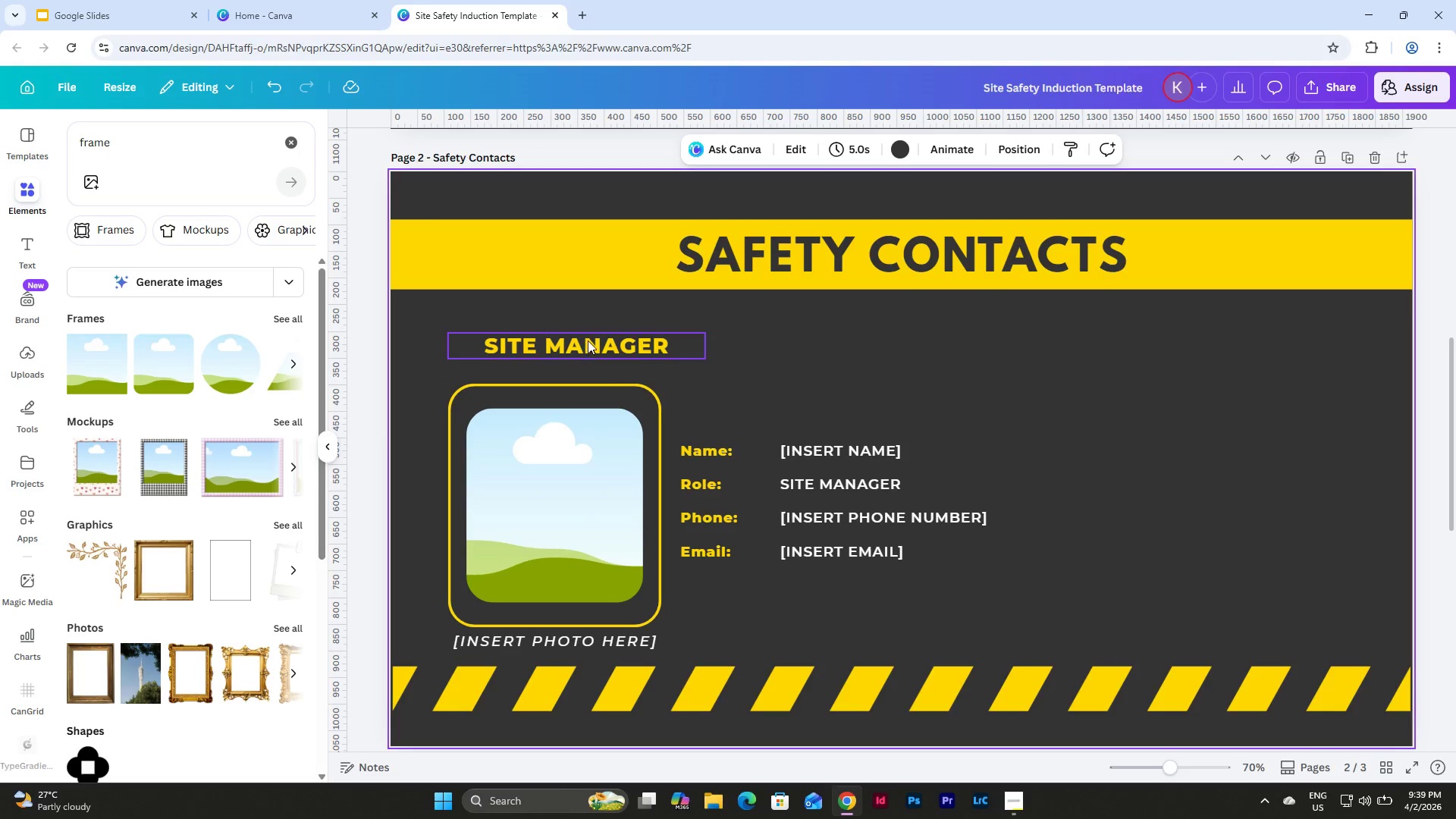 
left_click_drag(start_coordinate=[588, 340], to_coordinate=[748, 338])
 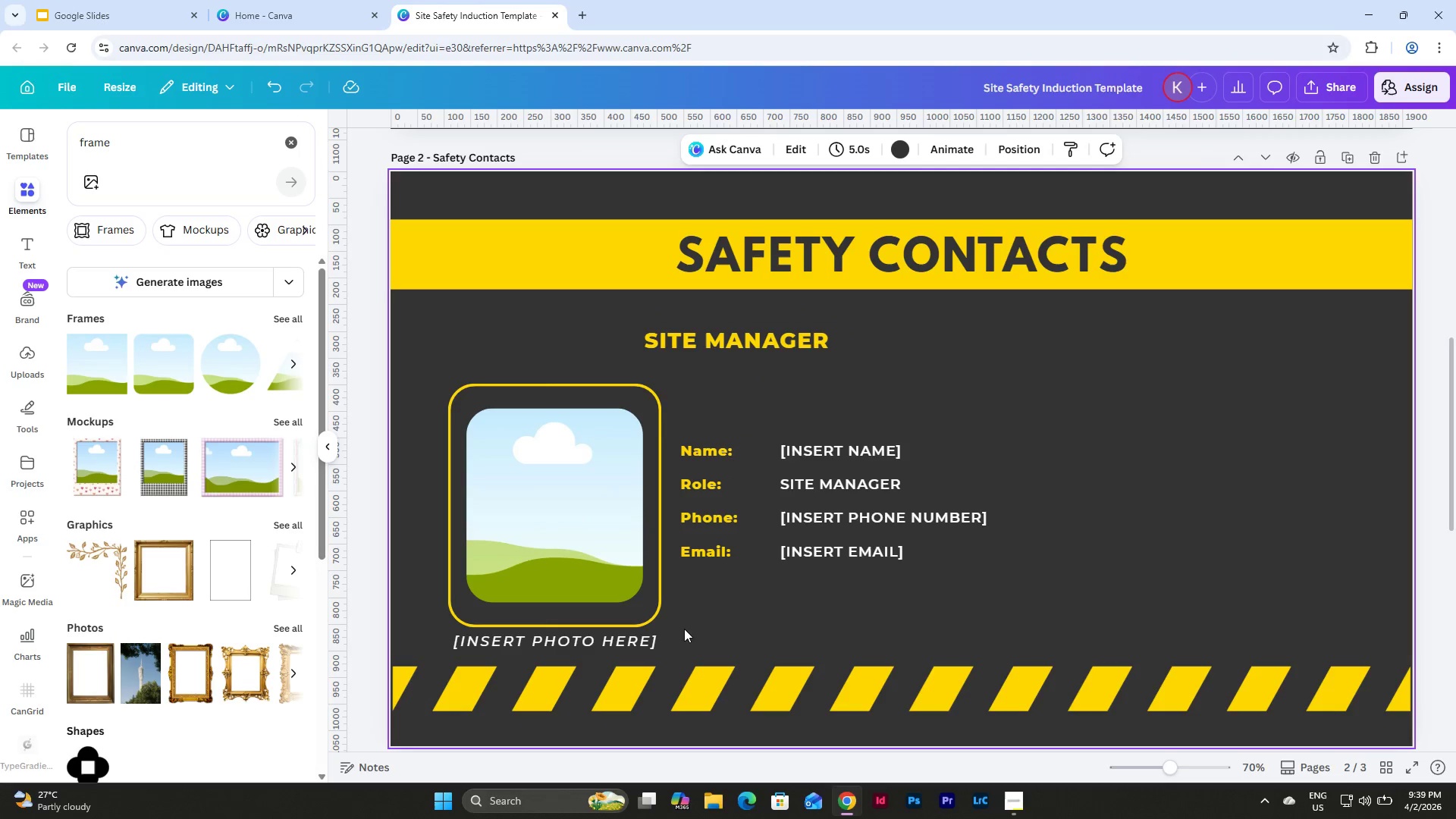 
left_click_drag(start_coordinate=[686, 620], to_coordinate=[617, 574])
 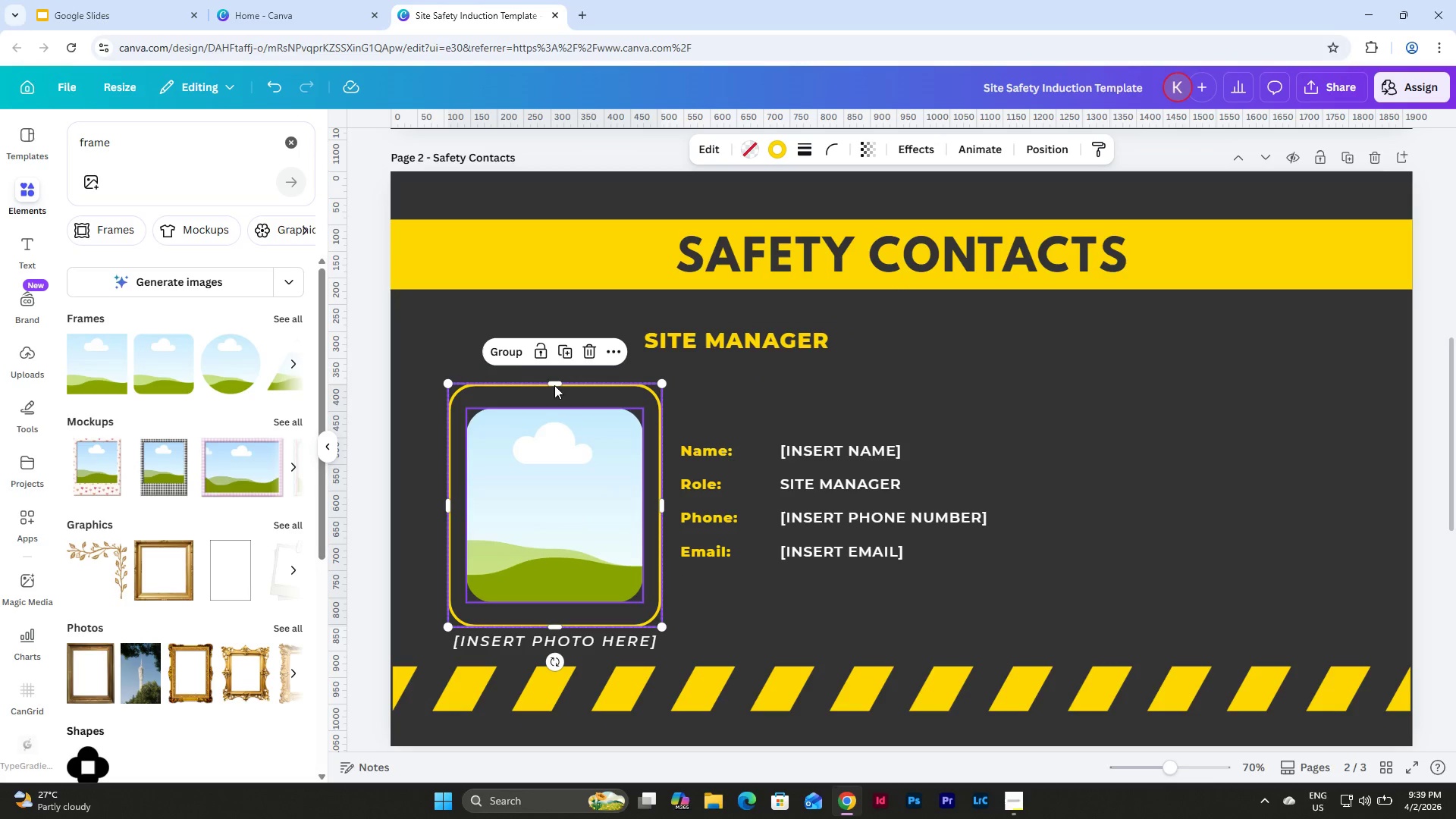 
left_click([504, 355])
 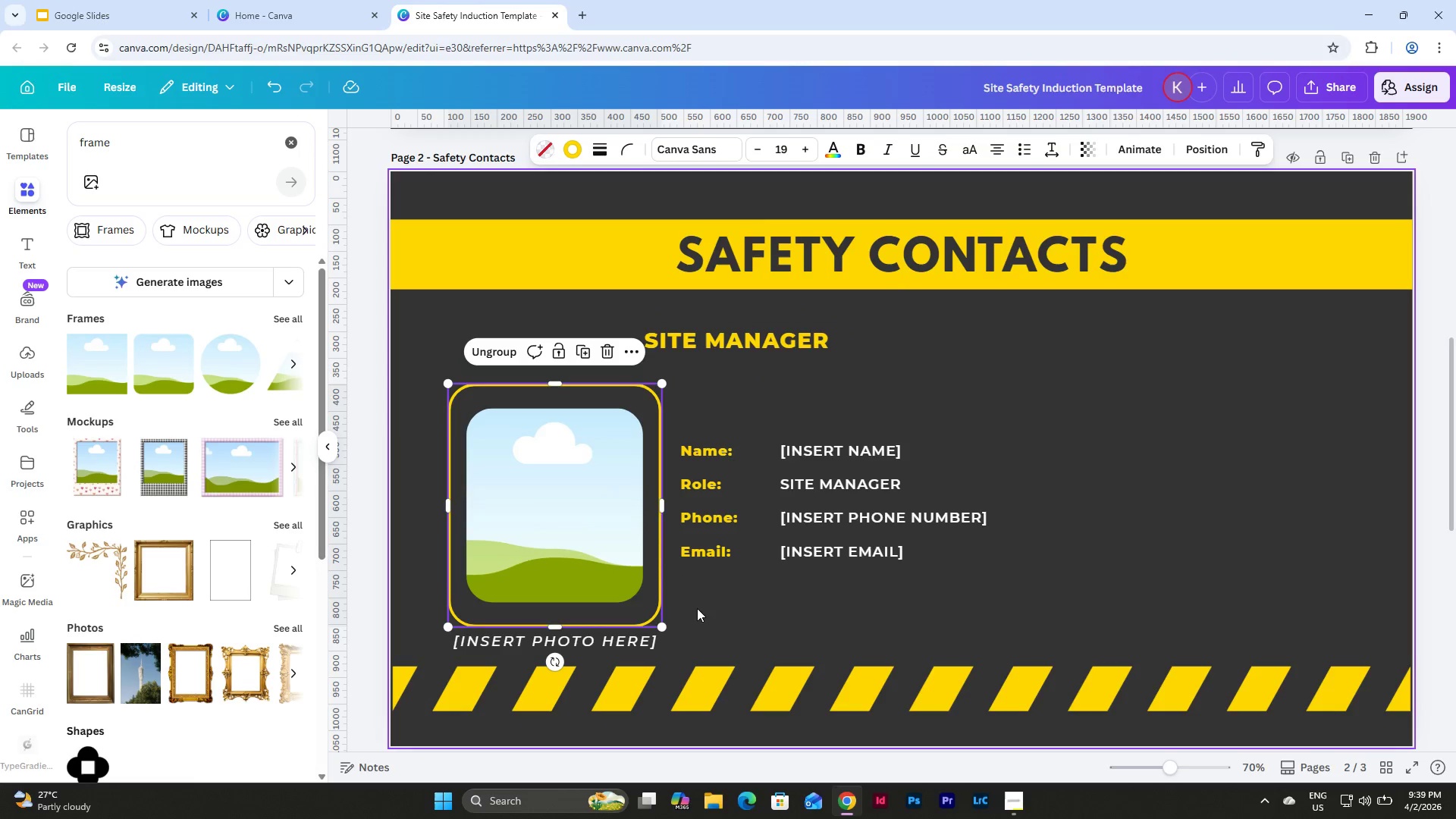 
left_click_drag(start_coordinate=[693, 615], to_coordinate=[626, 577])
 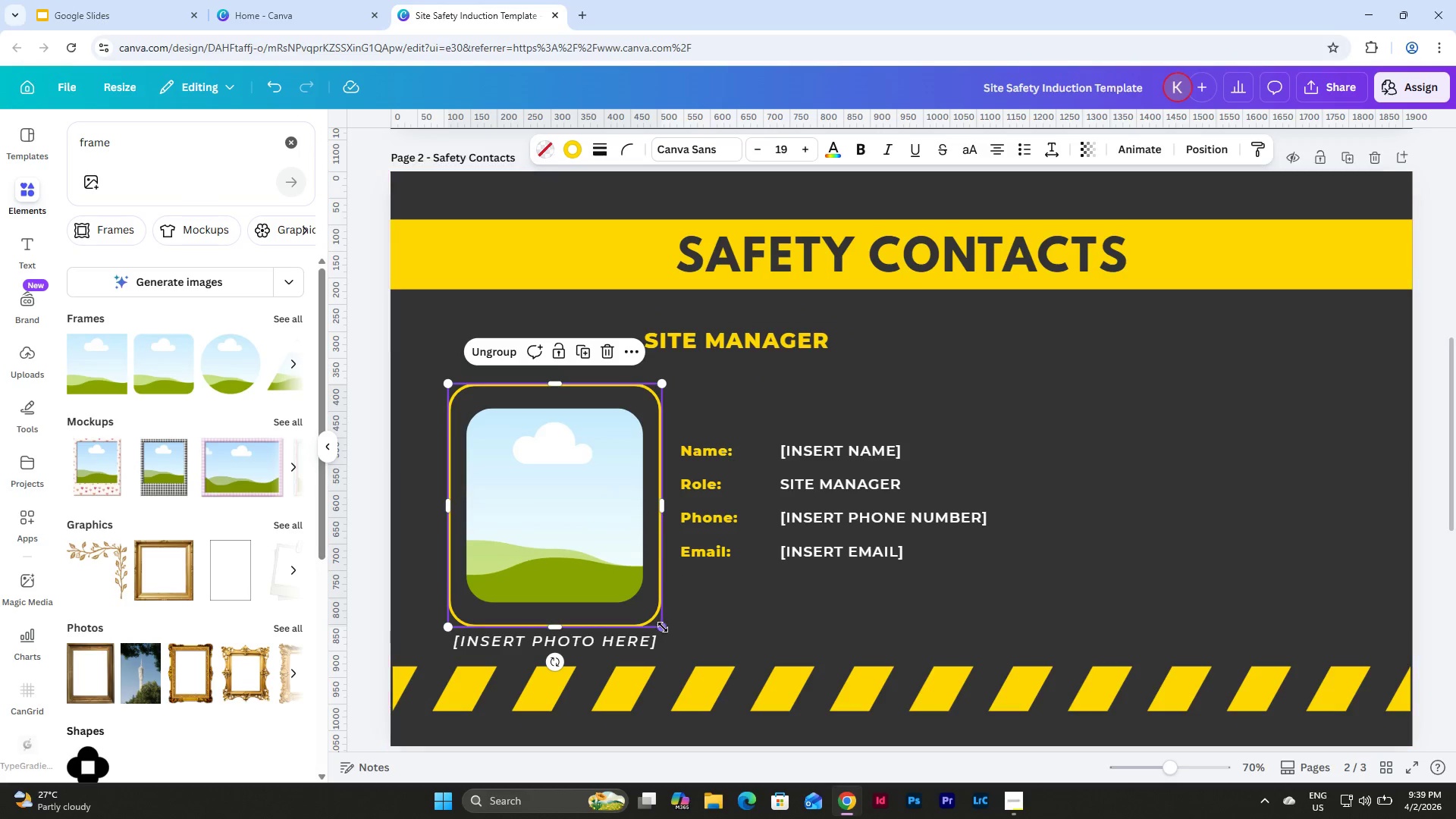 
left_click_drag(start_coordinate=[663, 627], to_coordinate=[639, 601])
 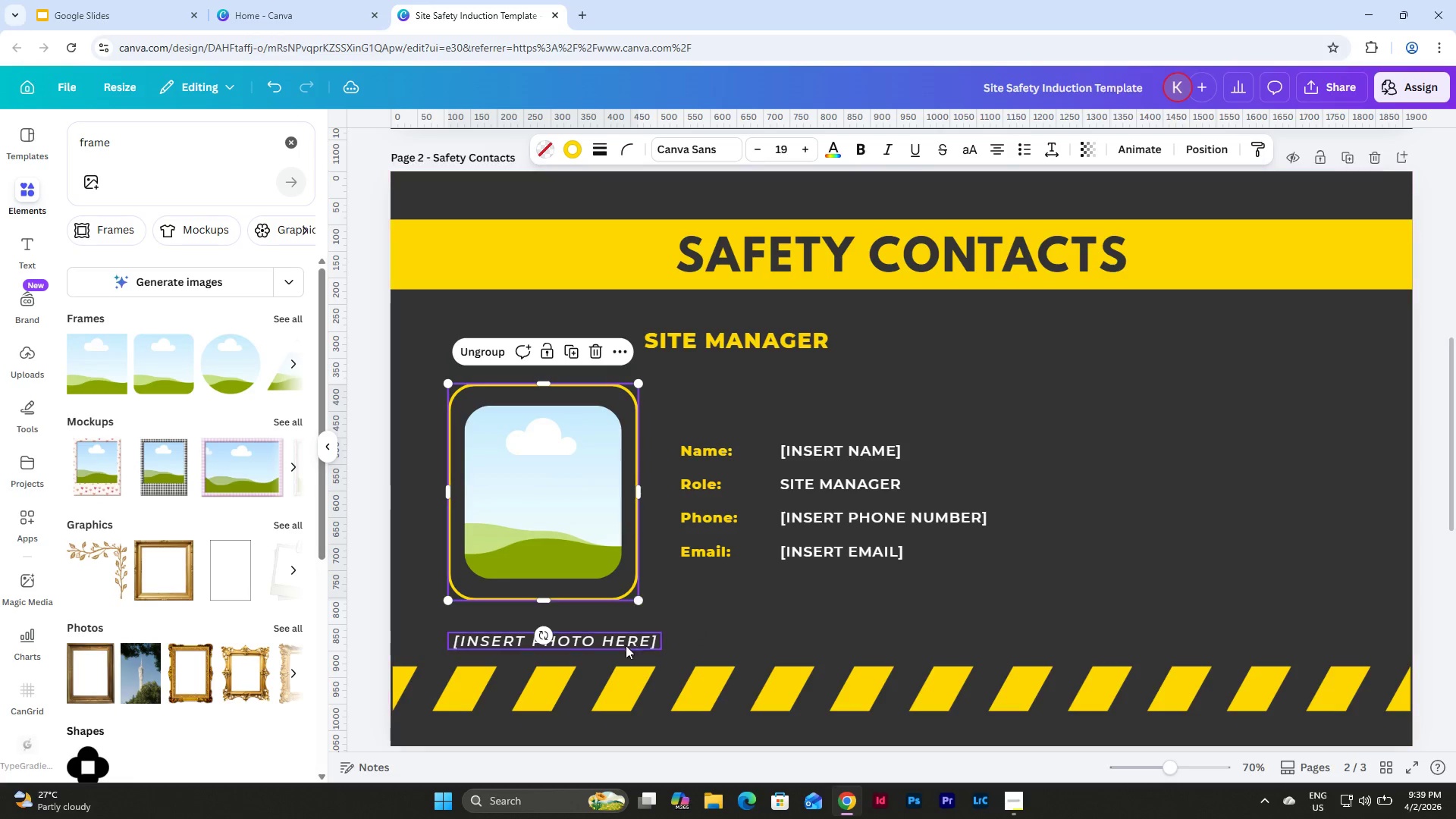 
left_click([626, 645])
 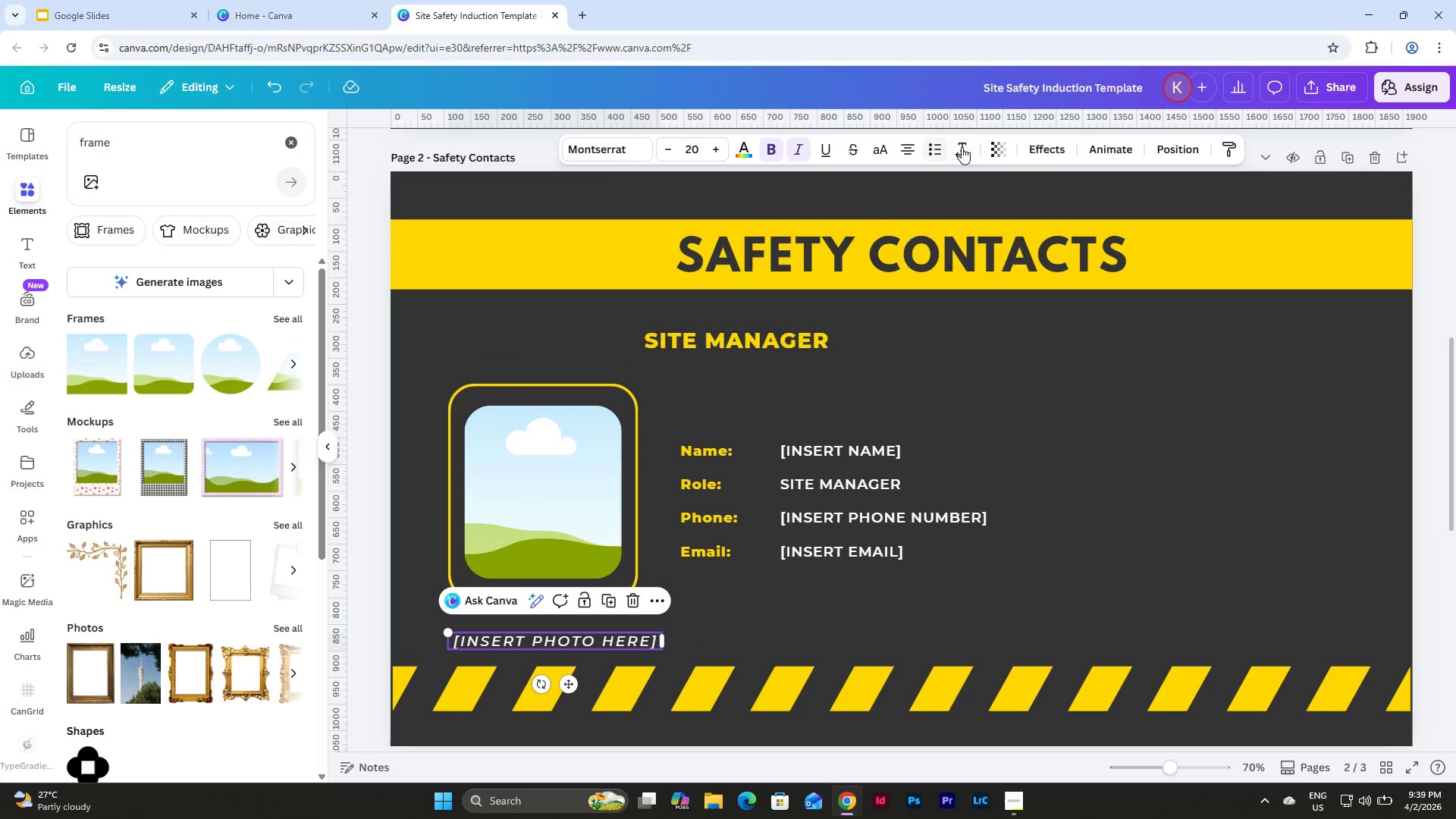 
left_click([961, 148])
 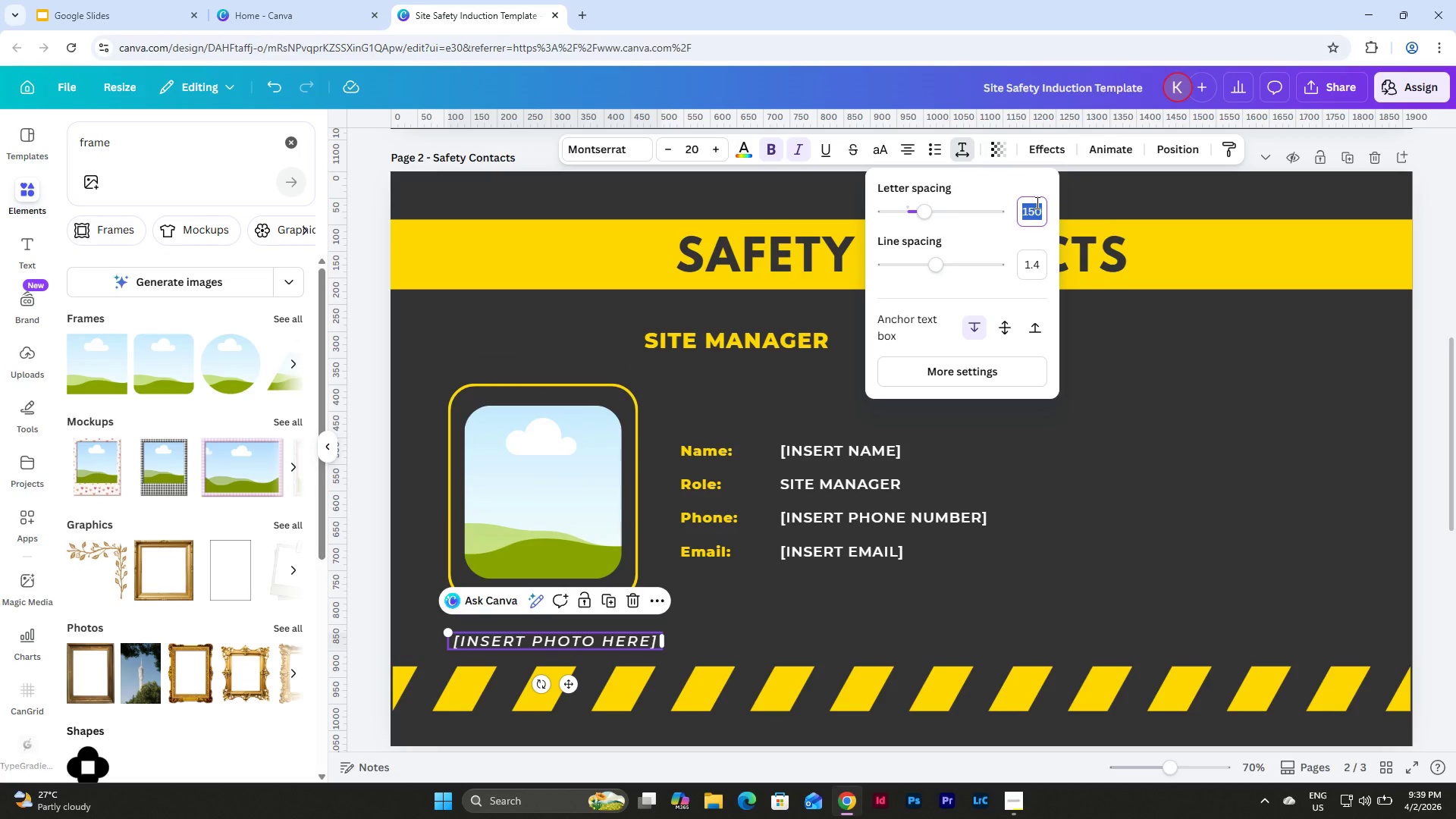 
key(Numpad0)
 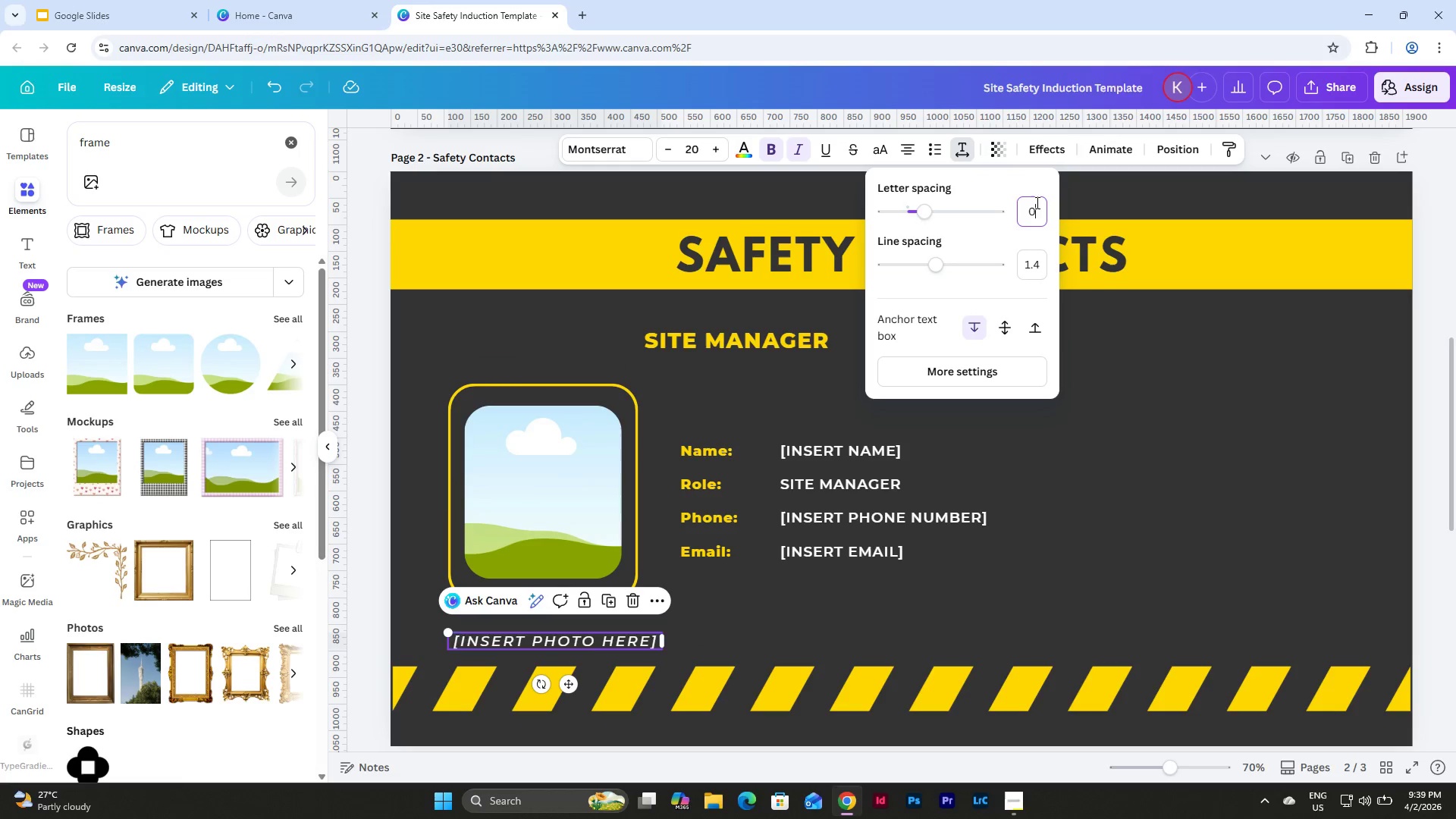 
key(NumpadEnter)
 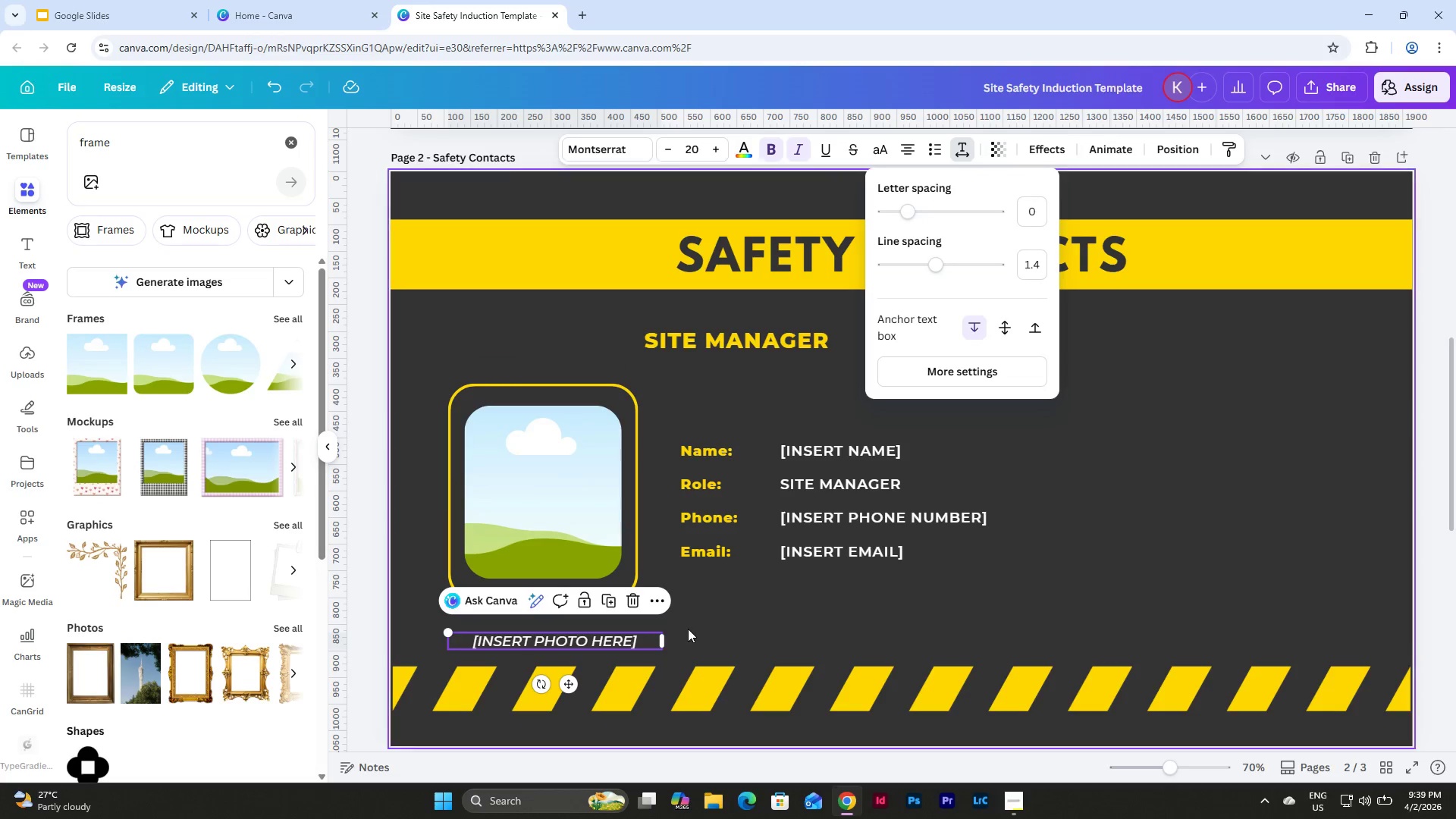 
left_click_drag(start_coordinate=[660, 643], to_coordinate=[652, 645])
 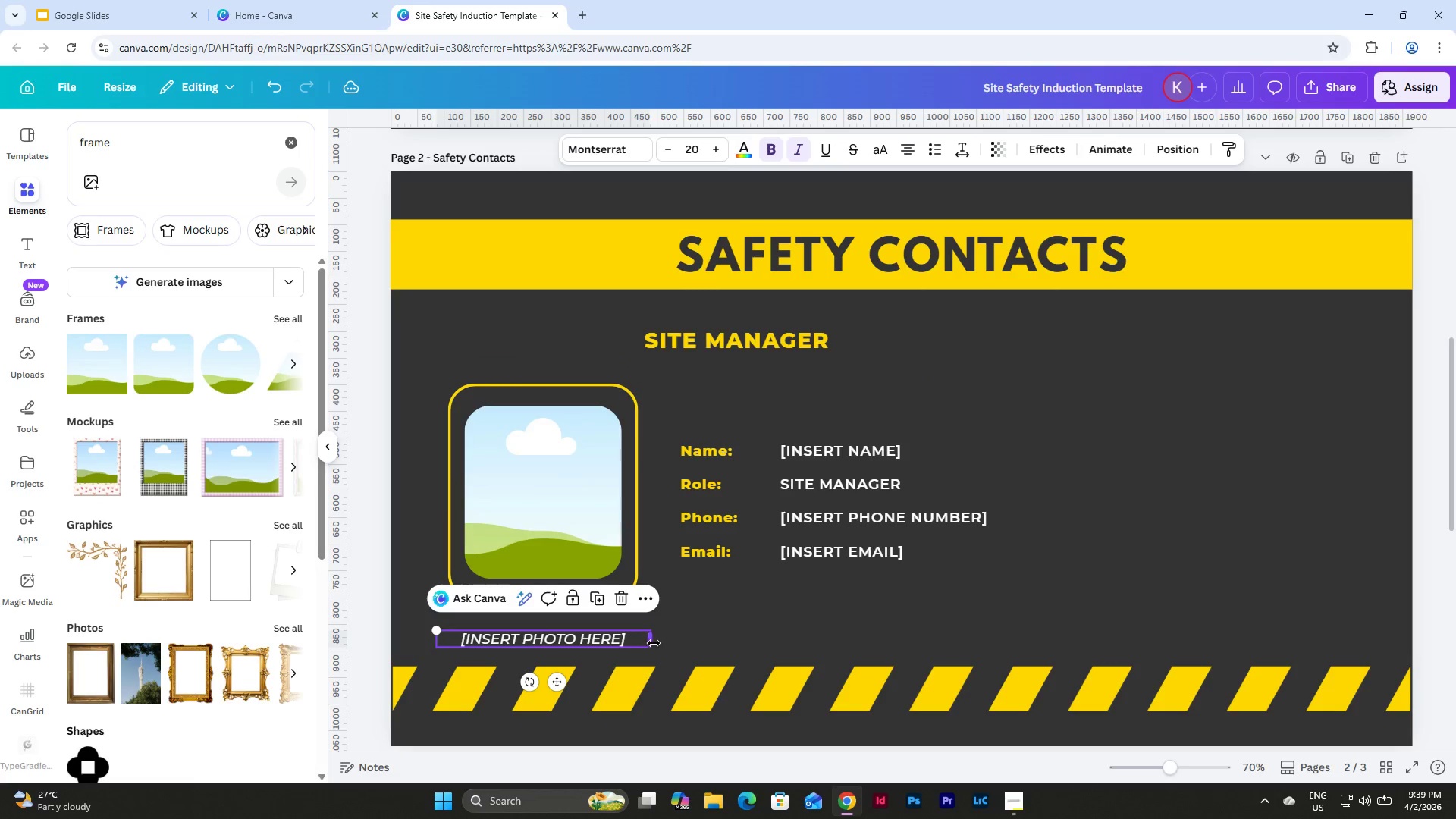 
left_click_drag(start_coordinate=[652, 642], to_coordinate=[611, 639])
 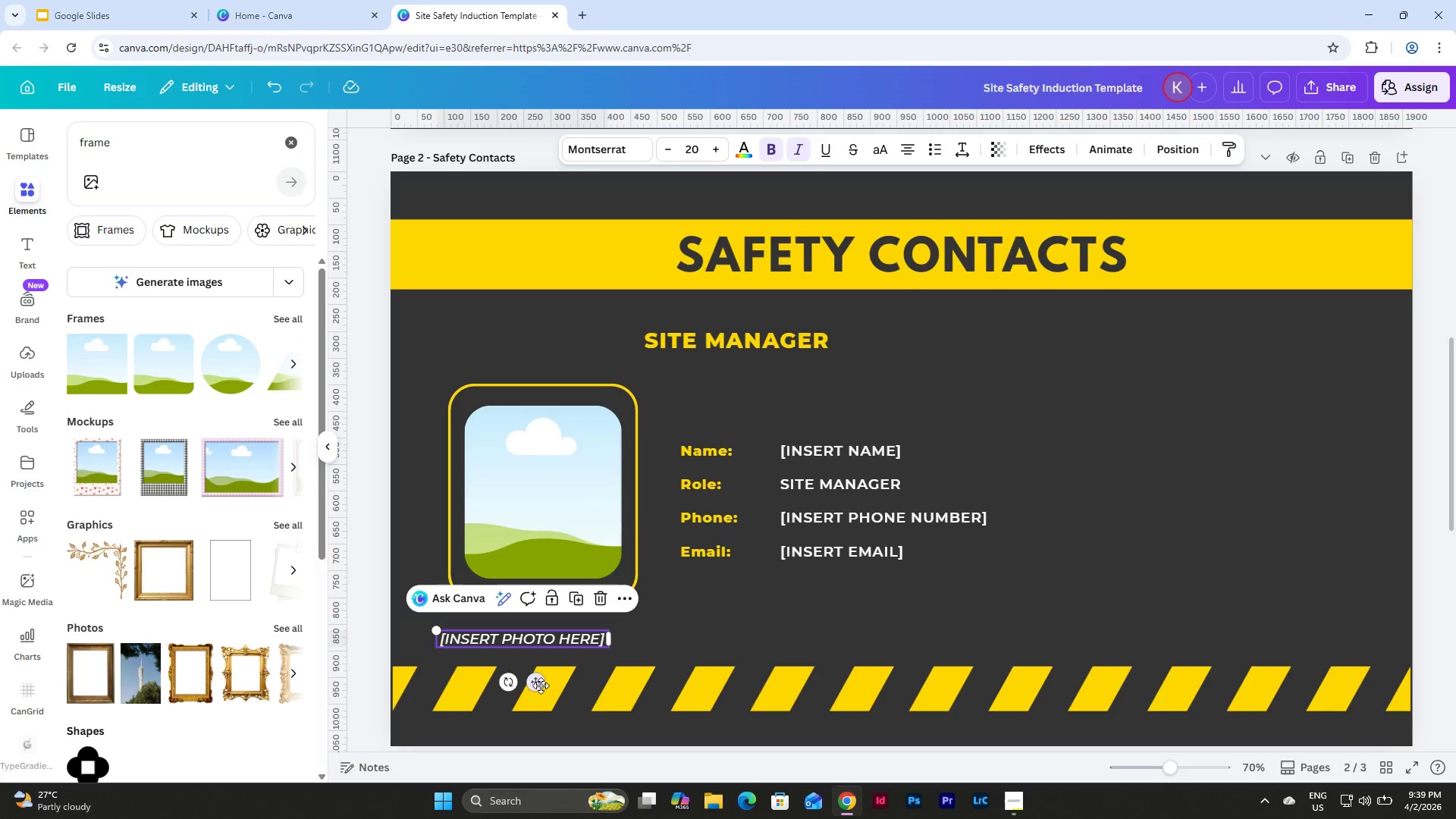 
left_click_drag(start_coordinate=[537, 680], to_coordinate=[560, 654])
 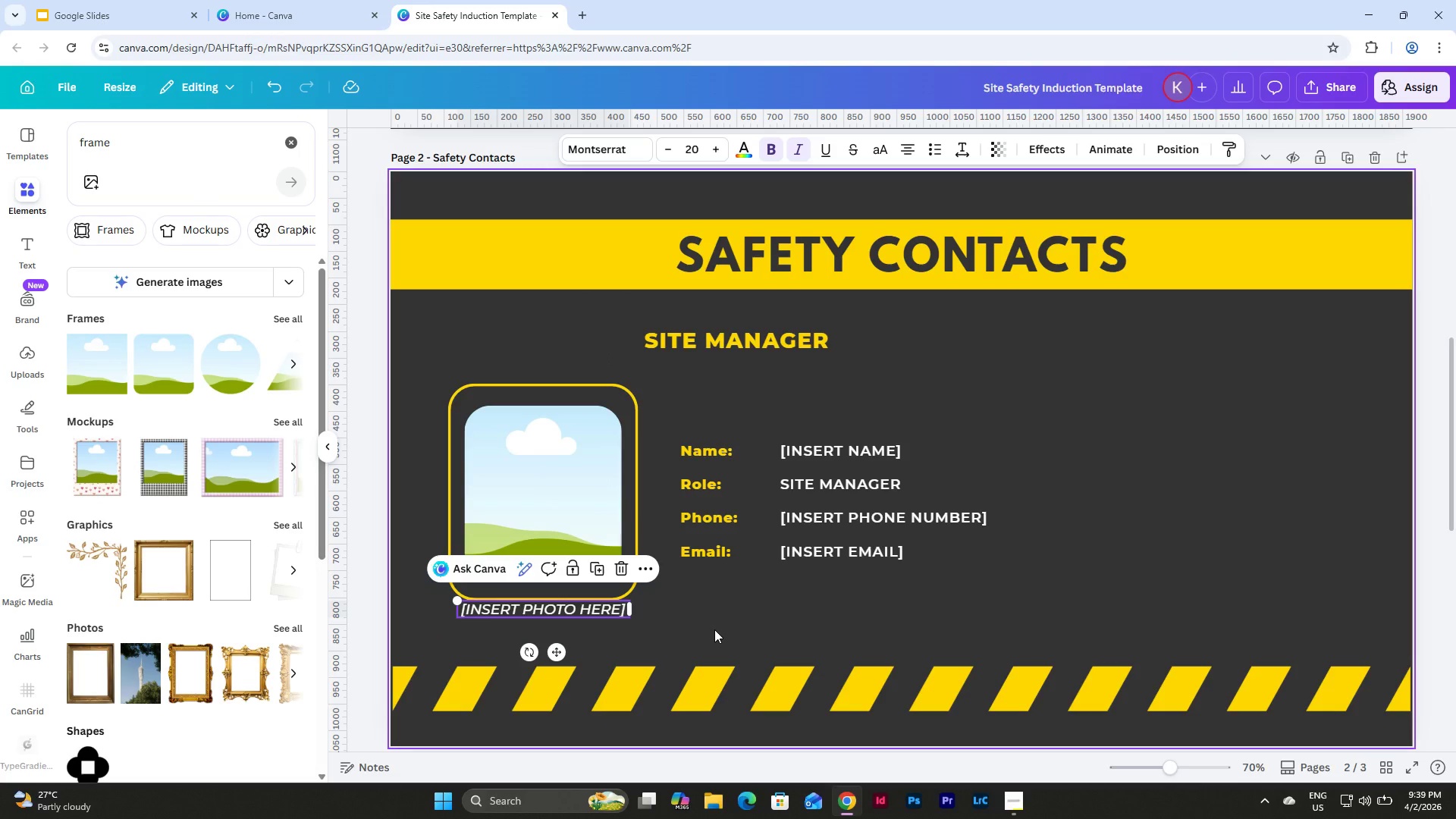 
key(Shift+ArrowDown)
 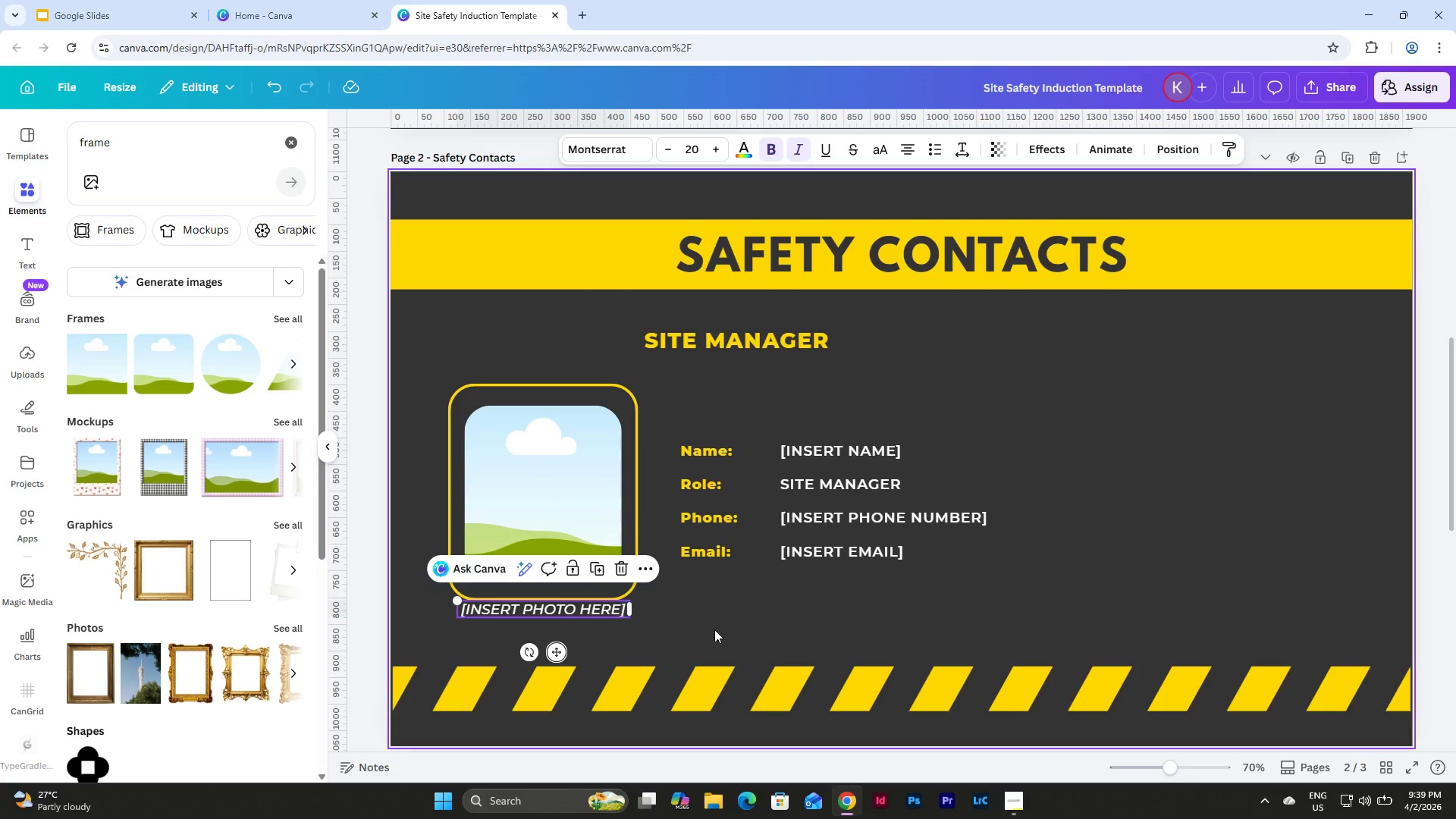 
left_click([714, 629])
 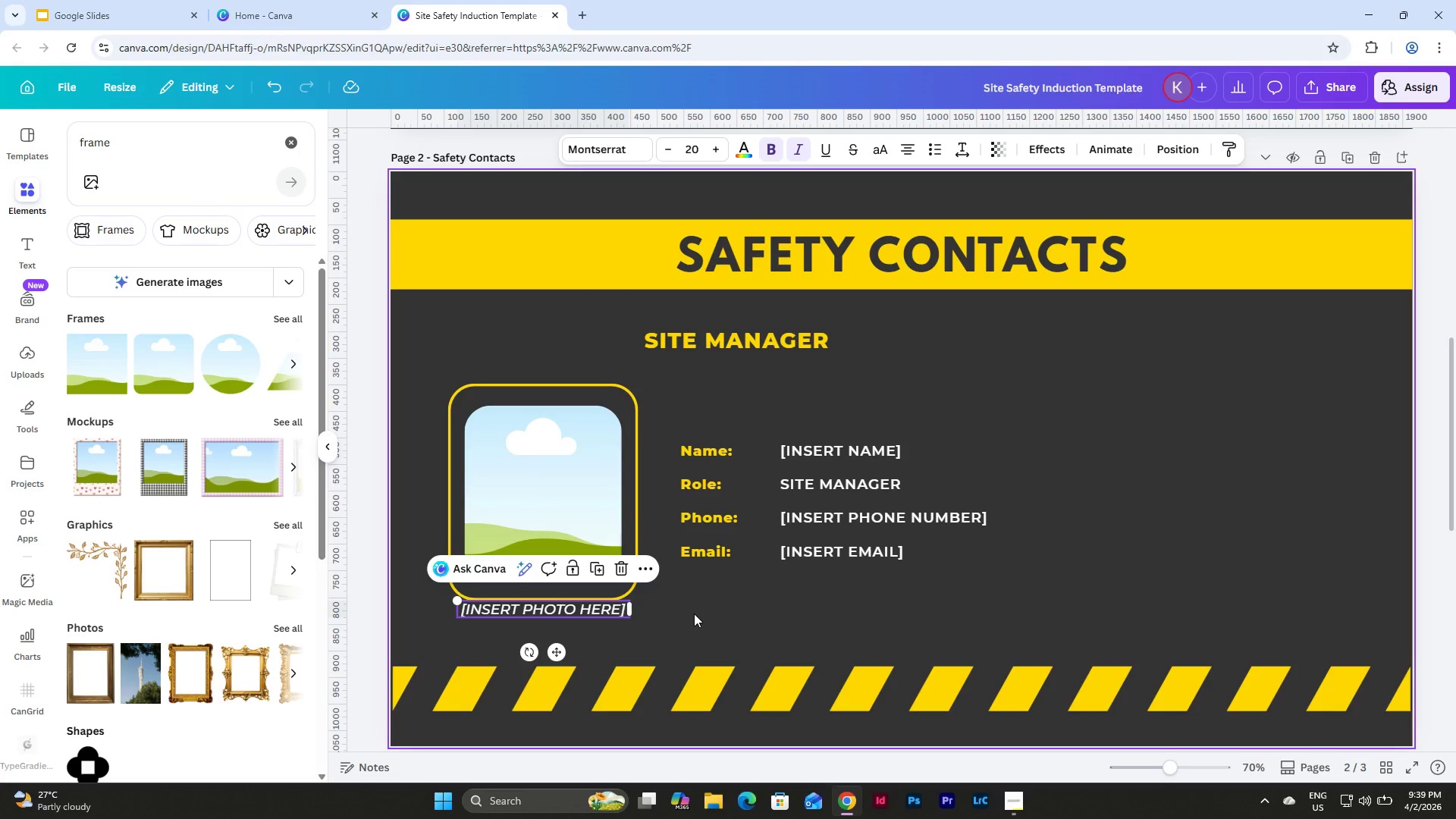 
key(Shift+ArrowDown)
 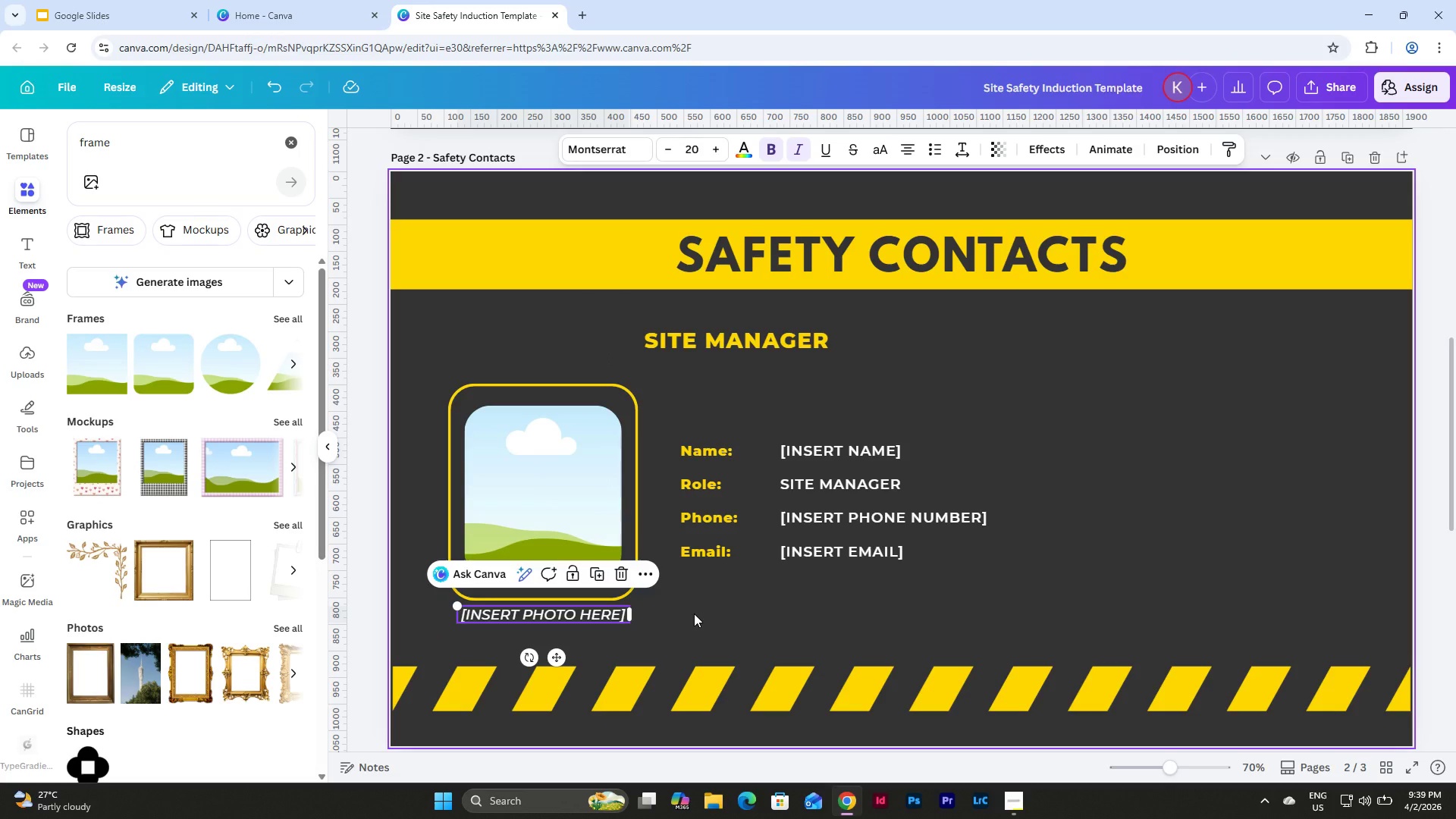 
left_click([694, 613])
 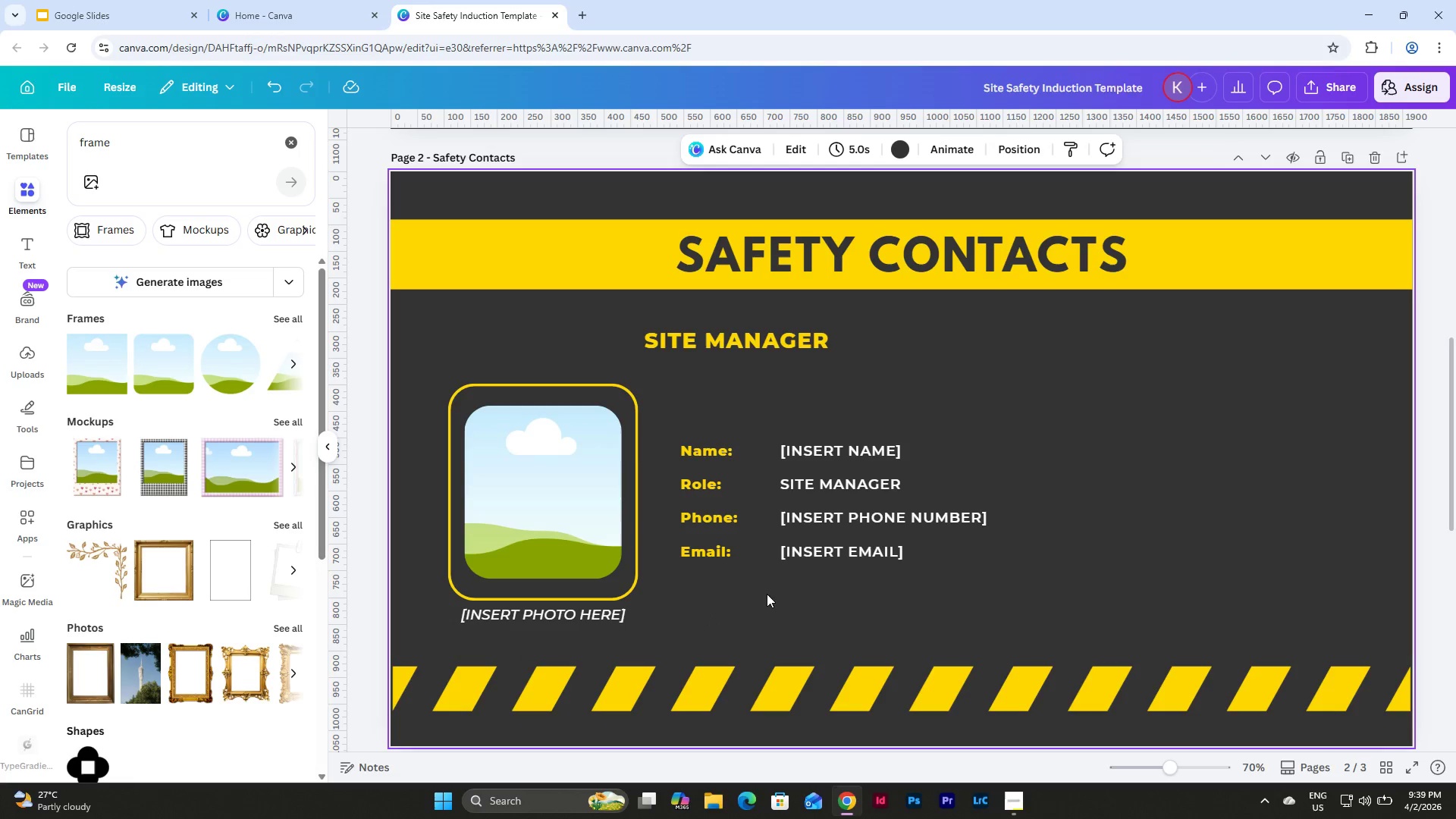 
left_click_drag(start_coordinate=[750, 569], to_coordinate=[661, 400])
 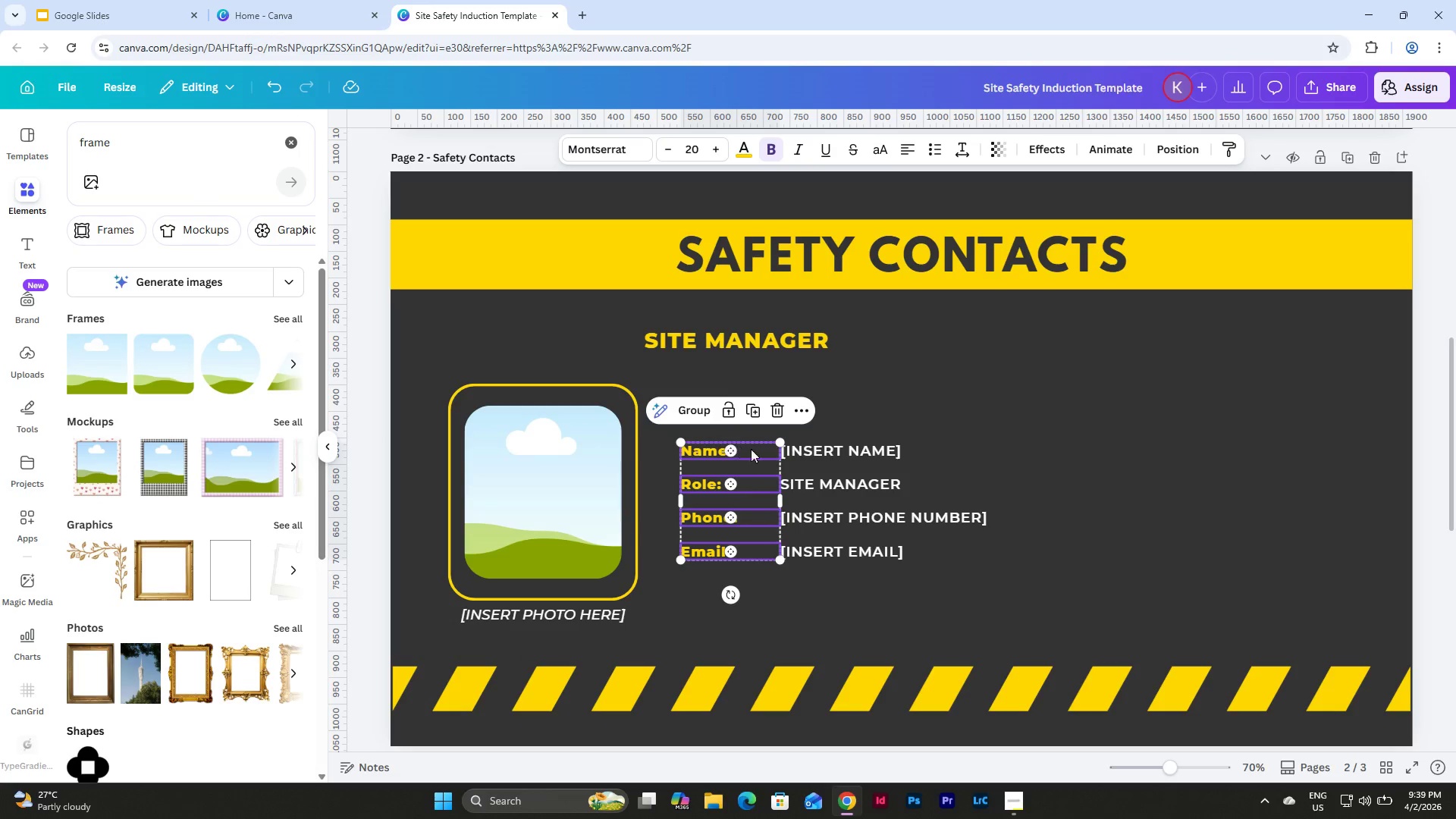 
left_click_drag(start_coordinate=[767, 451], to_coordinate=[738, 441])
 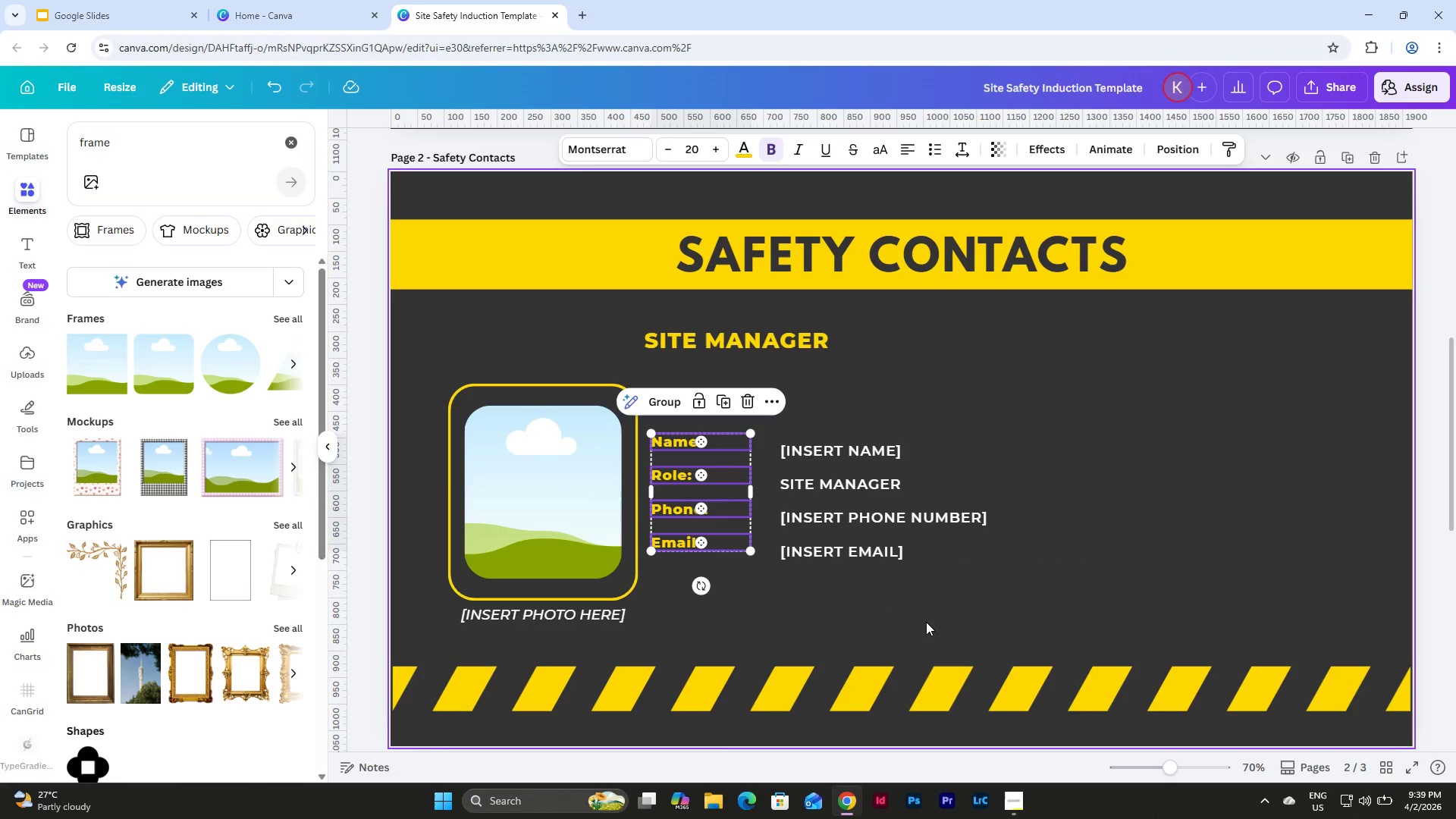 
left_click([927, 622])
 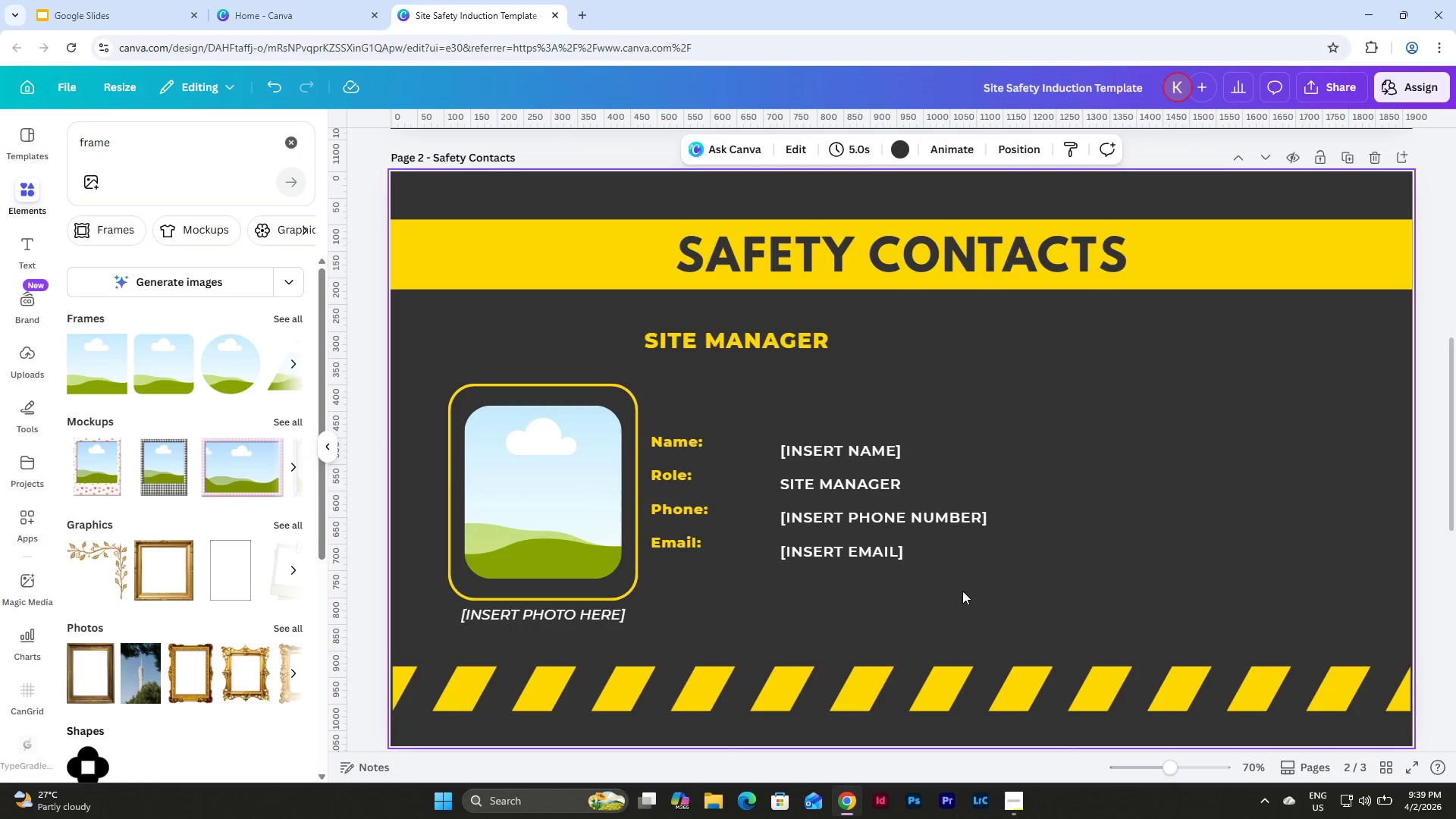 
left_click_drag(start_coordinate=[962, 591], to_coordinate=[780, 428])
 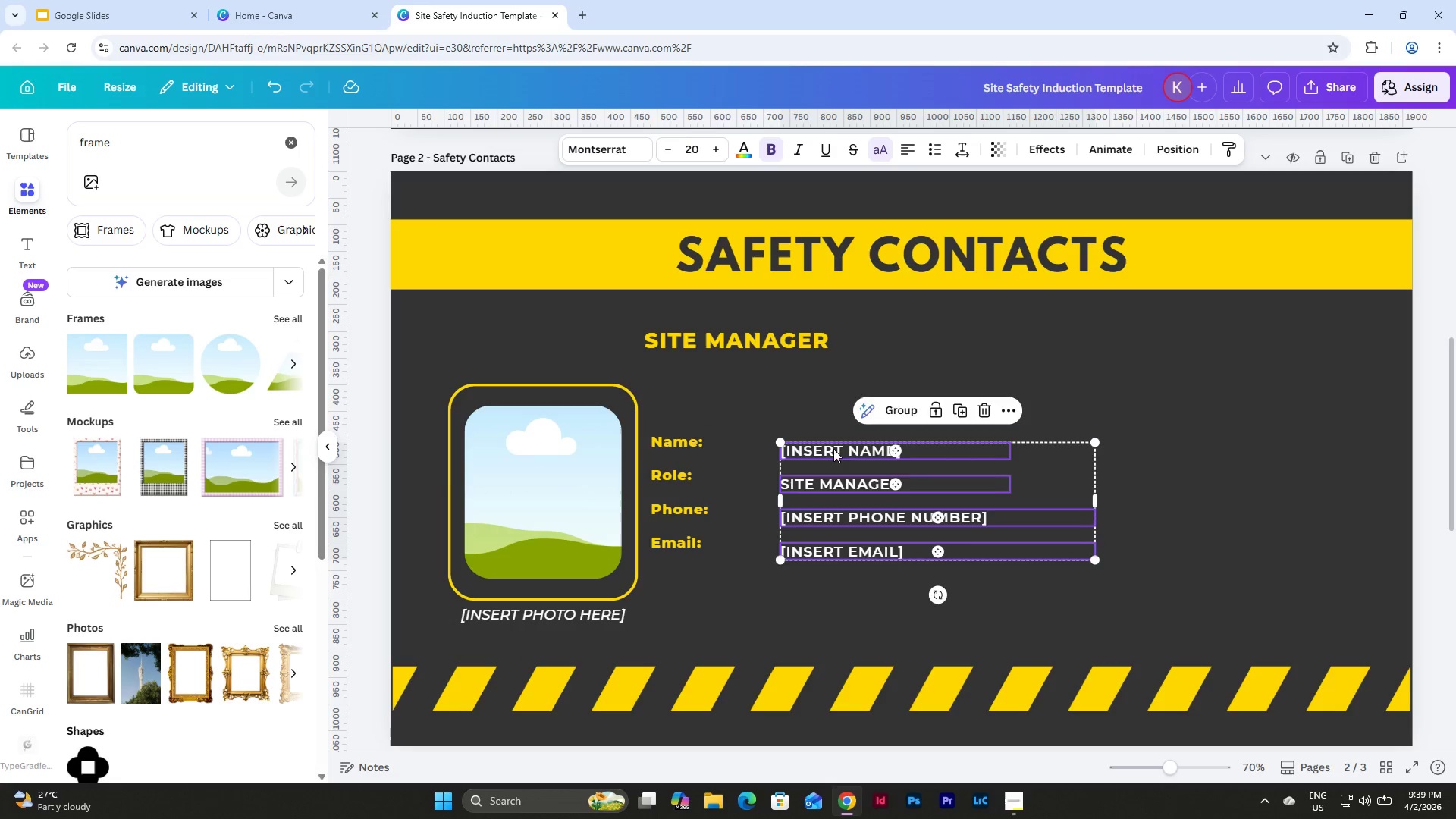 
left_click_drag(start_coordinate=[833, 449], to_coordinate=[852, 502])
 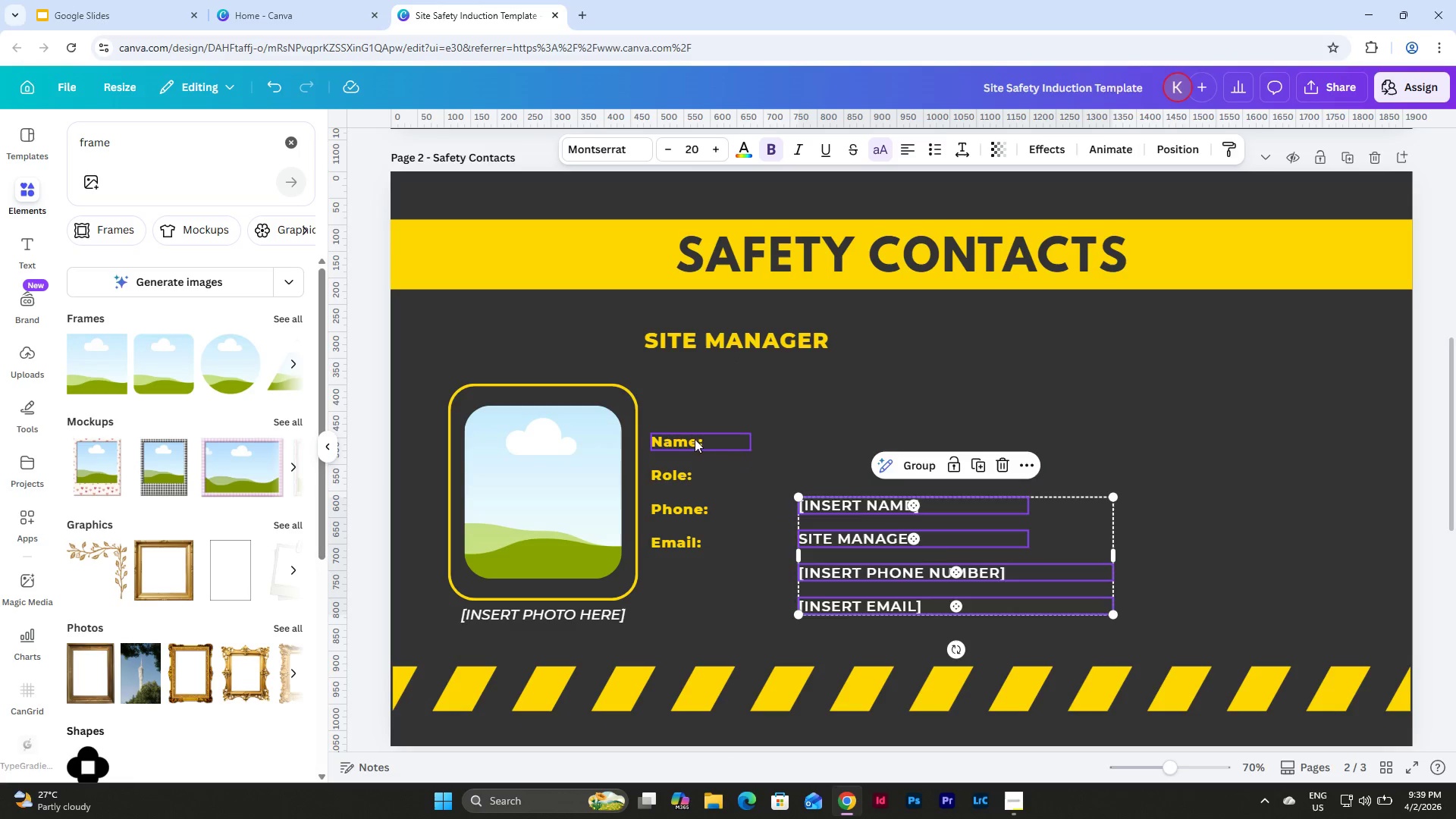 
left_click([701, 441])
 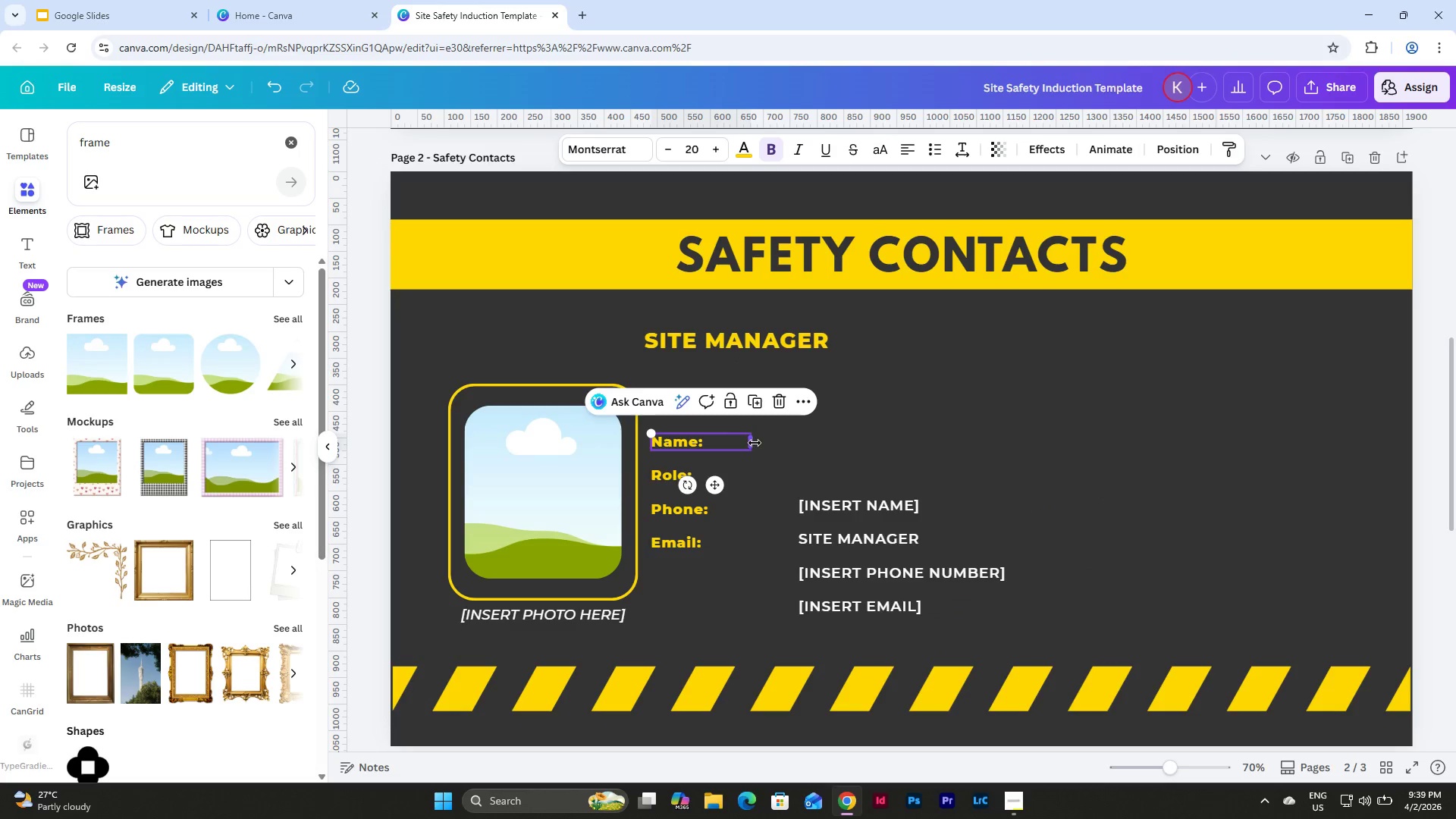 
left_click_drag(start_coordinate=[755, 443], to_coordinate=[720, 447])
 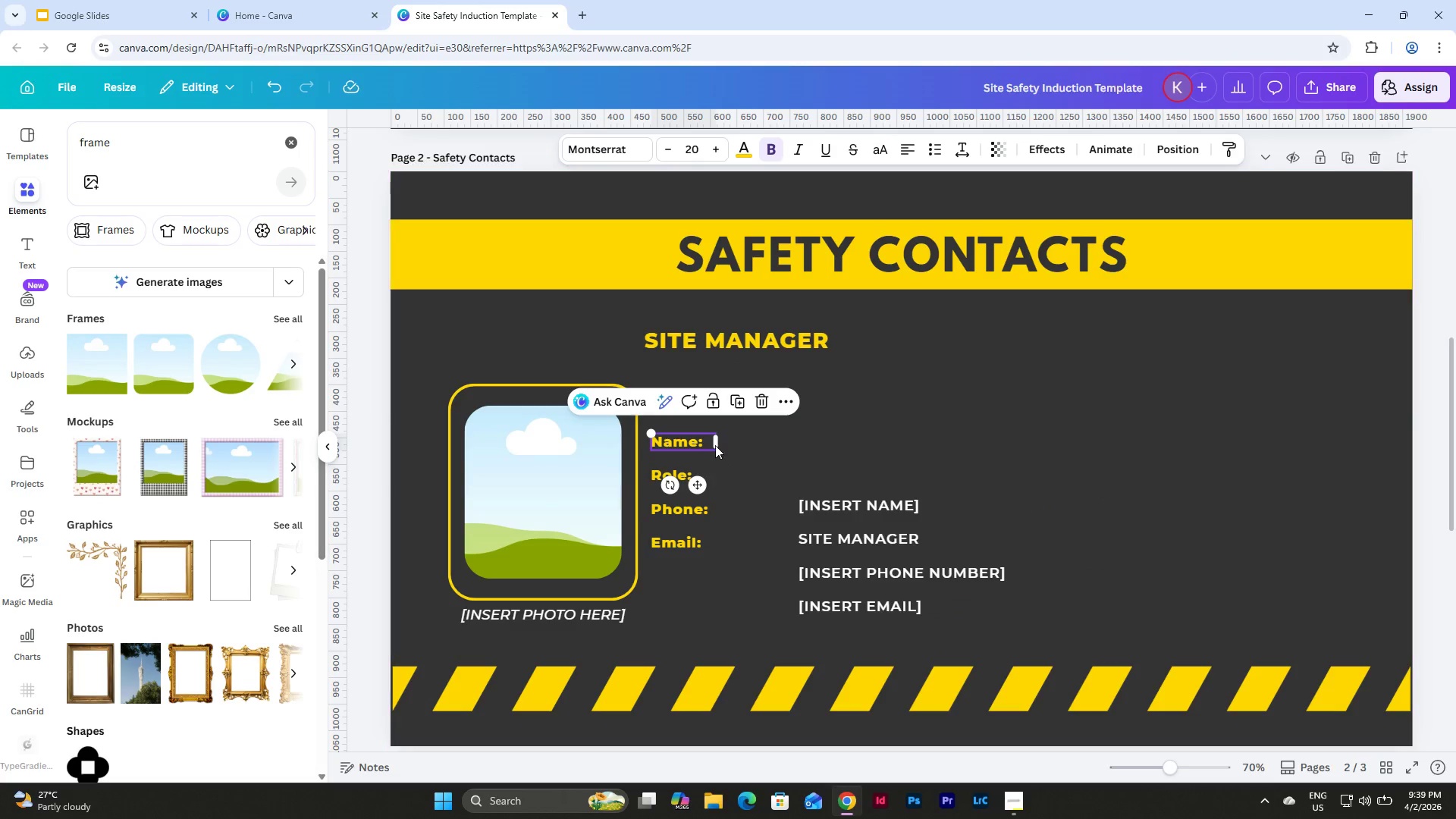 
left_click_drag(start_coordinate=[715, 444], to_coordinate=[708, 444])
 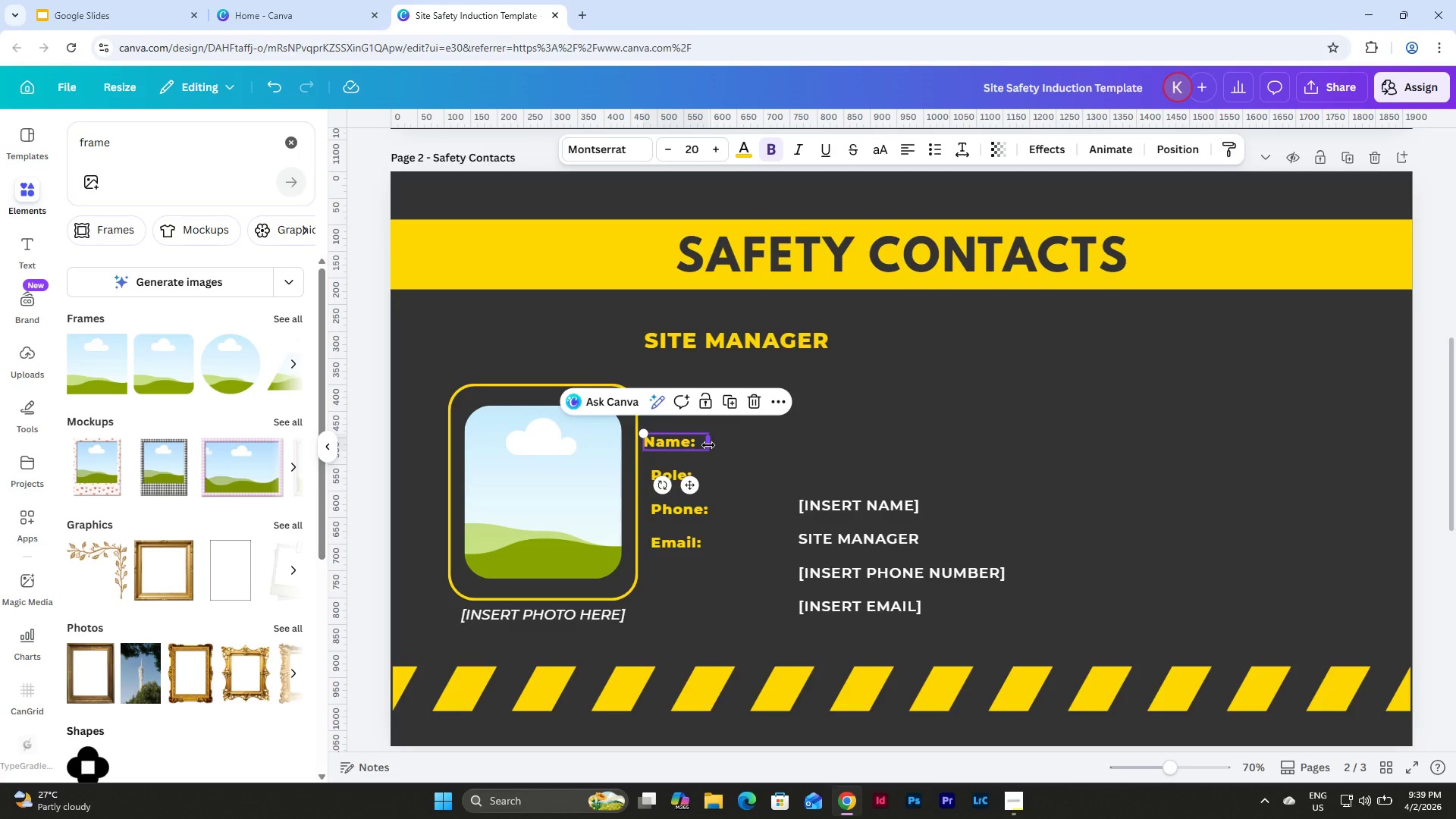 
key(Control+Z)
 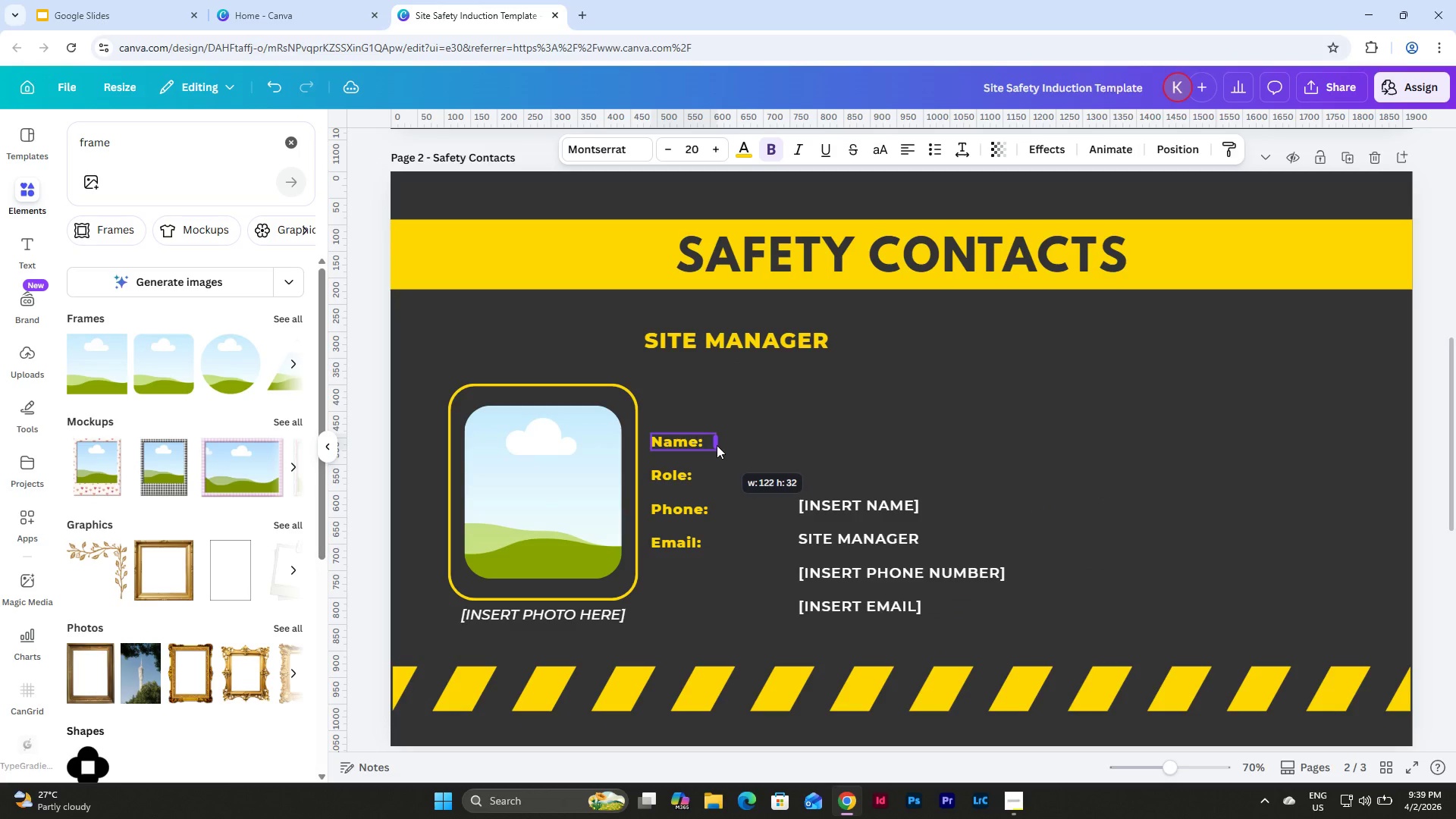 
left_click([704, 515])
 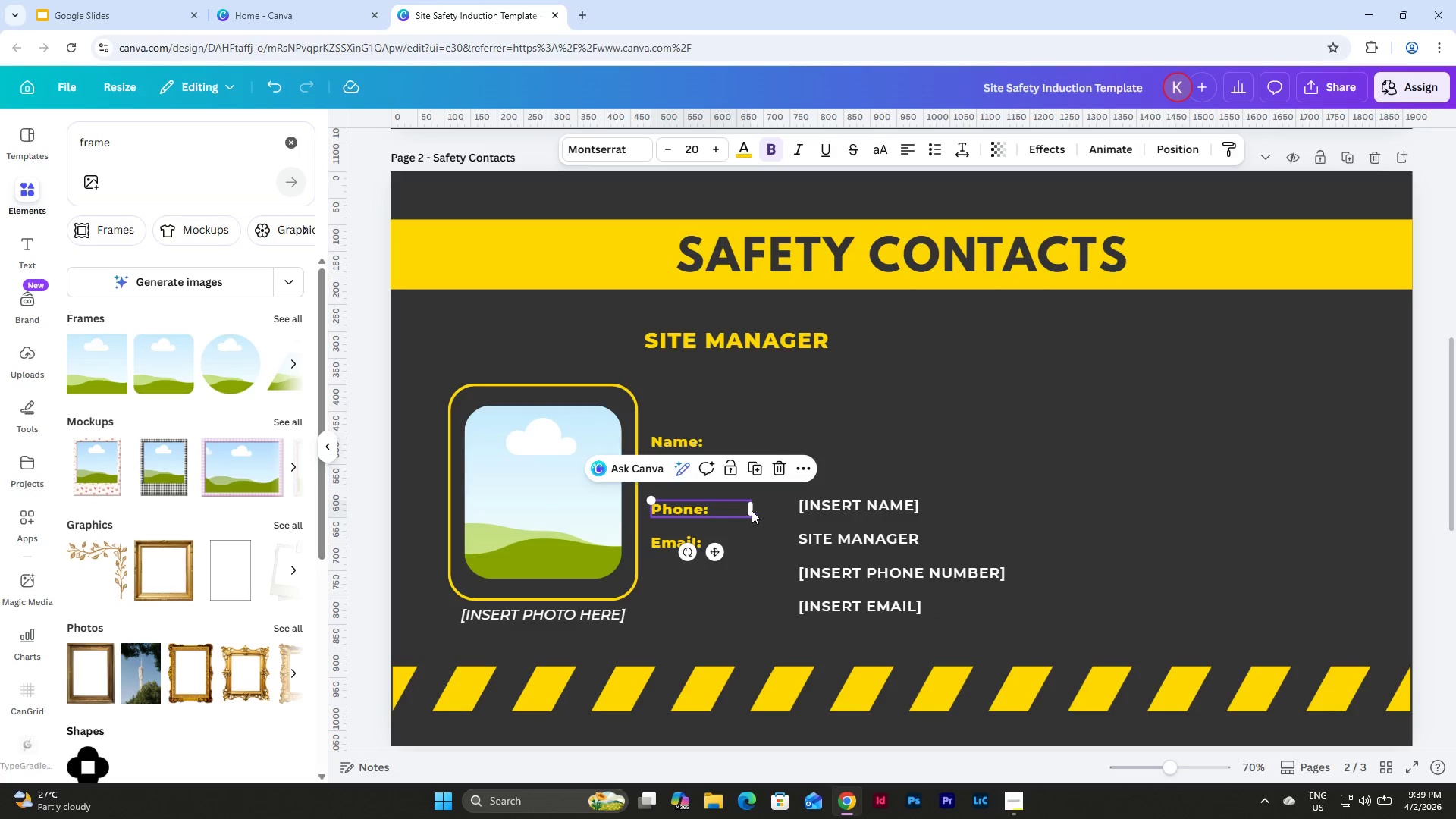 
left_click_drag(start_coordinate=[753, 507], to_coordinate=[715, 510])
 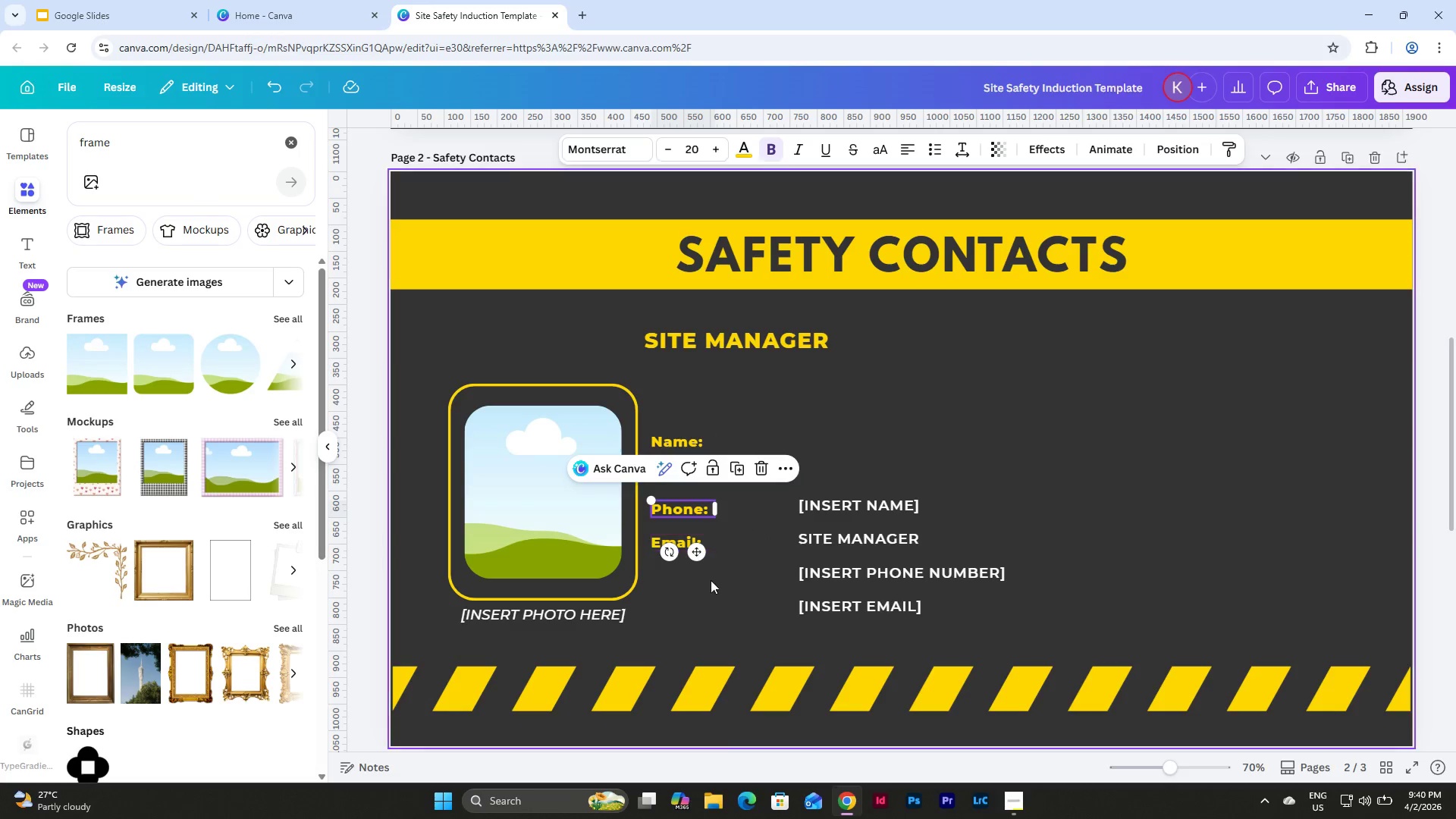 
left_click([708, 585])
 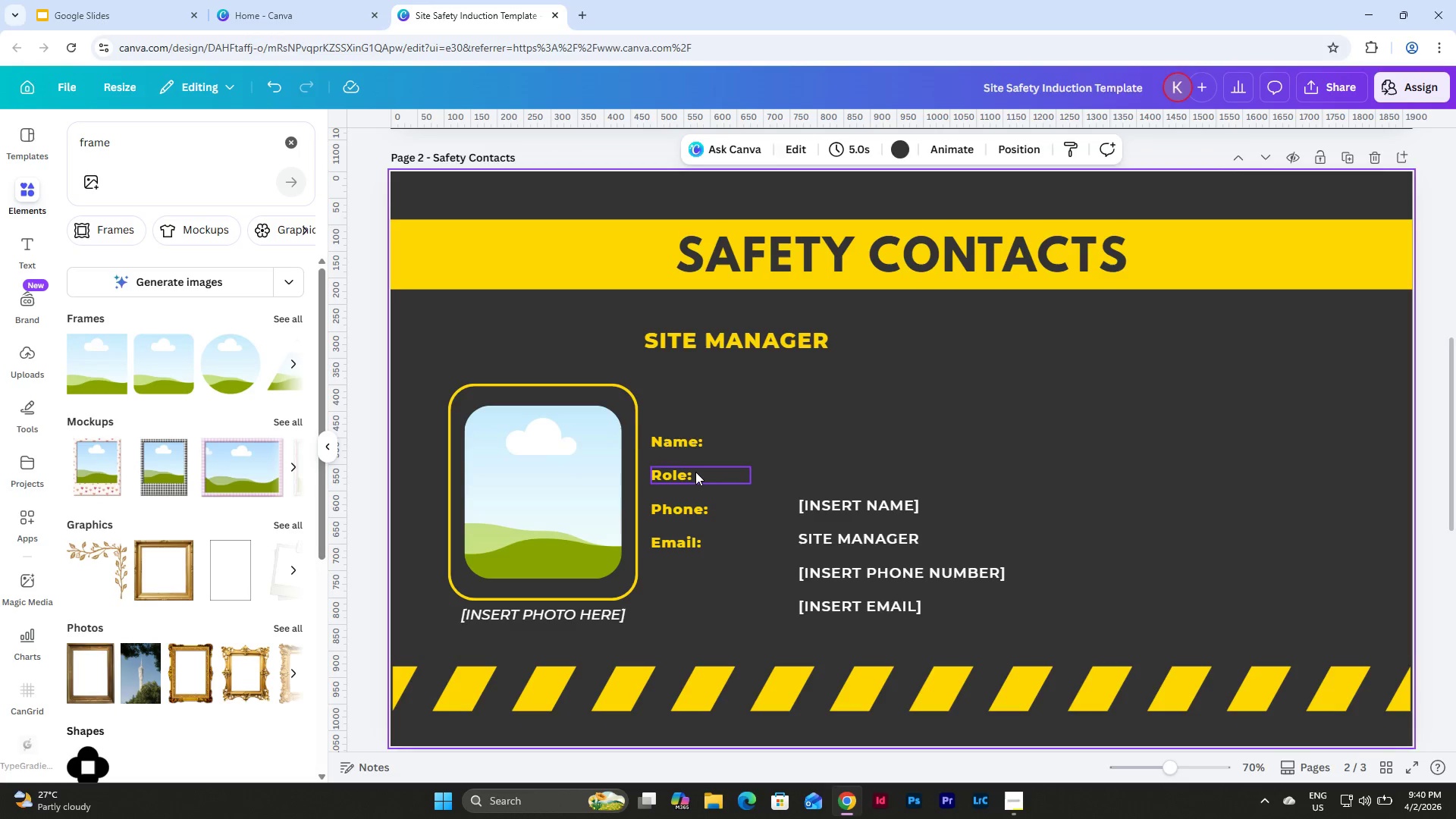 
left_click([695, 472])
 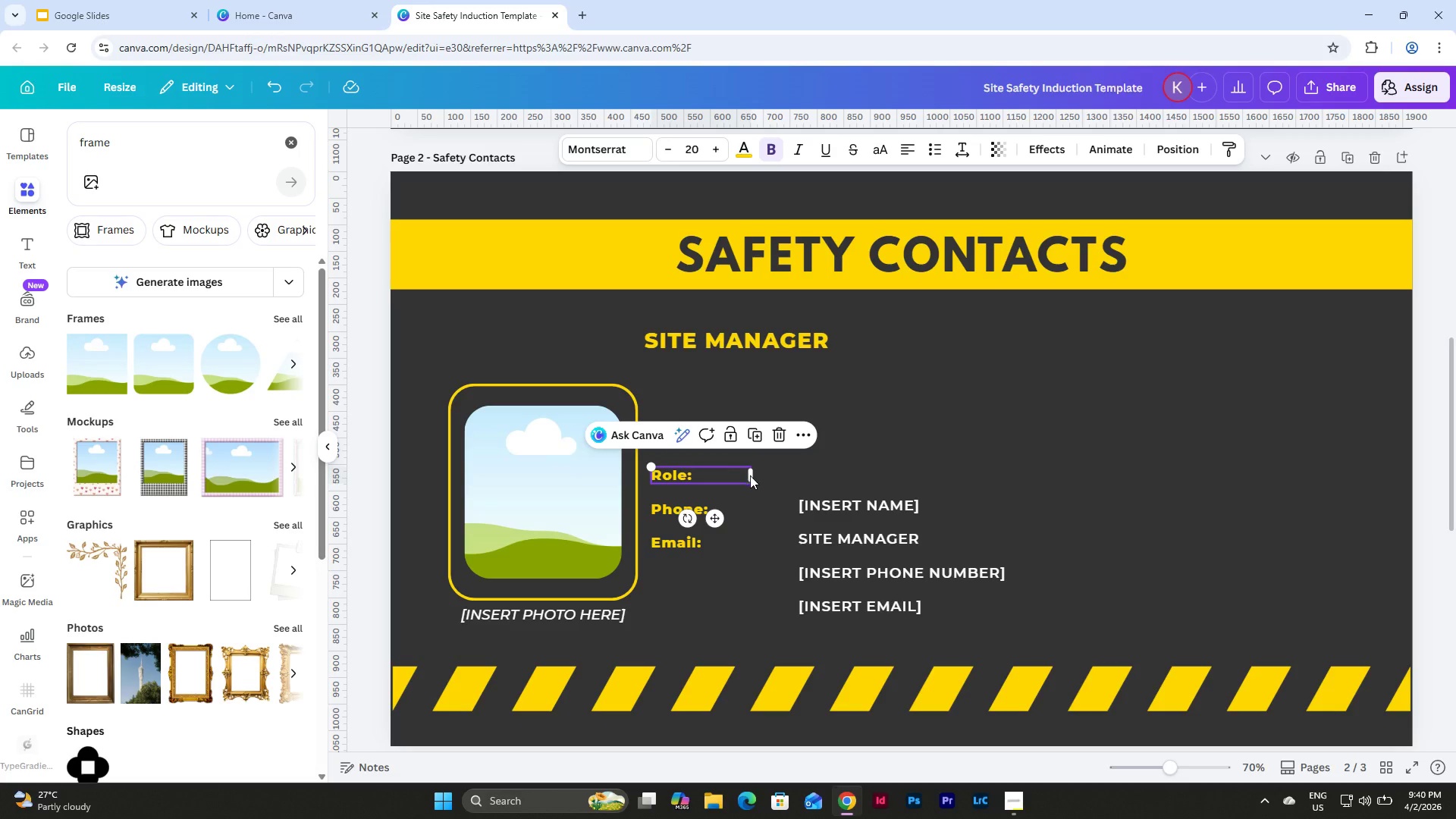 
left_click_drag(start_coordinate=[751, 475], to_coordinate=[713, 477])
 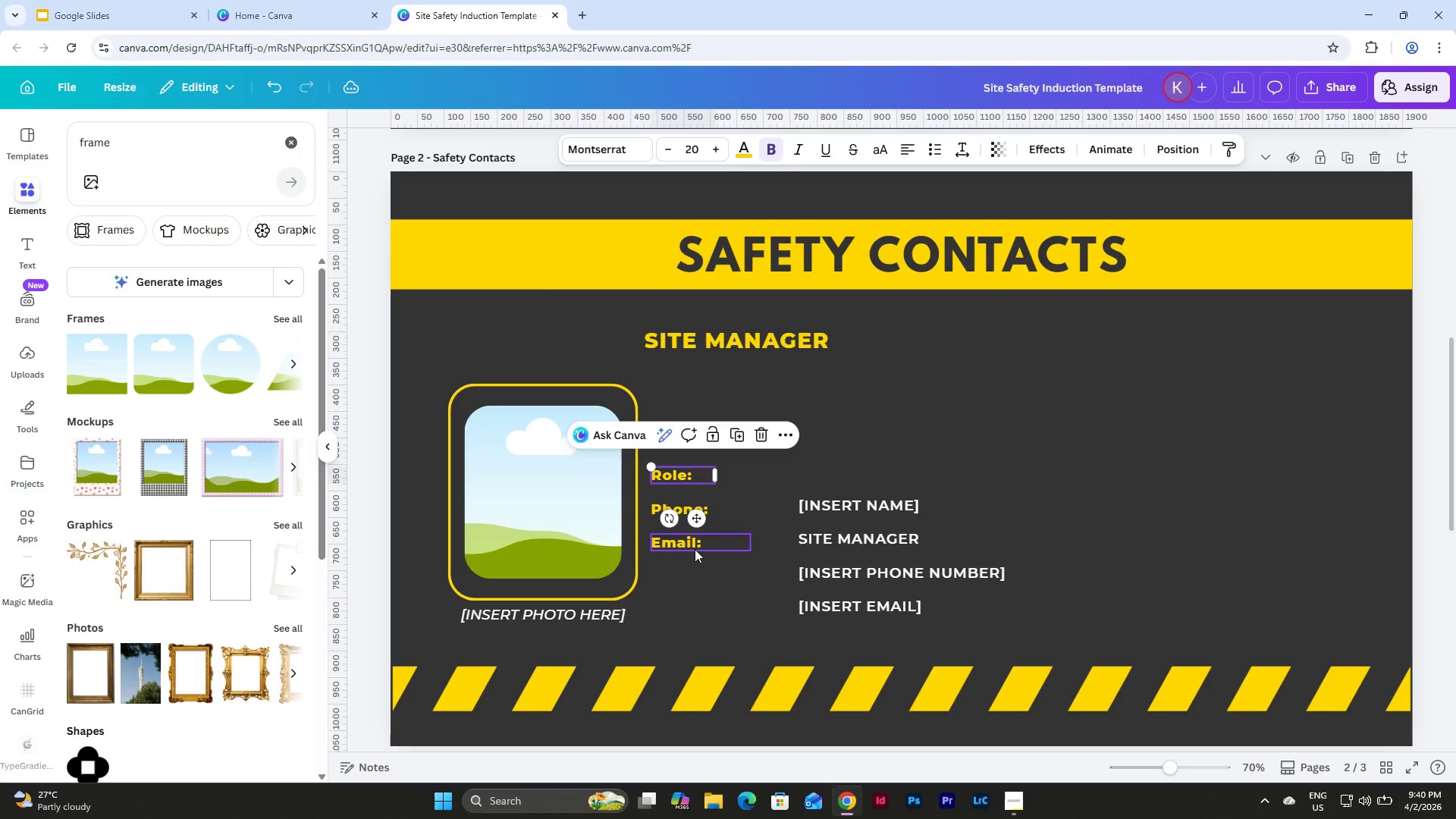 
left_click([694, 547])
 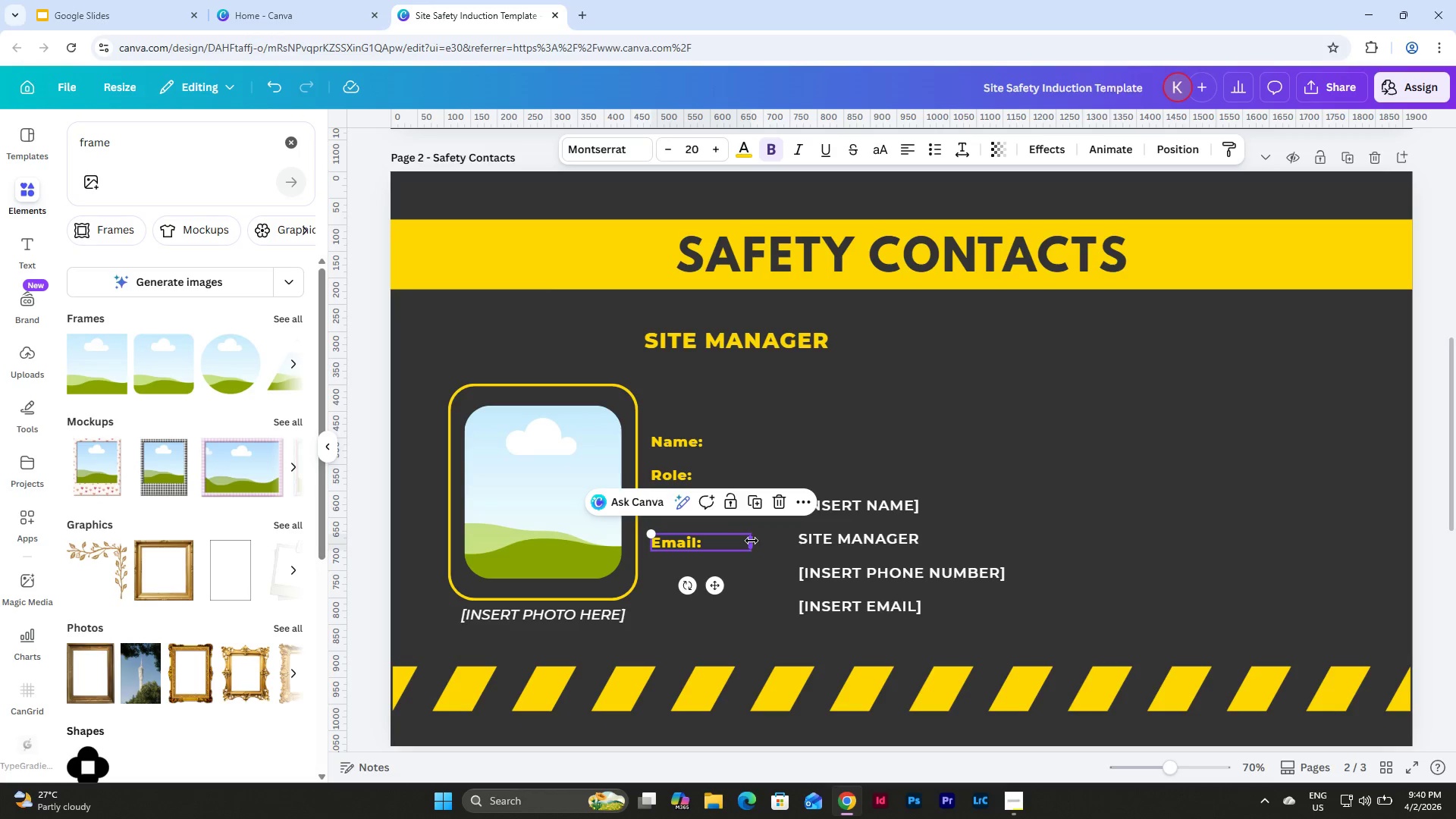 
left_click_drag(start_coordinate=[752, 541], to_coordinate=[713, 540])
 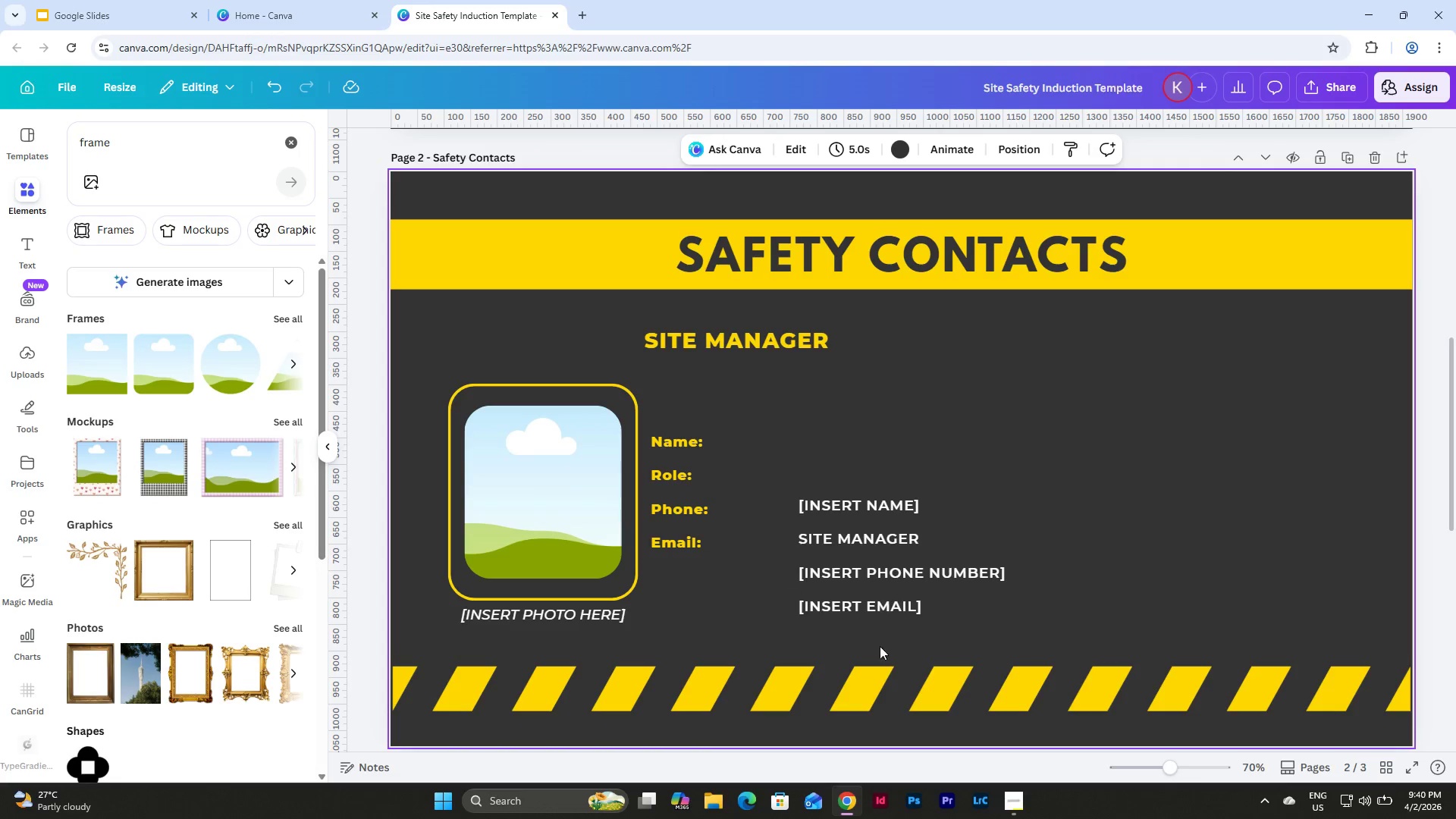 
left_click_drag(start_coordinate=[902, 637], to_coordinate=[787, 485])
 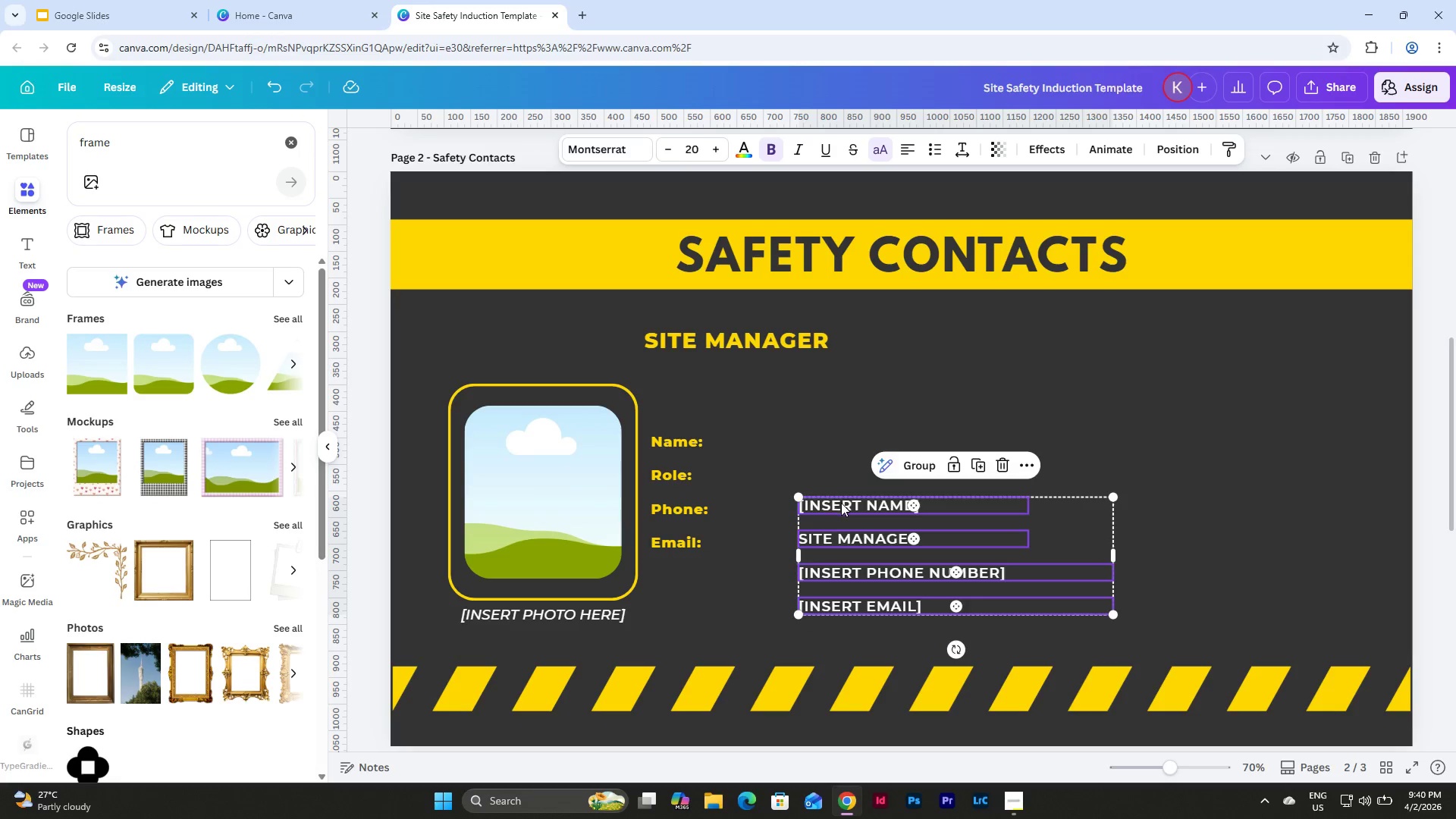 
left_click_drag(start_coordinate=[841, 503], to_coordinate=[762, 440])
 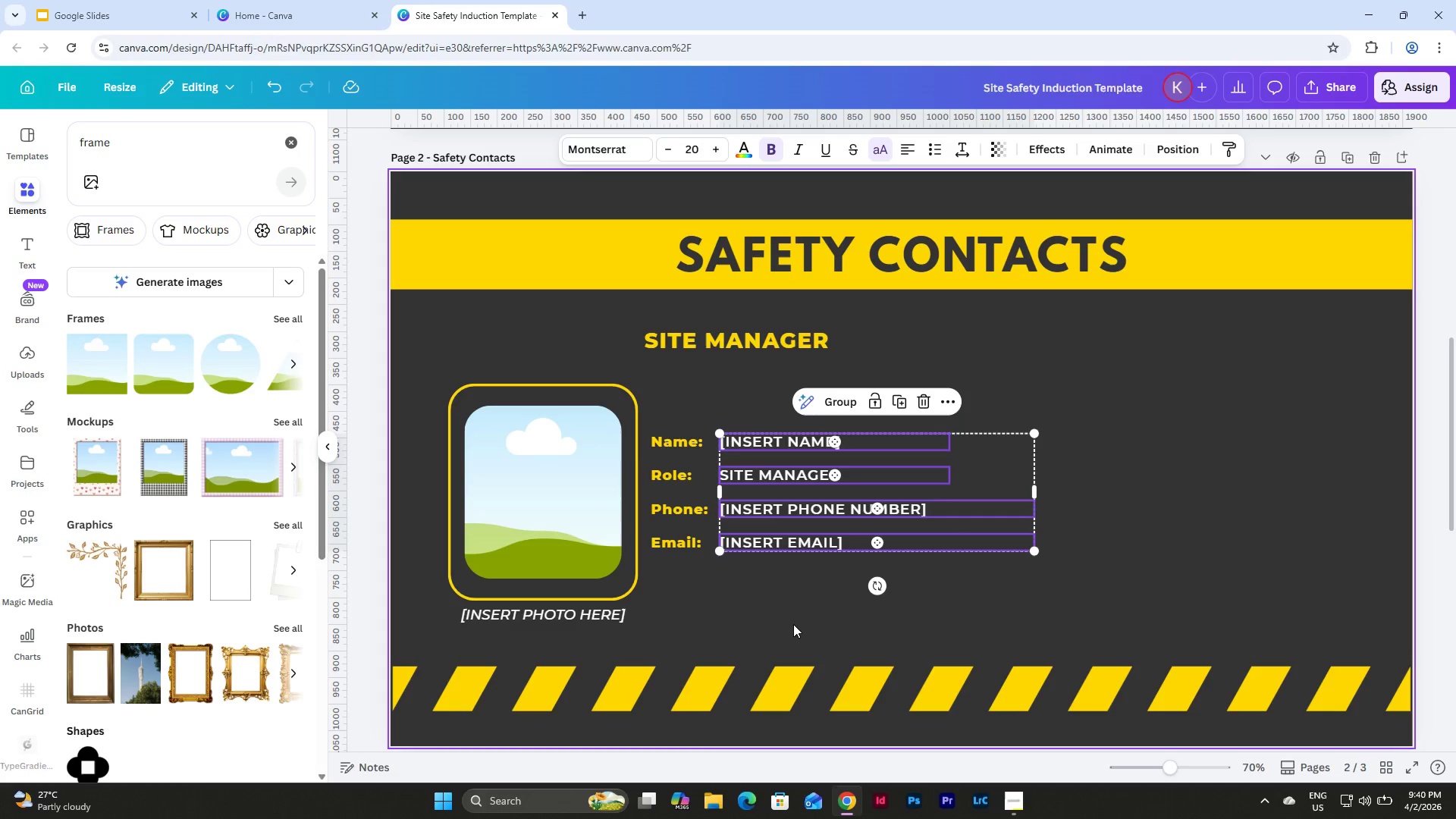 
left_click([793, 624])
 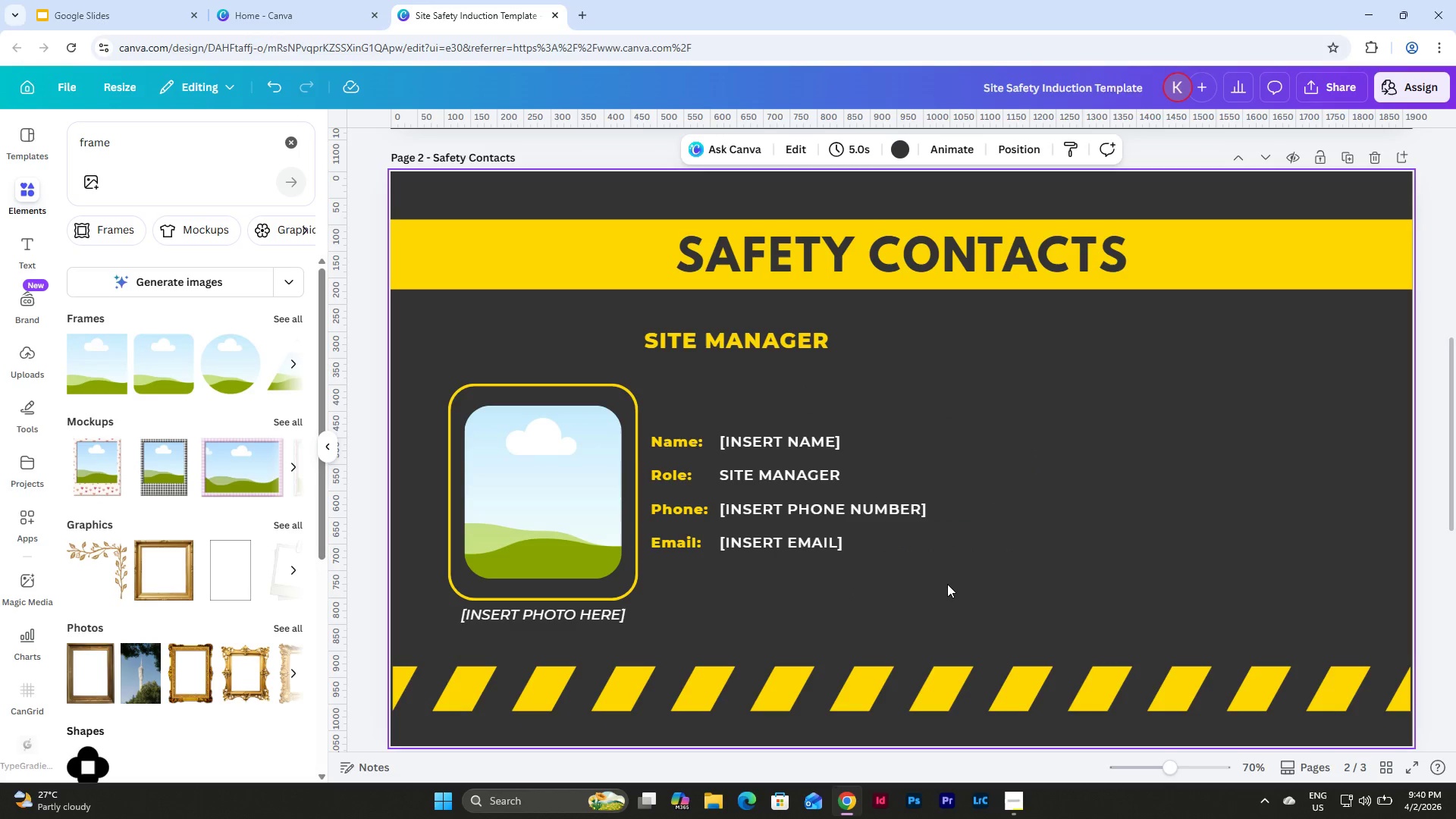 
wait(8.11)
 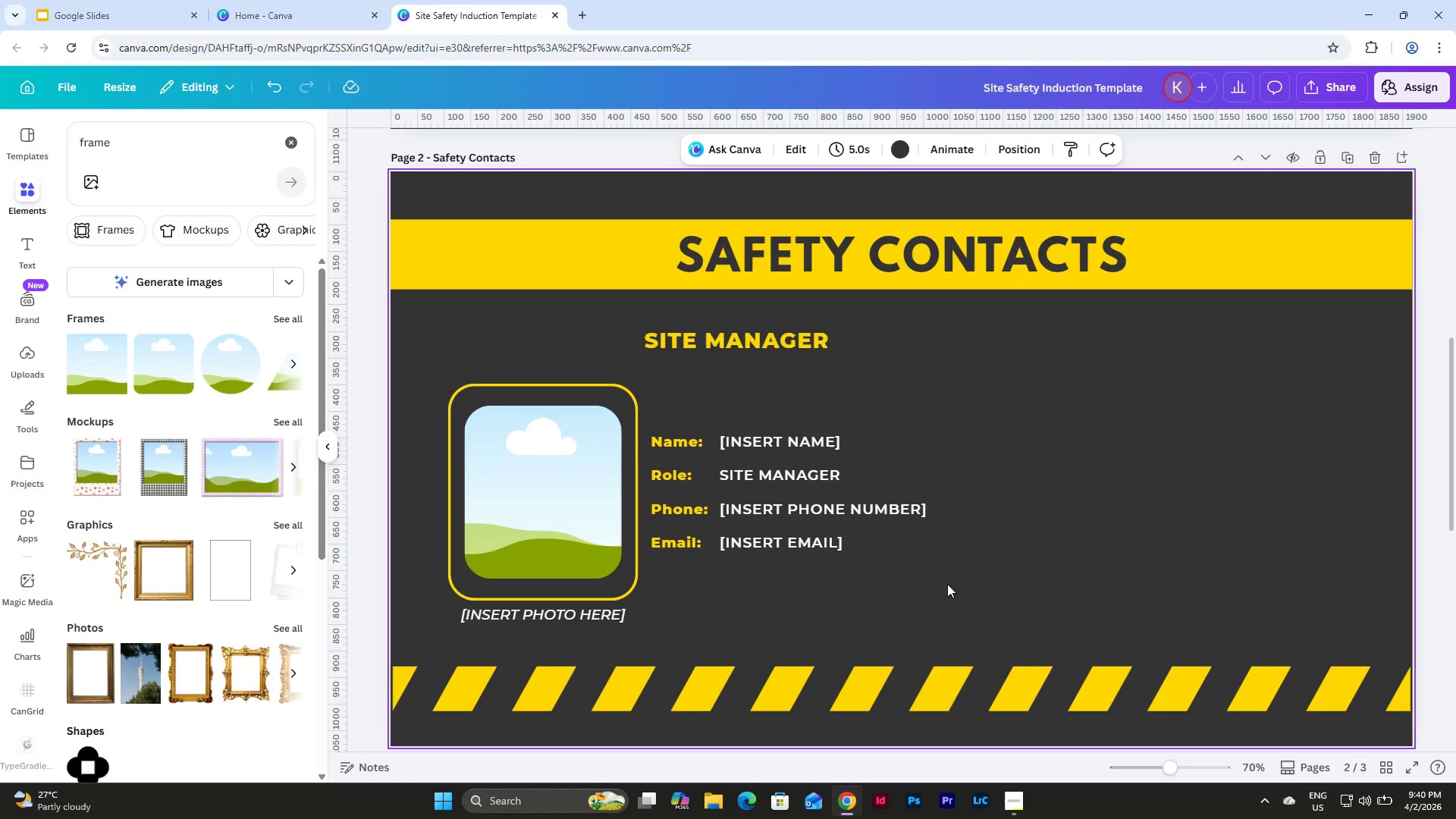 
left_click([742, 338])
 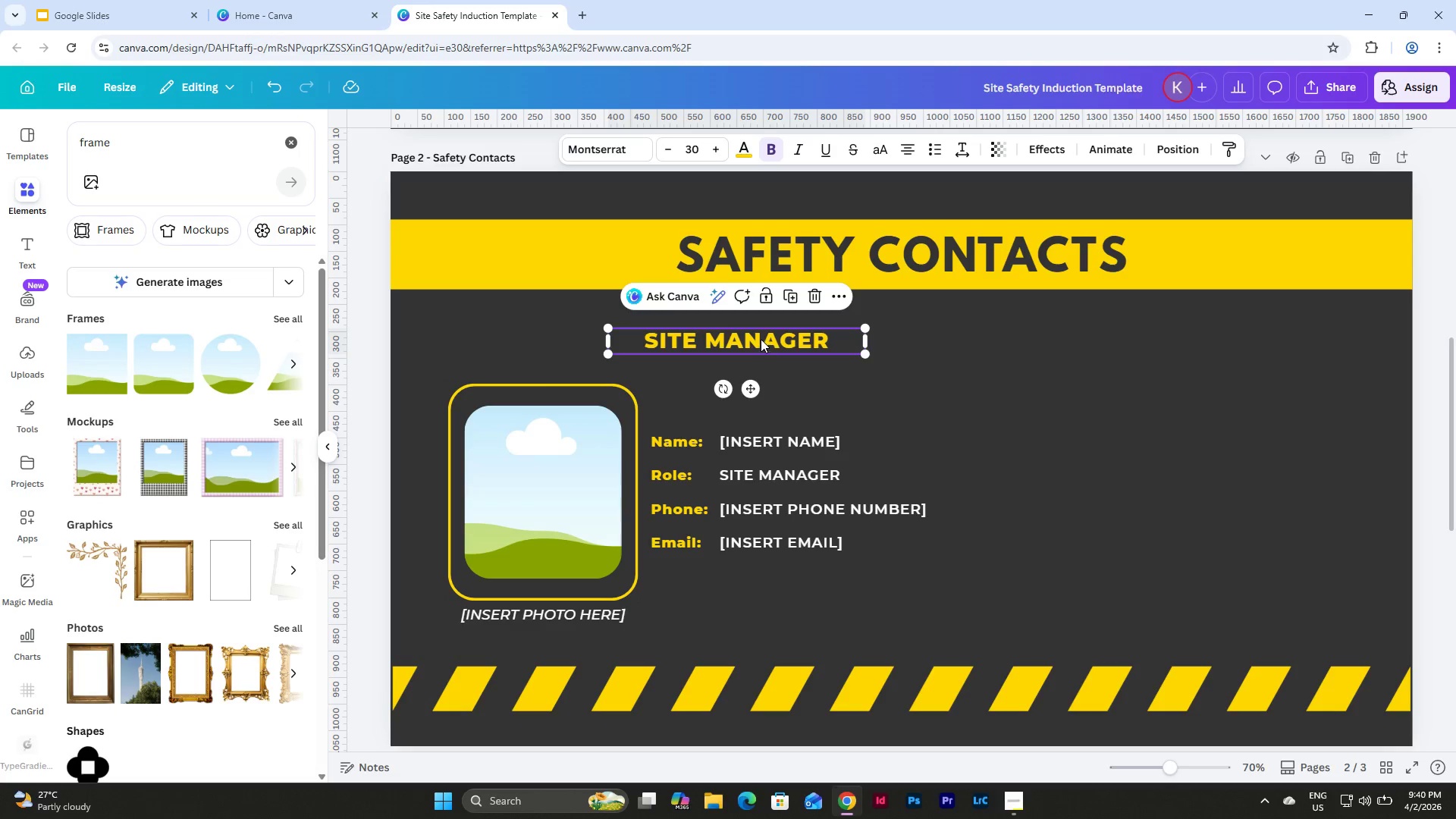 
left_click_drag(start_coordinate=[761, 339], to_coordinate=[814, 396])
 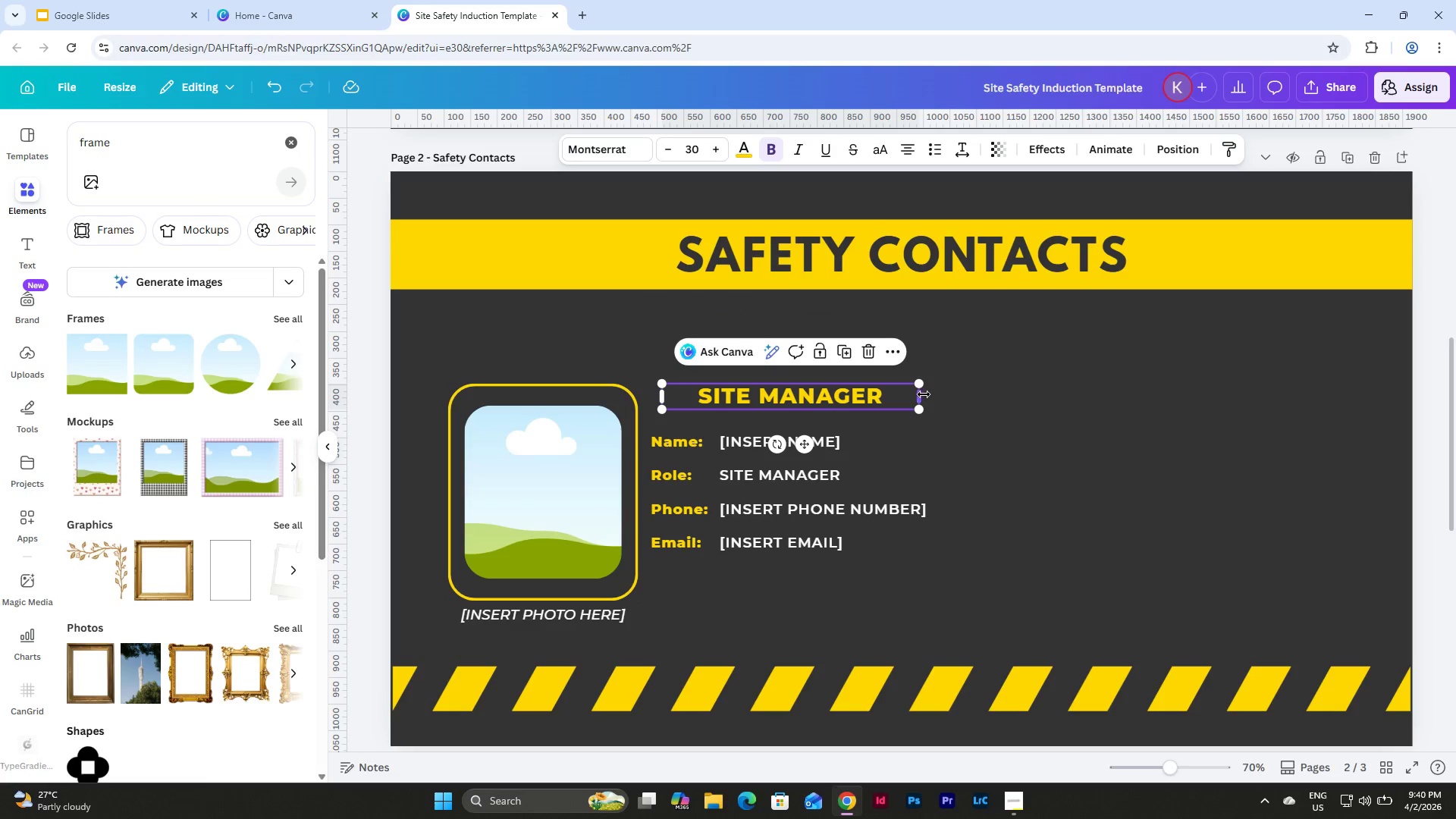 
left_click_drag(start_coordinate=[926, 395], to_coordinate=[860, 404])
 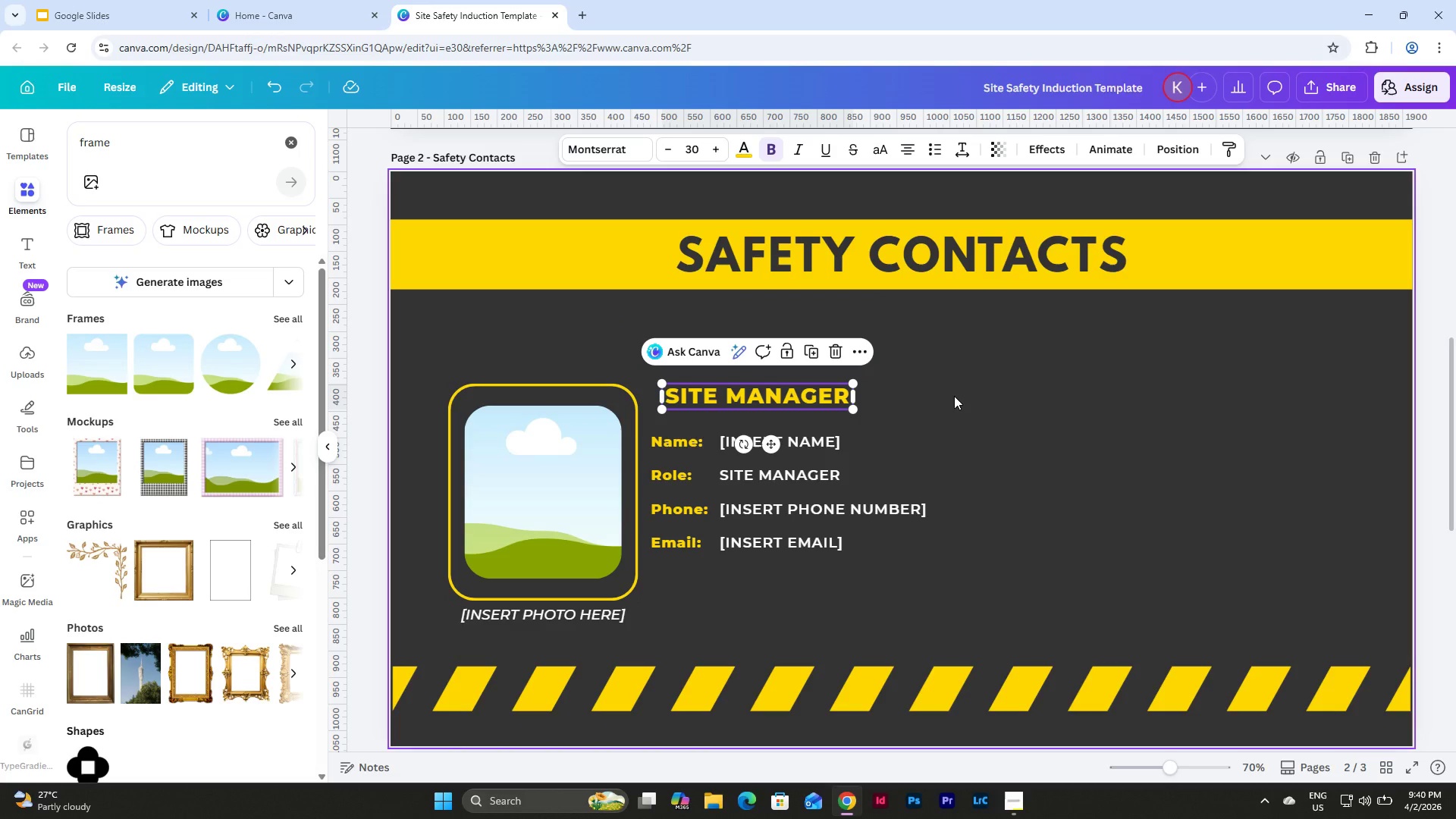 
left_click([954, 396])
 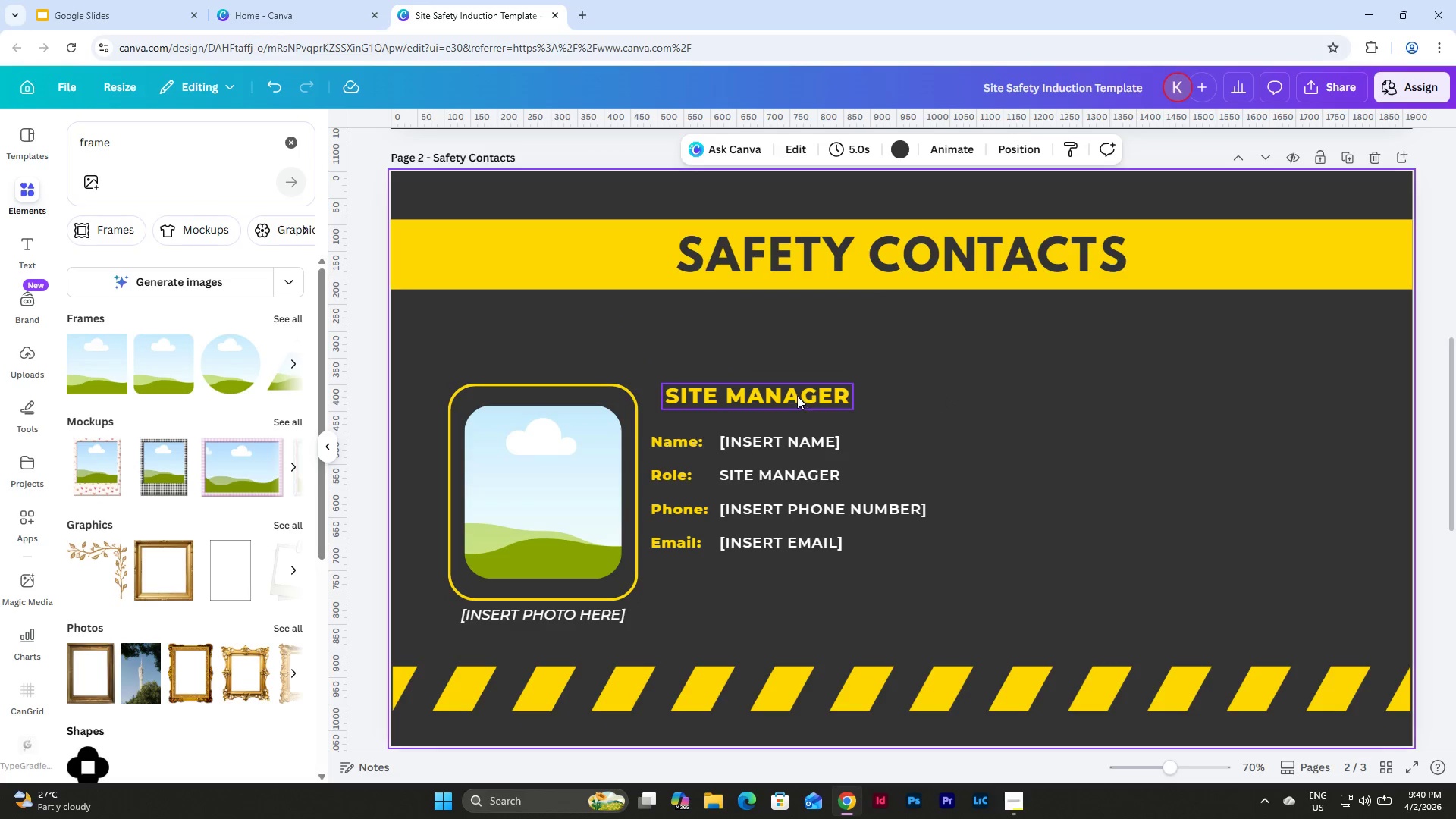 
left_click_drag(start_coordinate=[795, 395], to_coordinate=[783, 404])
 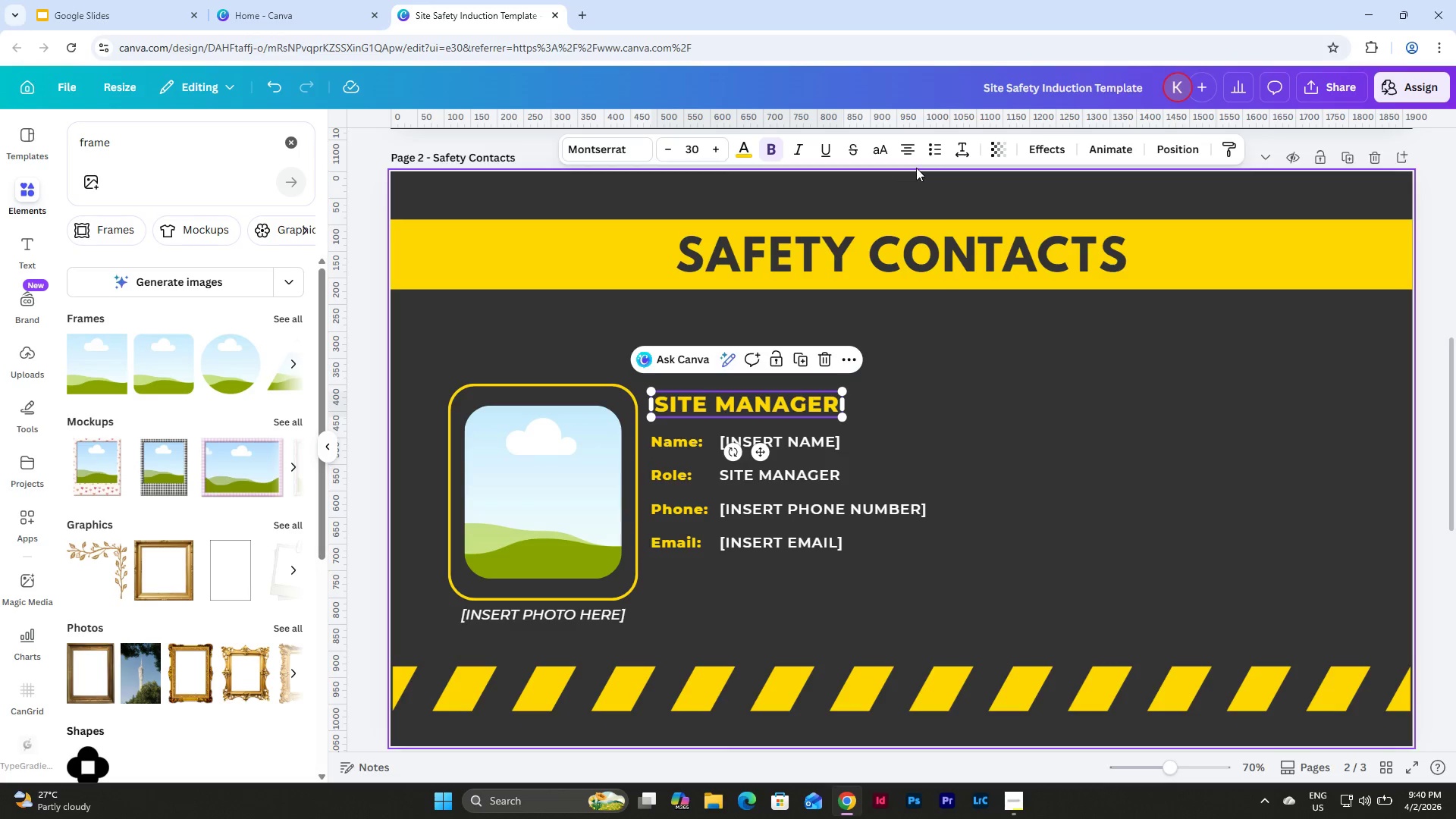 
left_click([908, 146])
 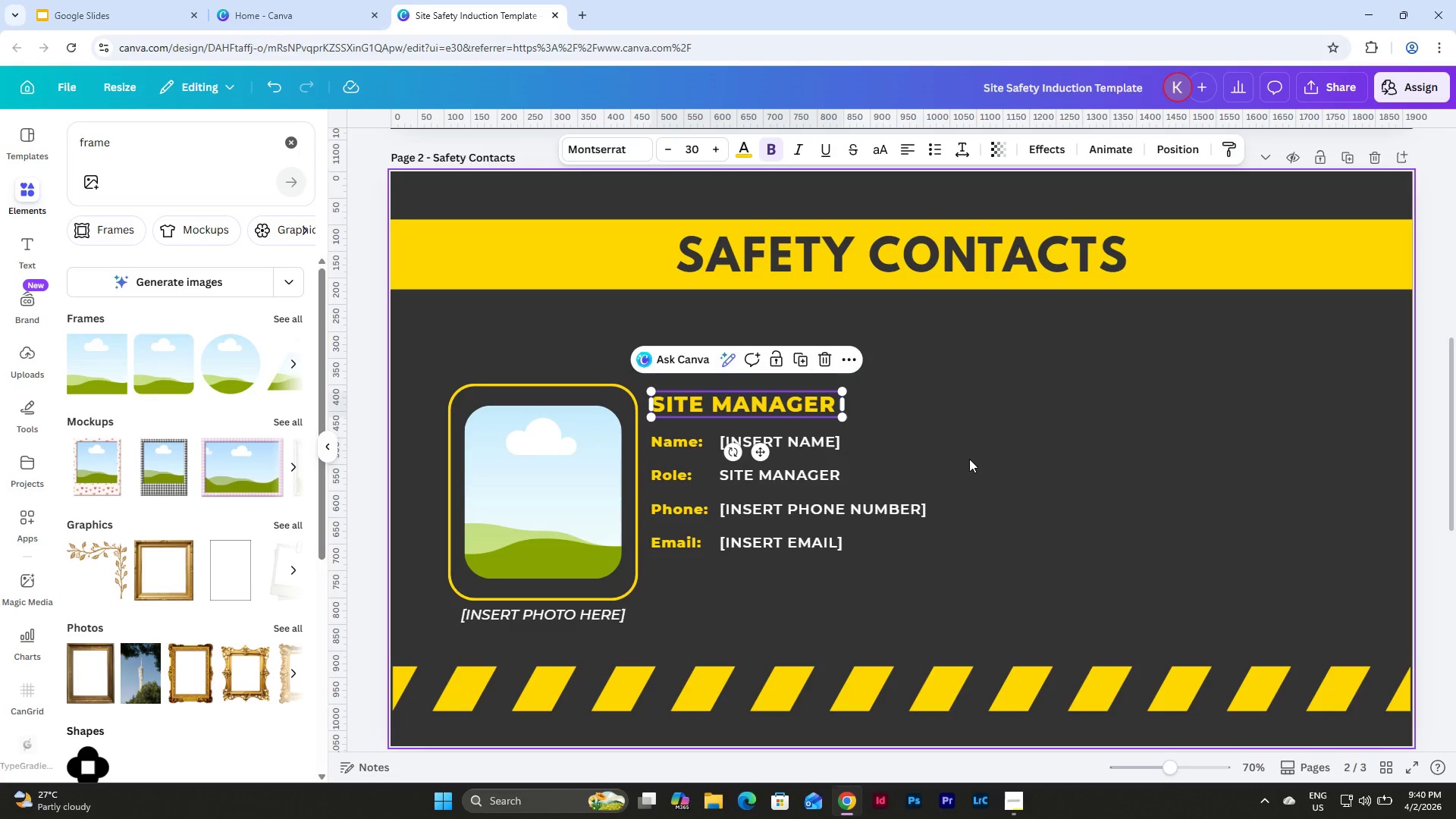 
left_click([969, 460])
 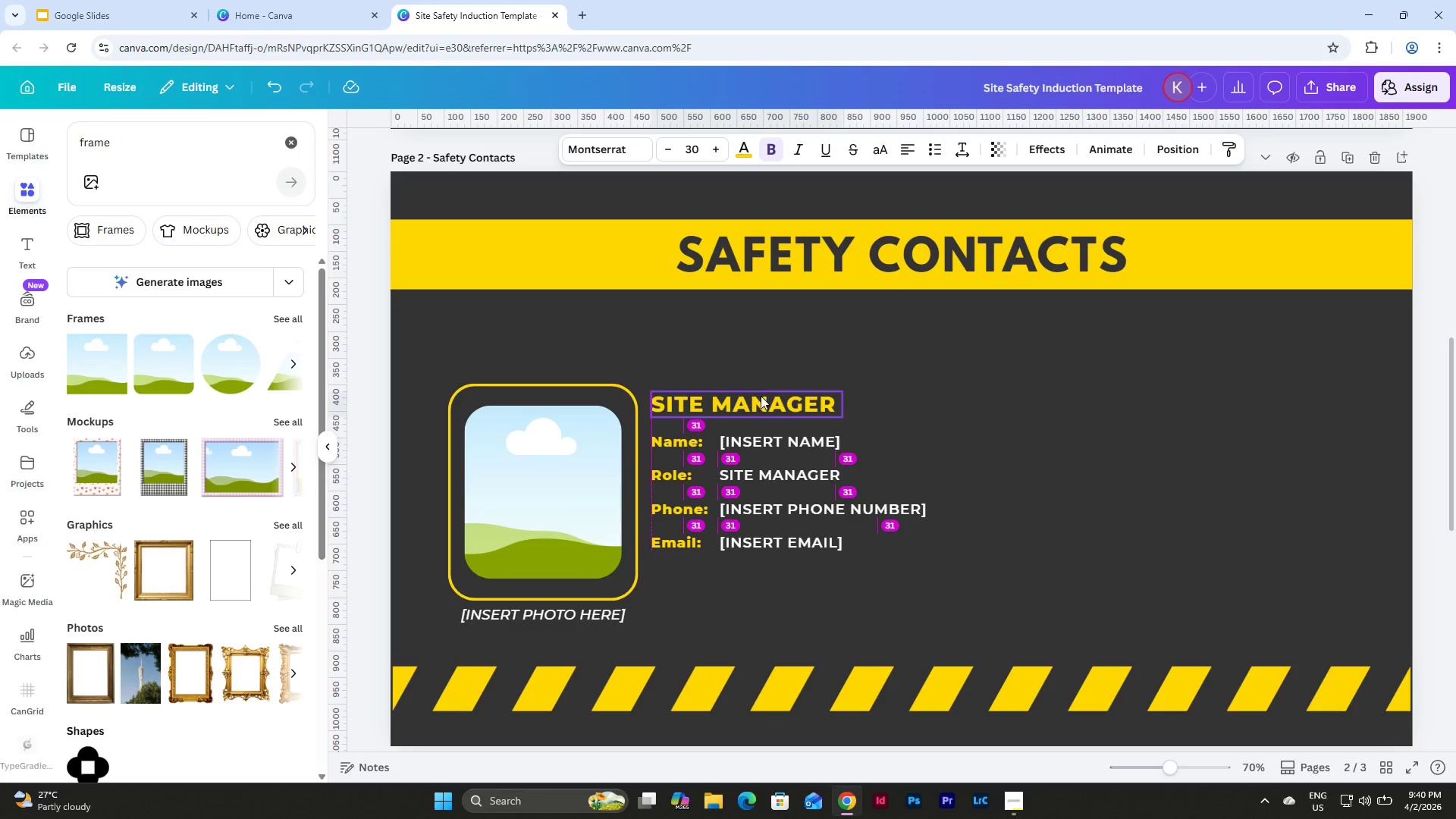 
wait(6.05)
 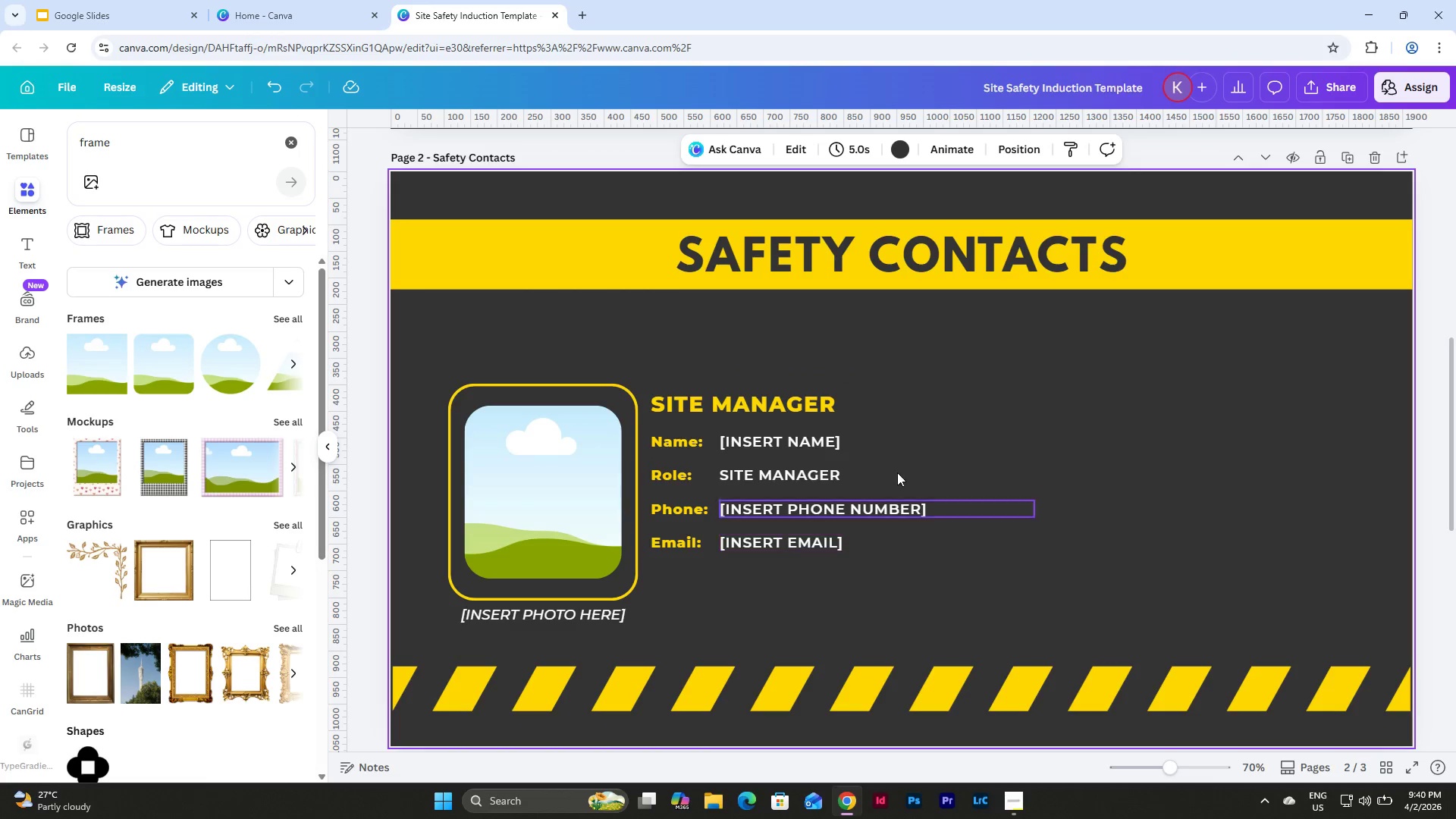 
left_click([1000, 631])
 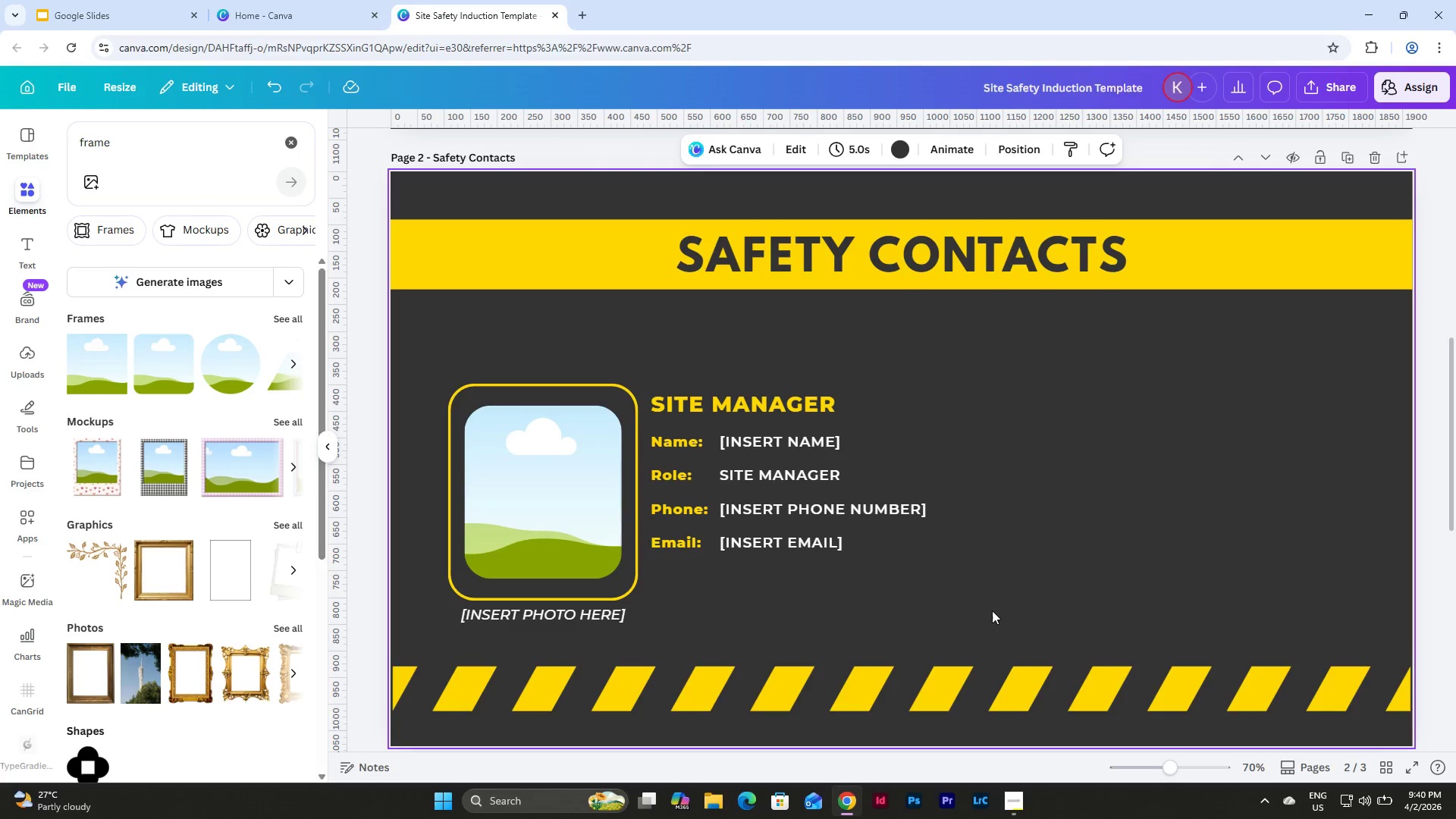 
left_click_drag(start_coordinate=[988, 607], to_coordinate=[651, 435])
 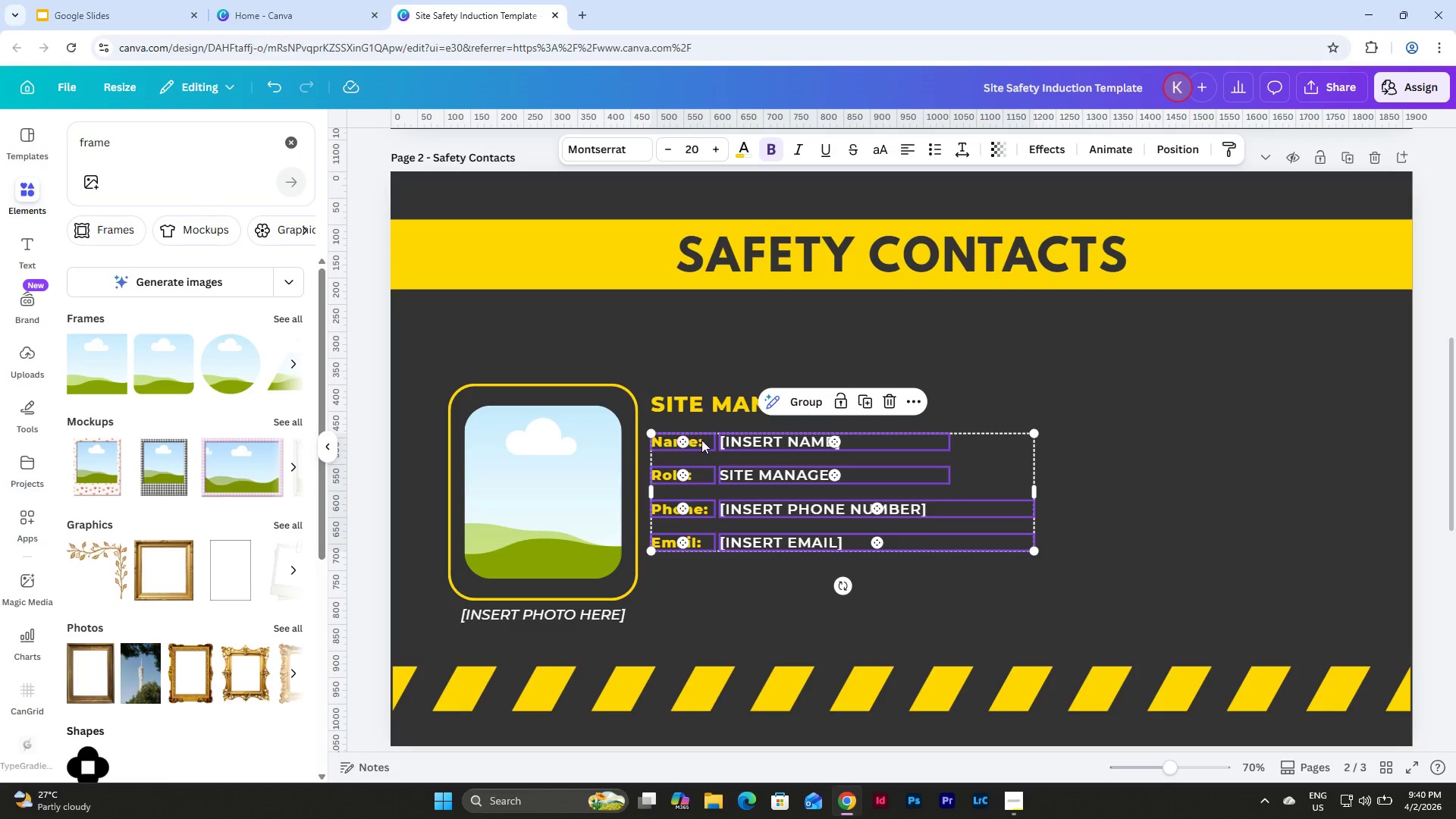 
left_click_drag(start_coordinate=[701, 440], to_coordinate=[700, 462])
 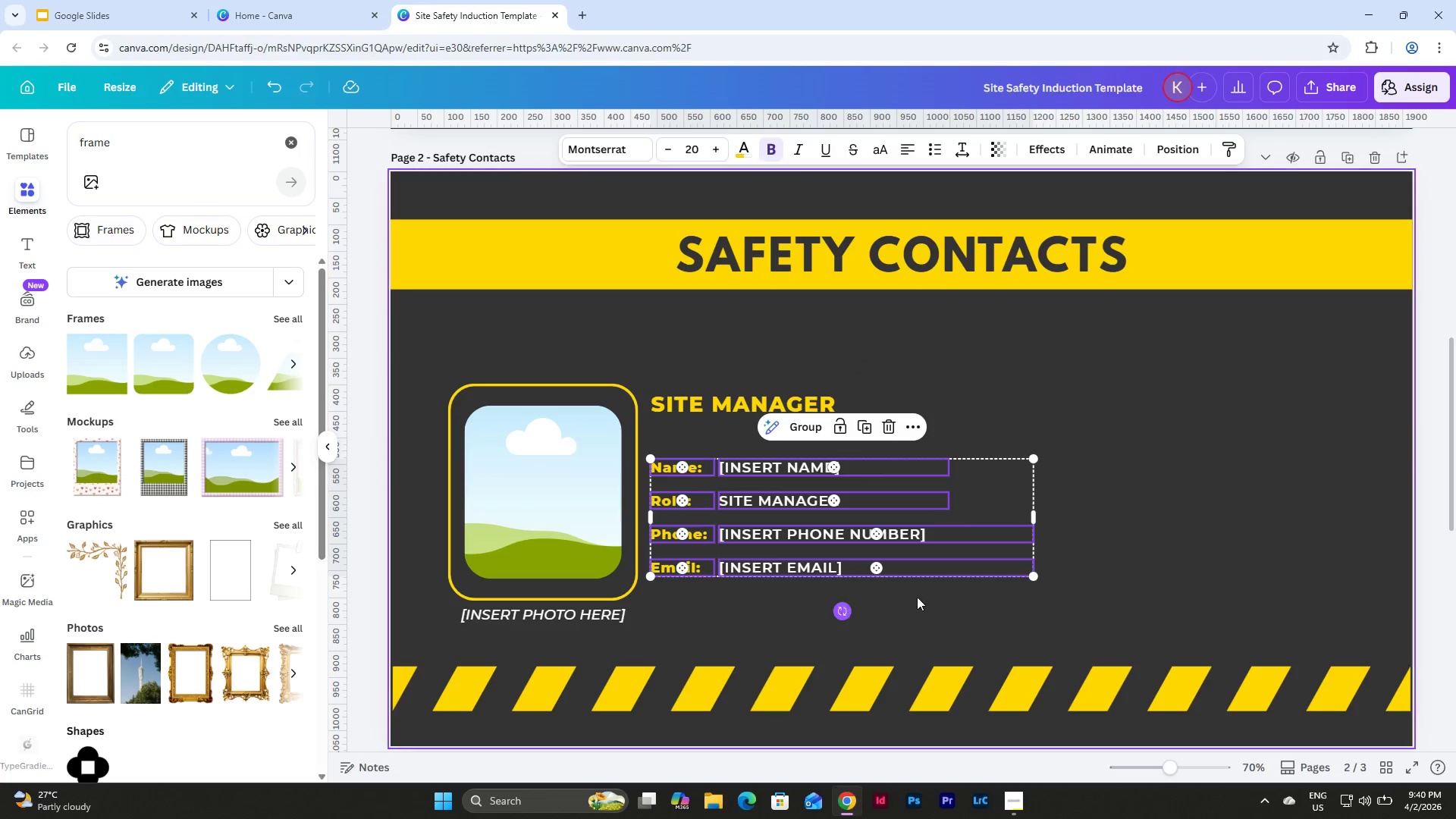 
left_click([942, 602])
 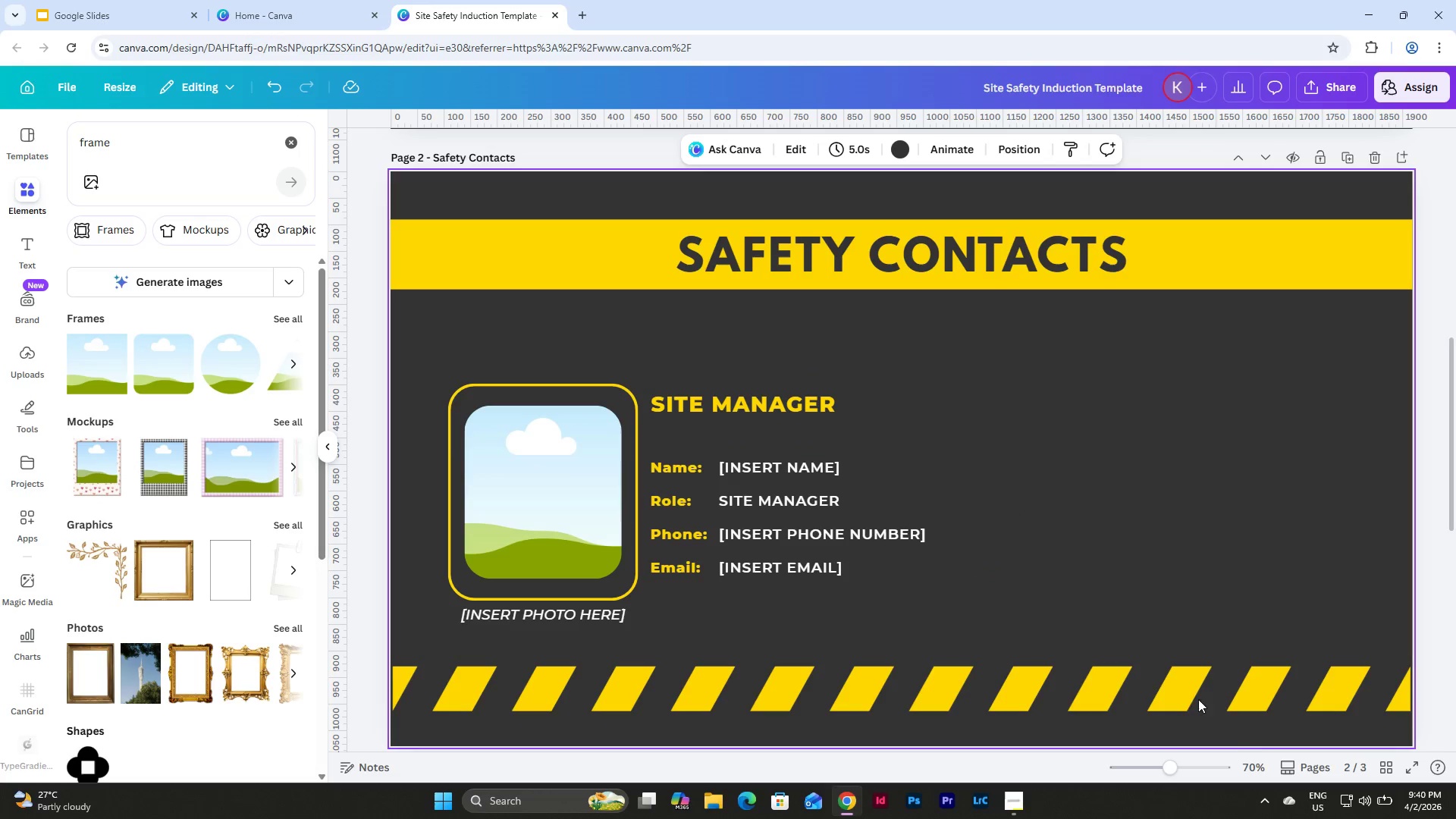 
left_click_drag(start_coordinate=[1174, 772], to_coordinate=[1184, 773])
 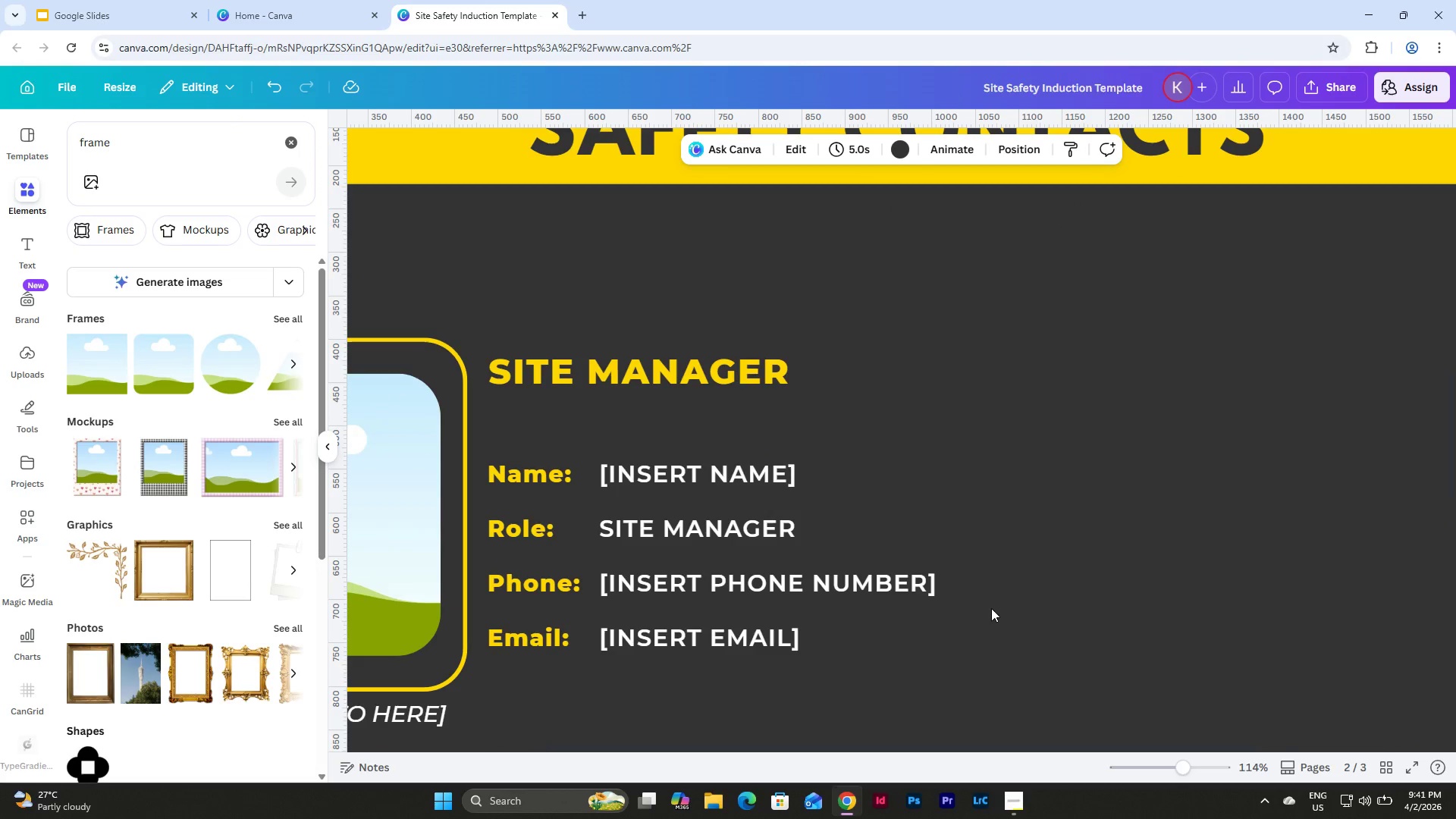 
left_click_drag(start_coordinate=[989, 610], to_coordinate=[487, 566])
 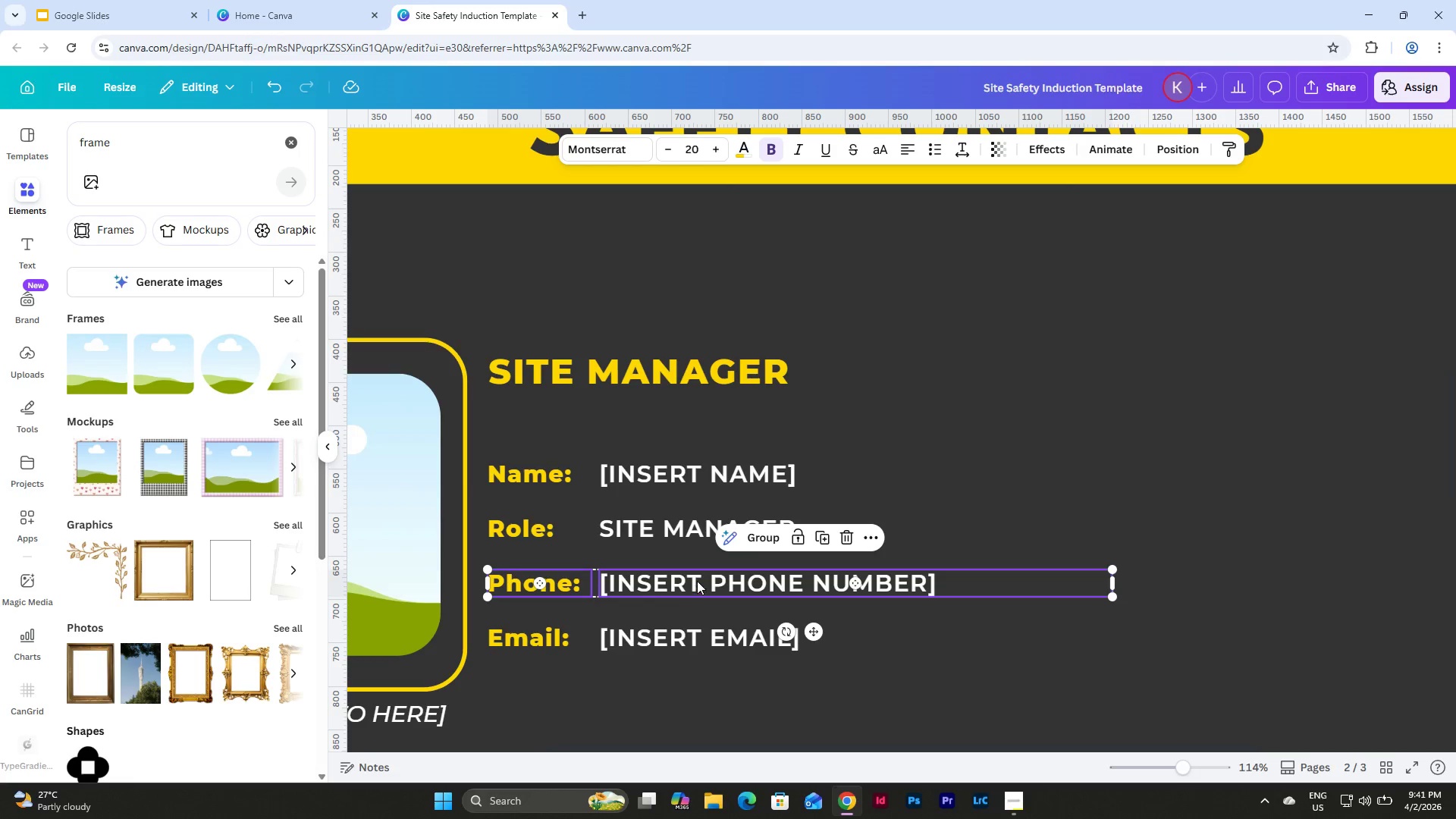 
left_click([697, 581])
 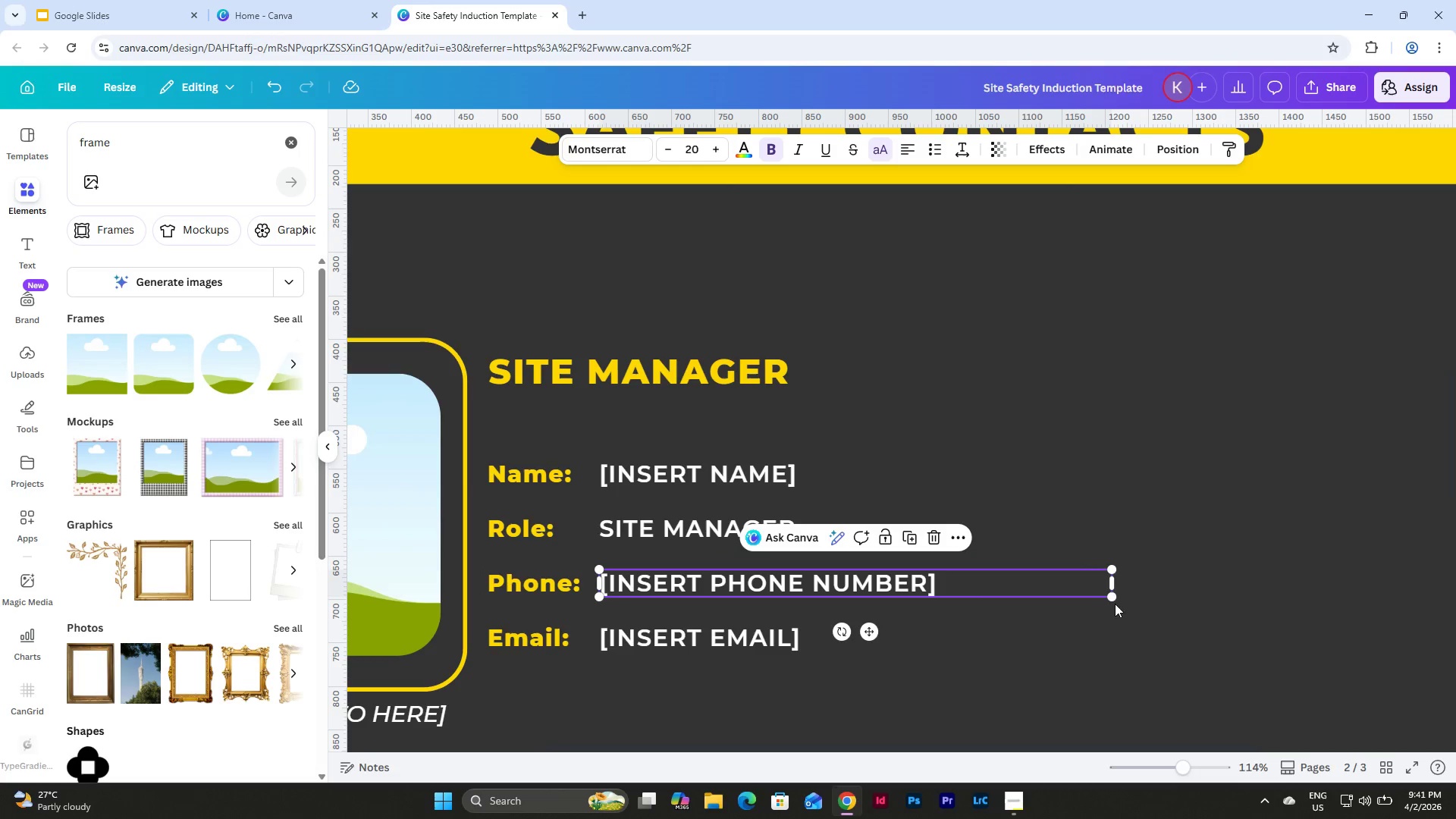 
left_click([1172, 611])
 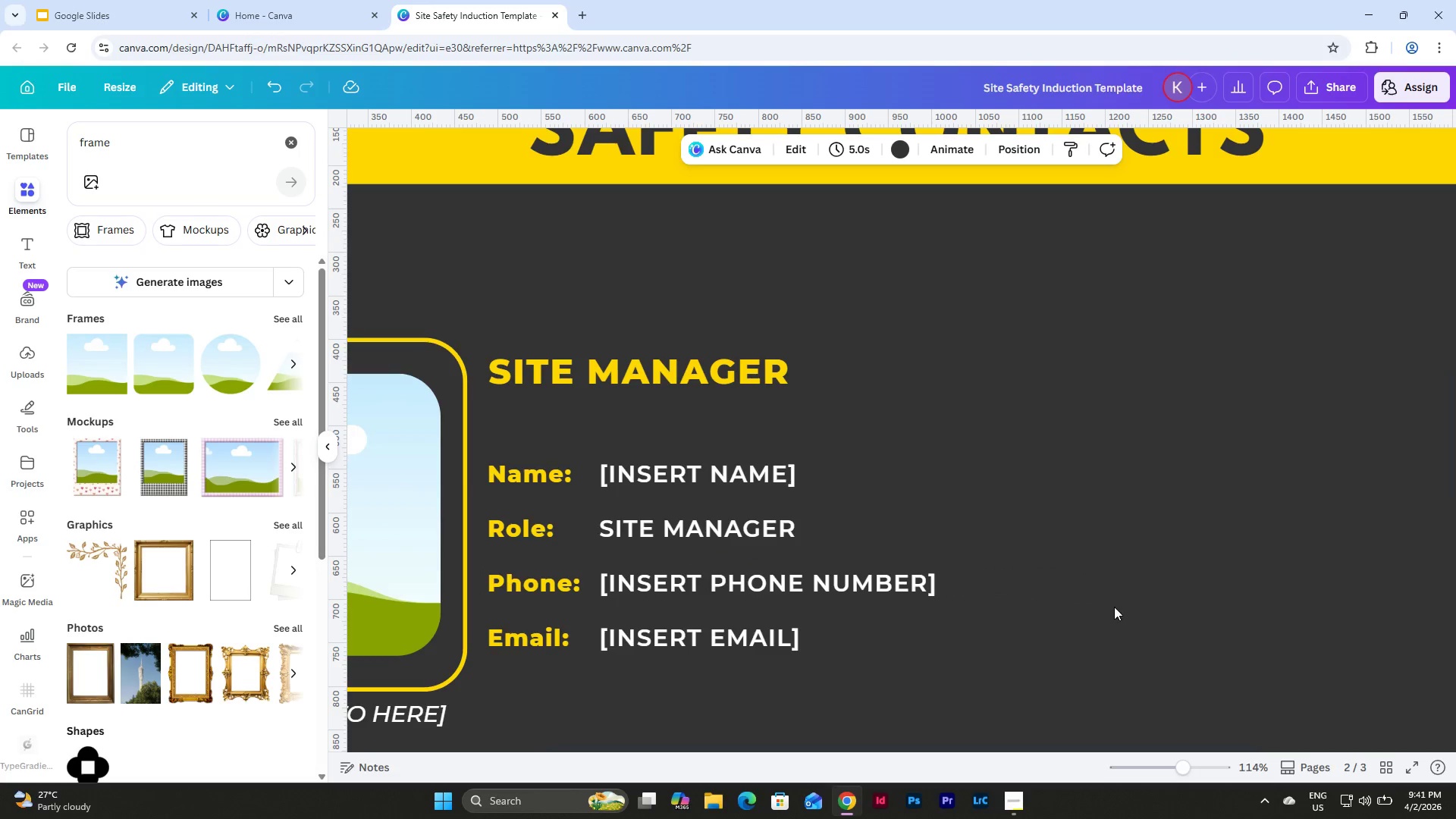 
left_click_drag(start_coordinate=[1113, 607], to_coordinate=[482, 565])
 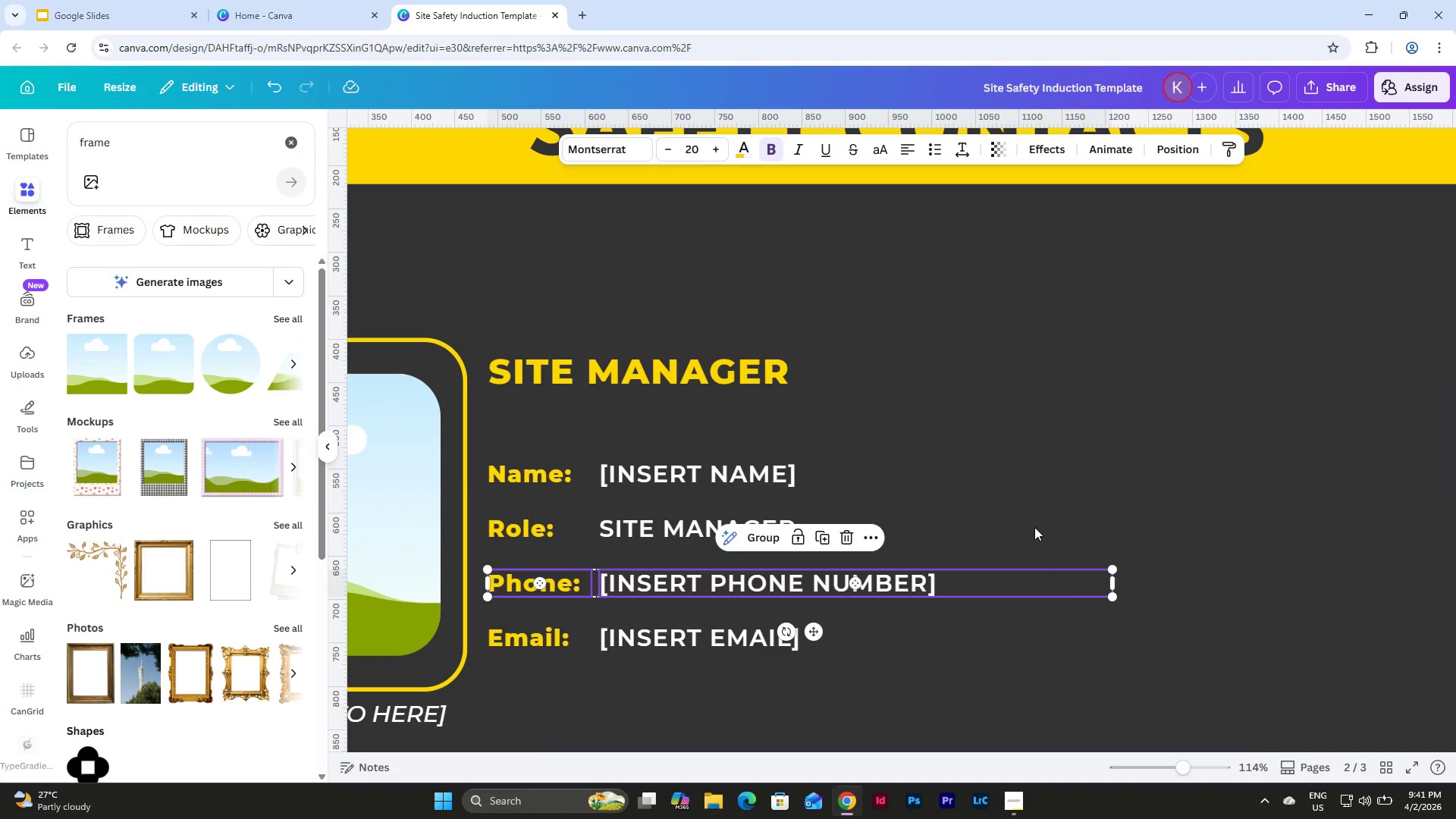 
key(Shift+ArrowDown)
 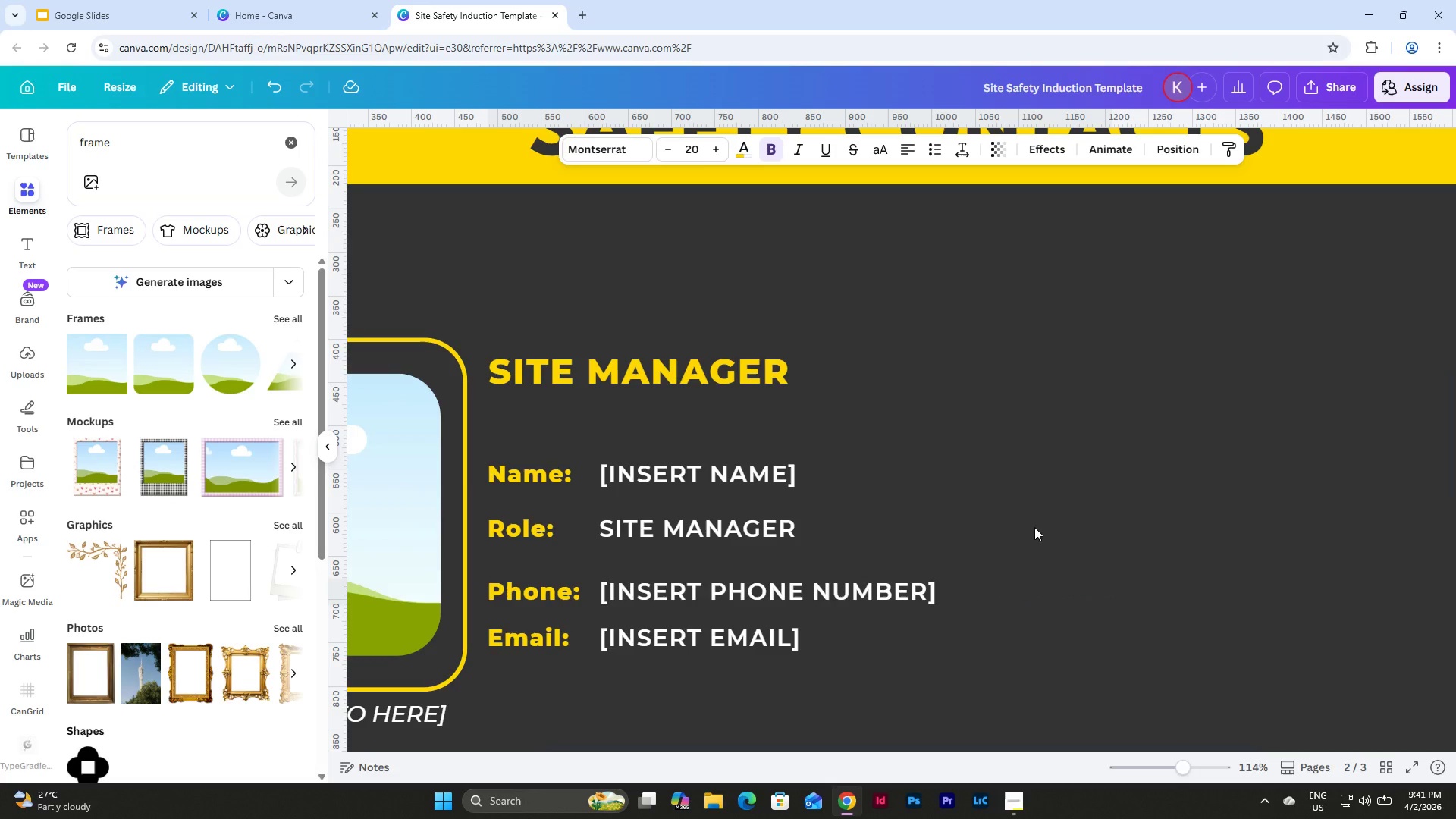 
key(Shift+ArrowDown)
 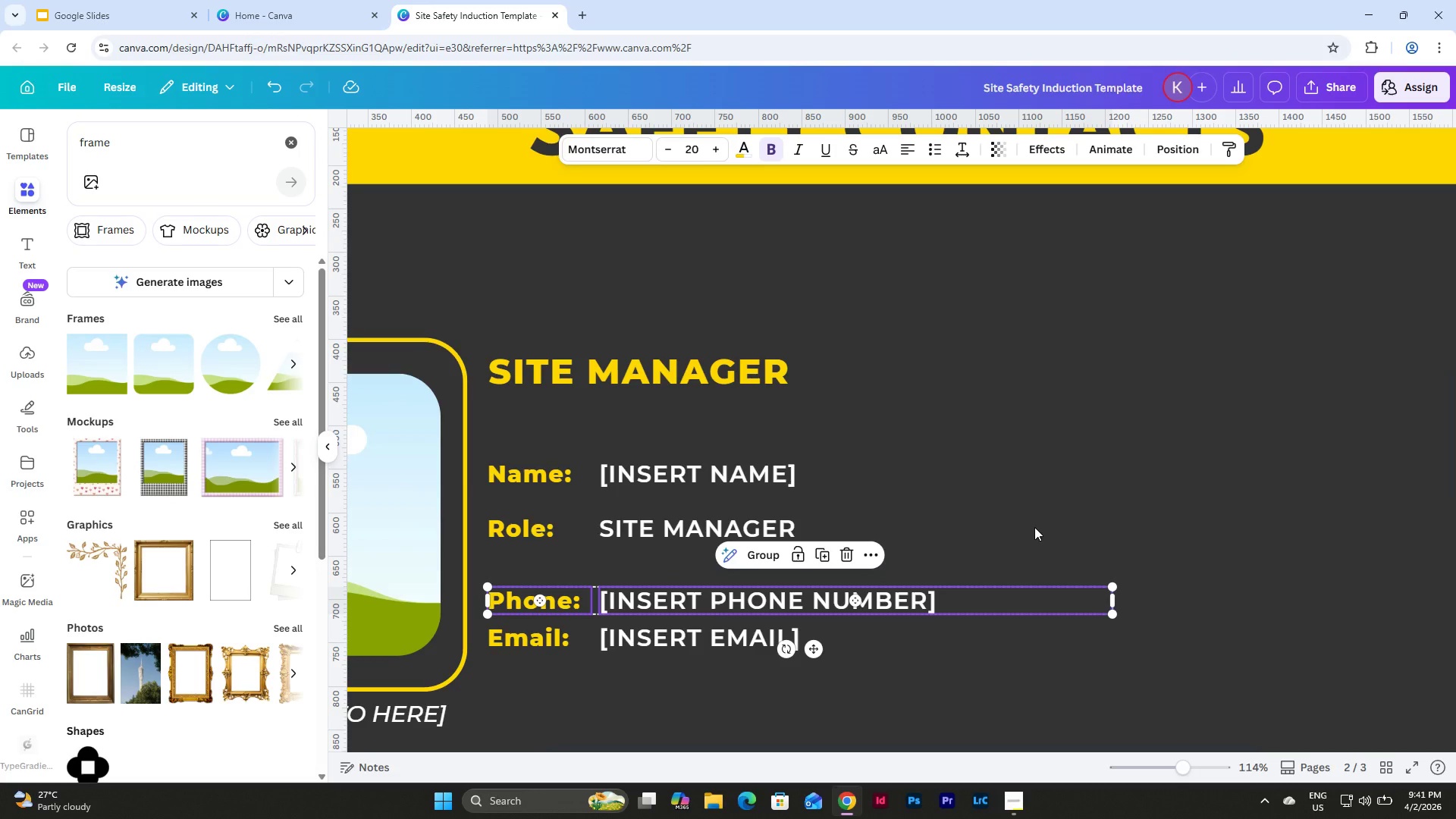 
left_click([1034, 529])
 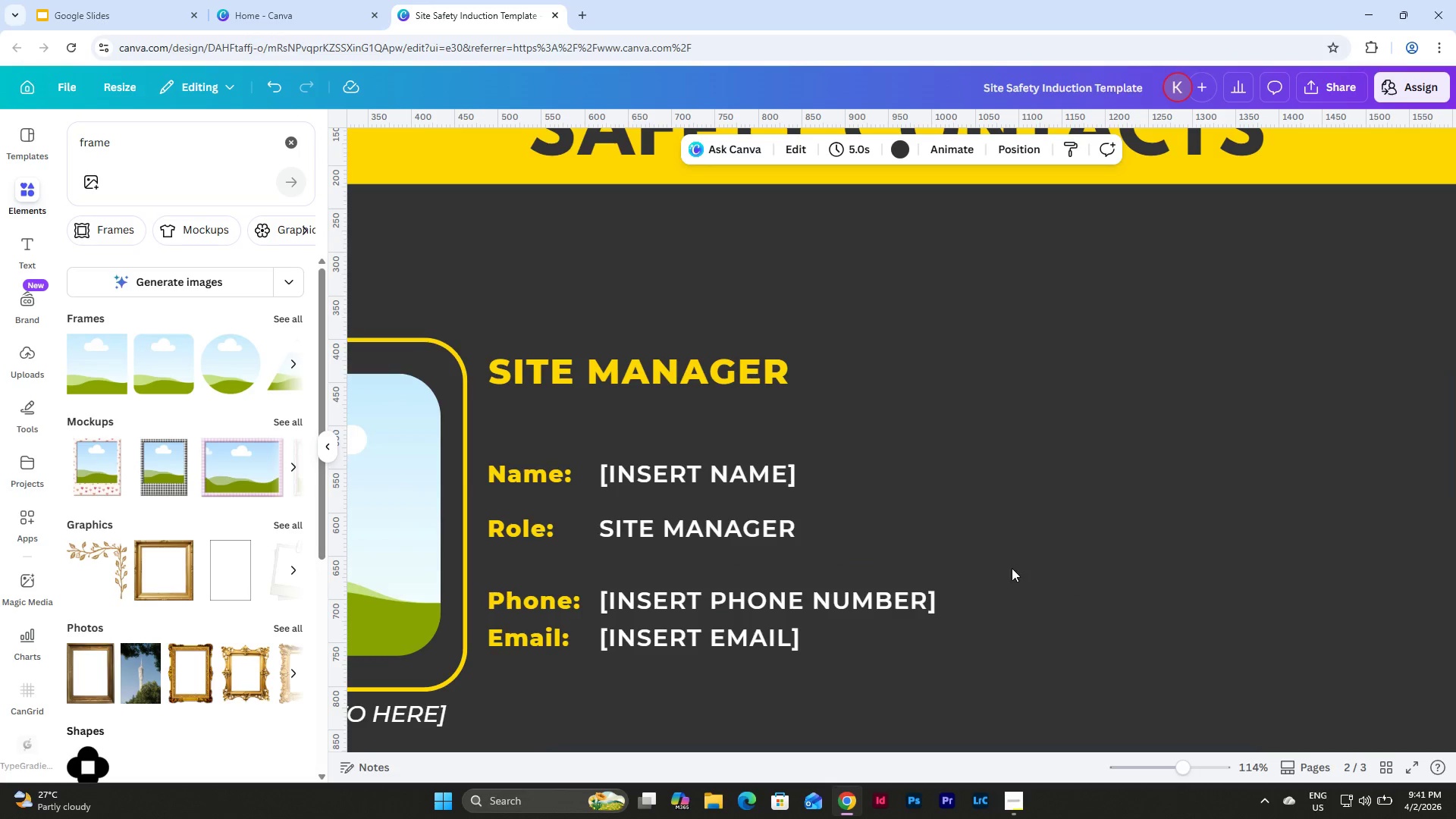 
left_click_drag(start_coordinate=[1012, 568], to_coordinate=[507, 521])
 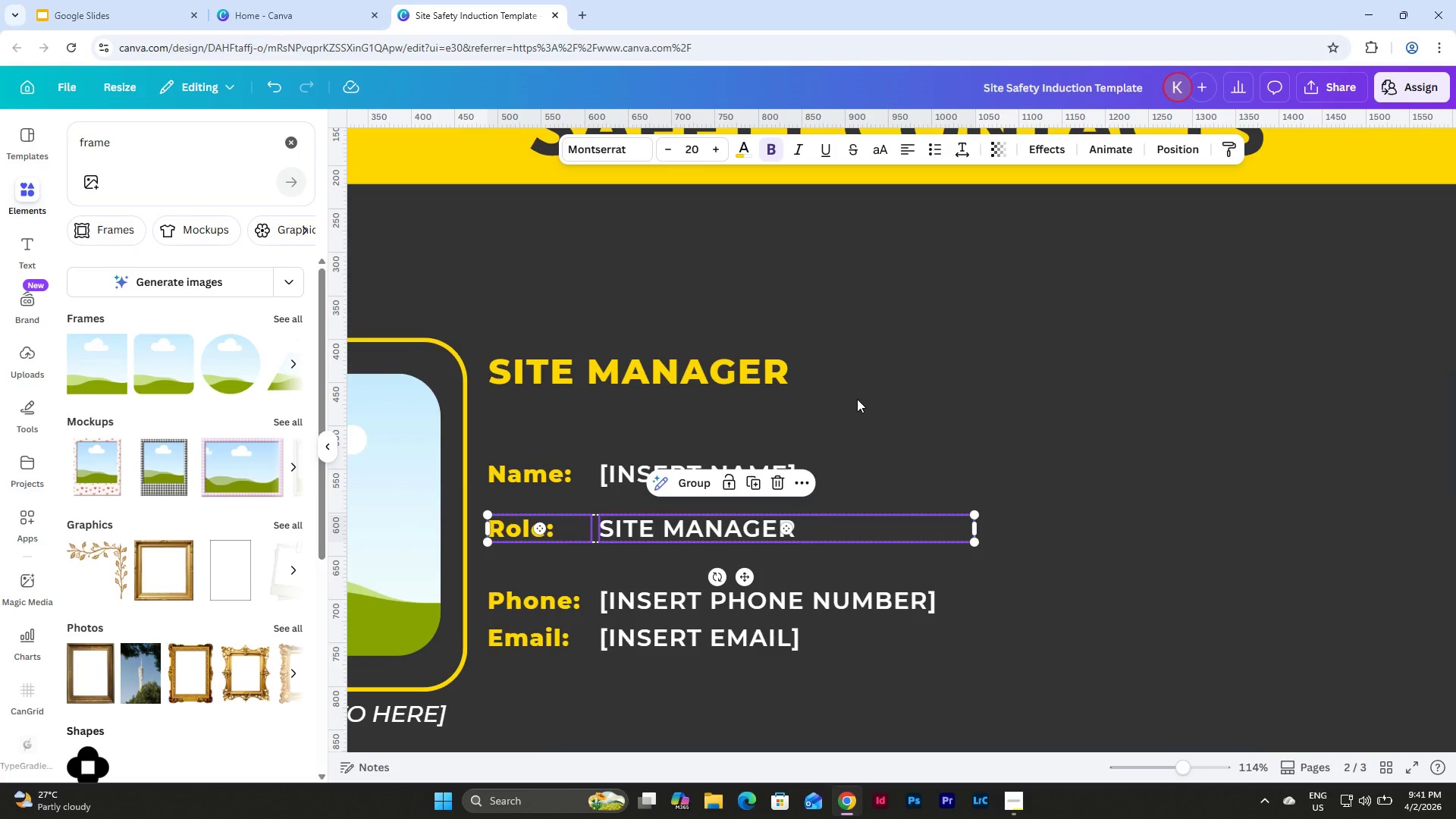 
key(Shift+ArrowDown)
 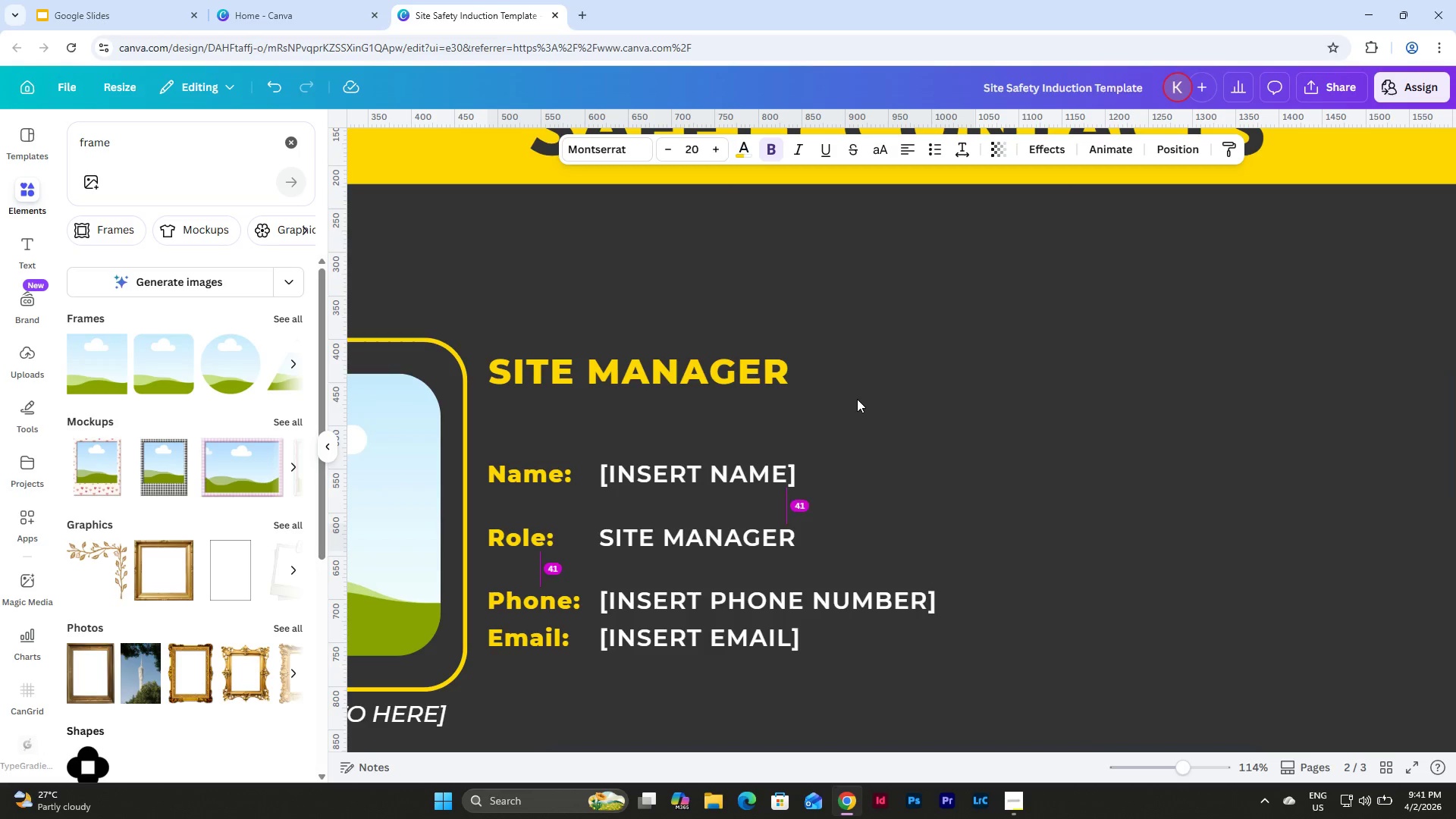 
key(Shift+ArrowDown)
 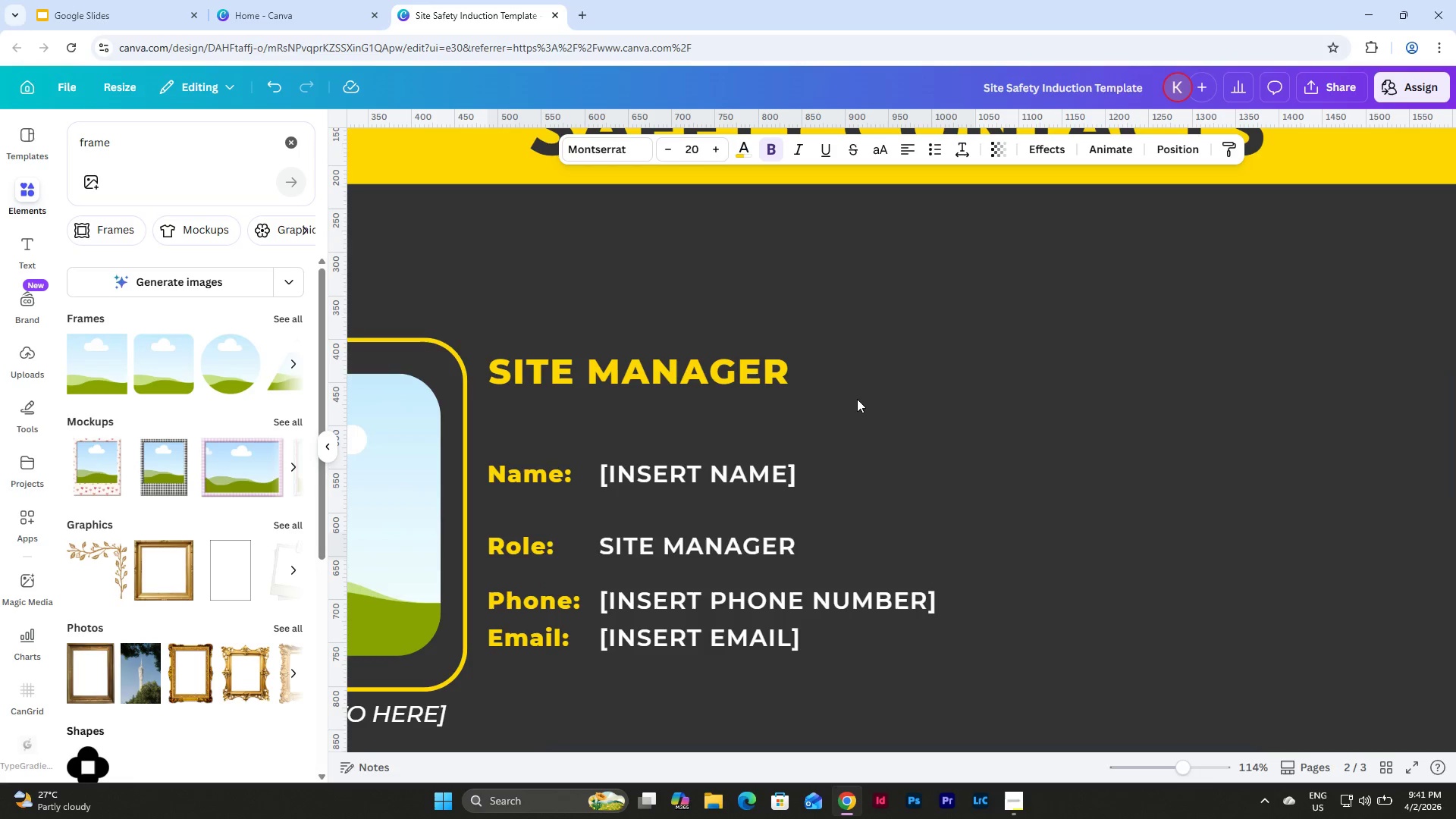 
key(Shift+ArrowDown)
 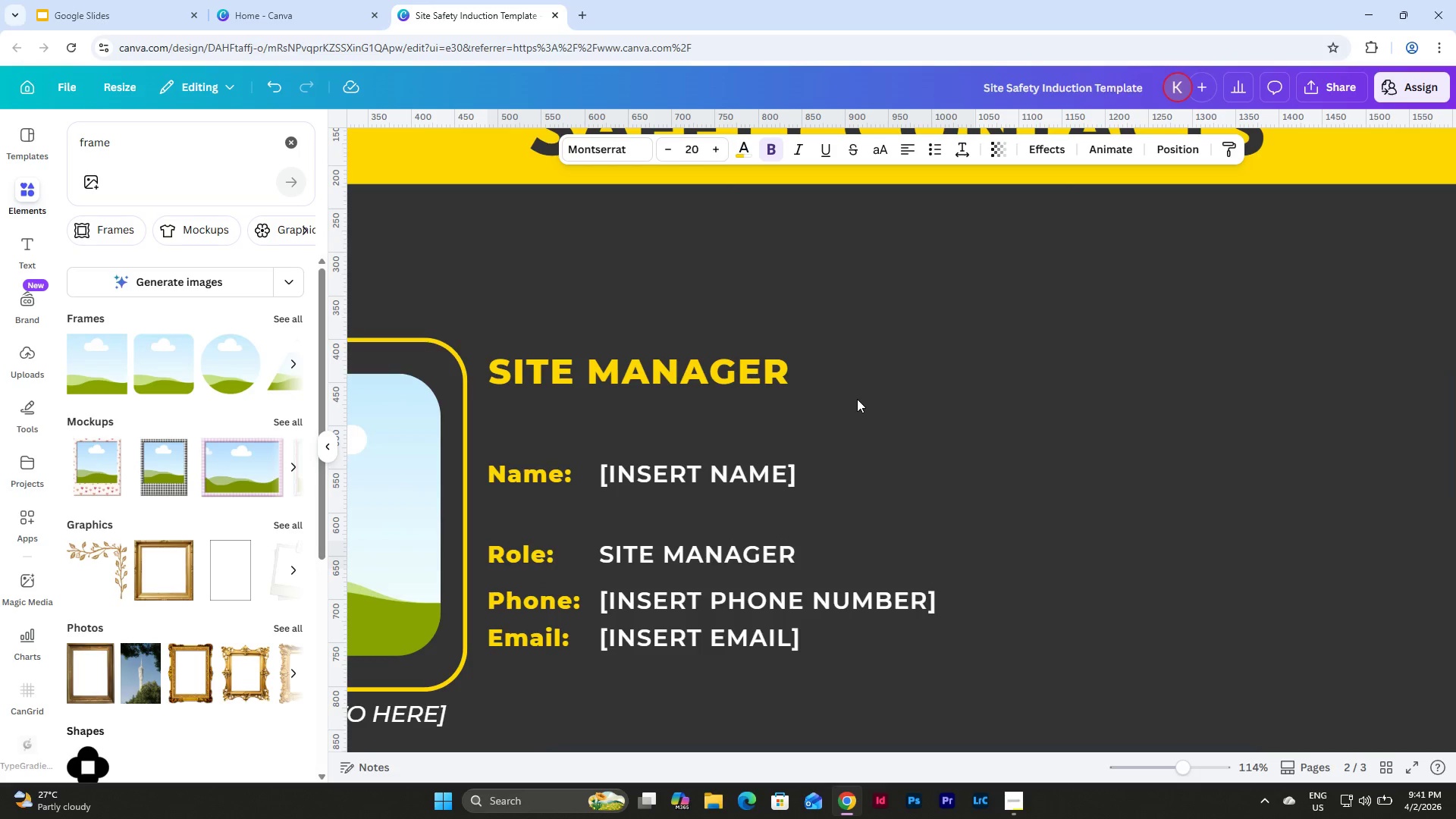 
key(Shift+ArrowDown)
 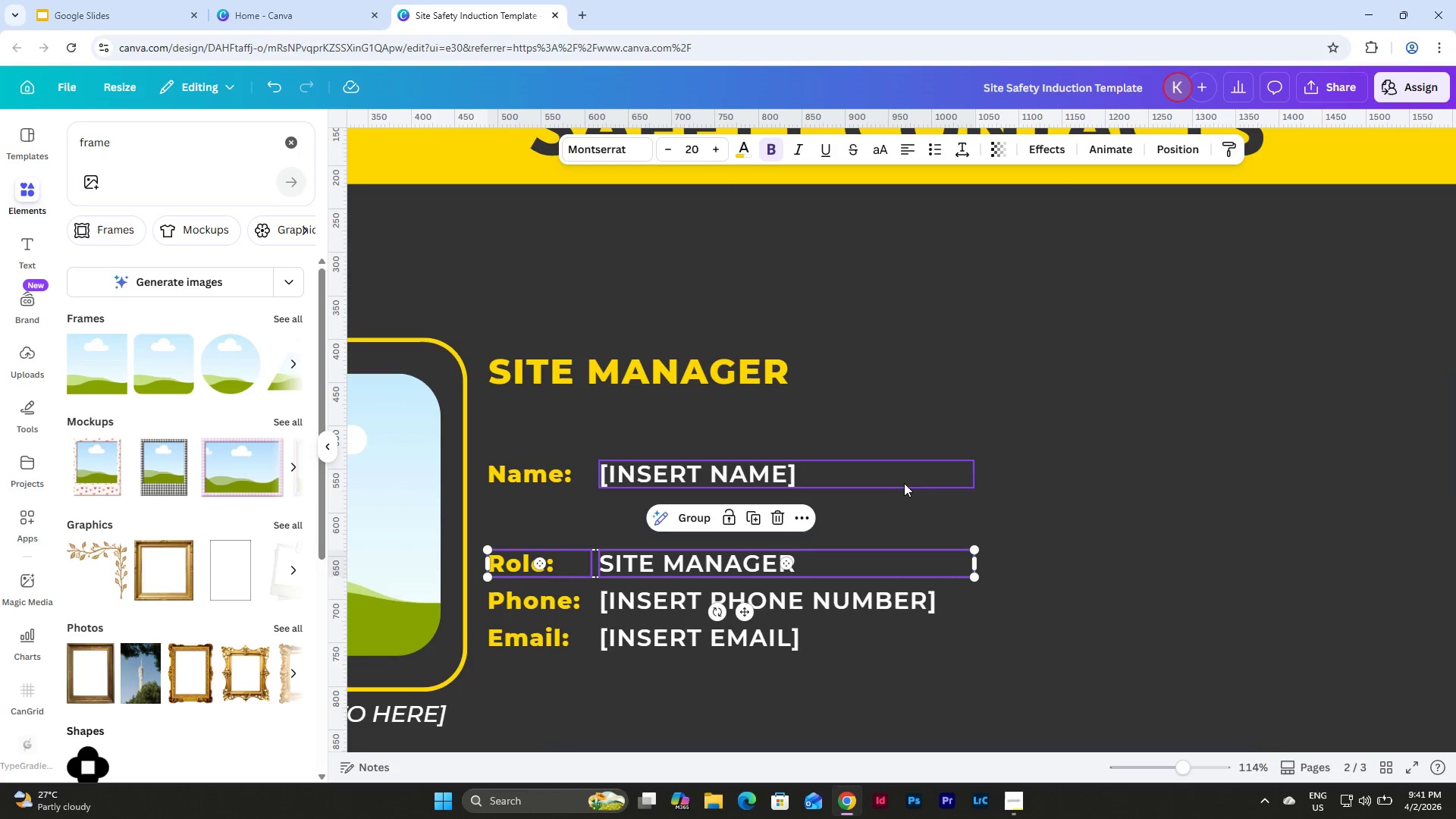 
left_click([911, 513])
 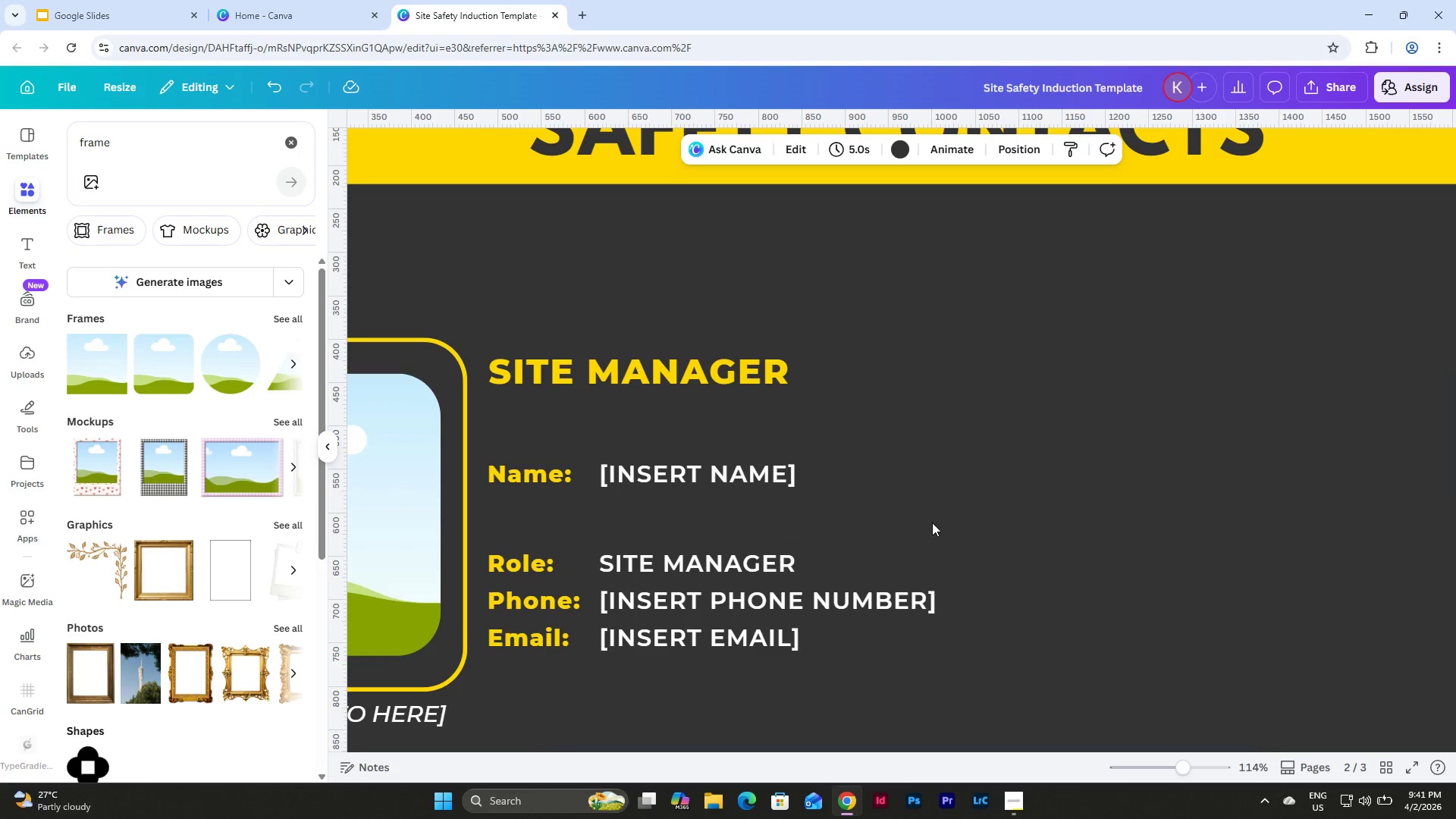 
left_click_drag(start_coordinate=[934, 522], to_coordinate=[500, 453])
 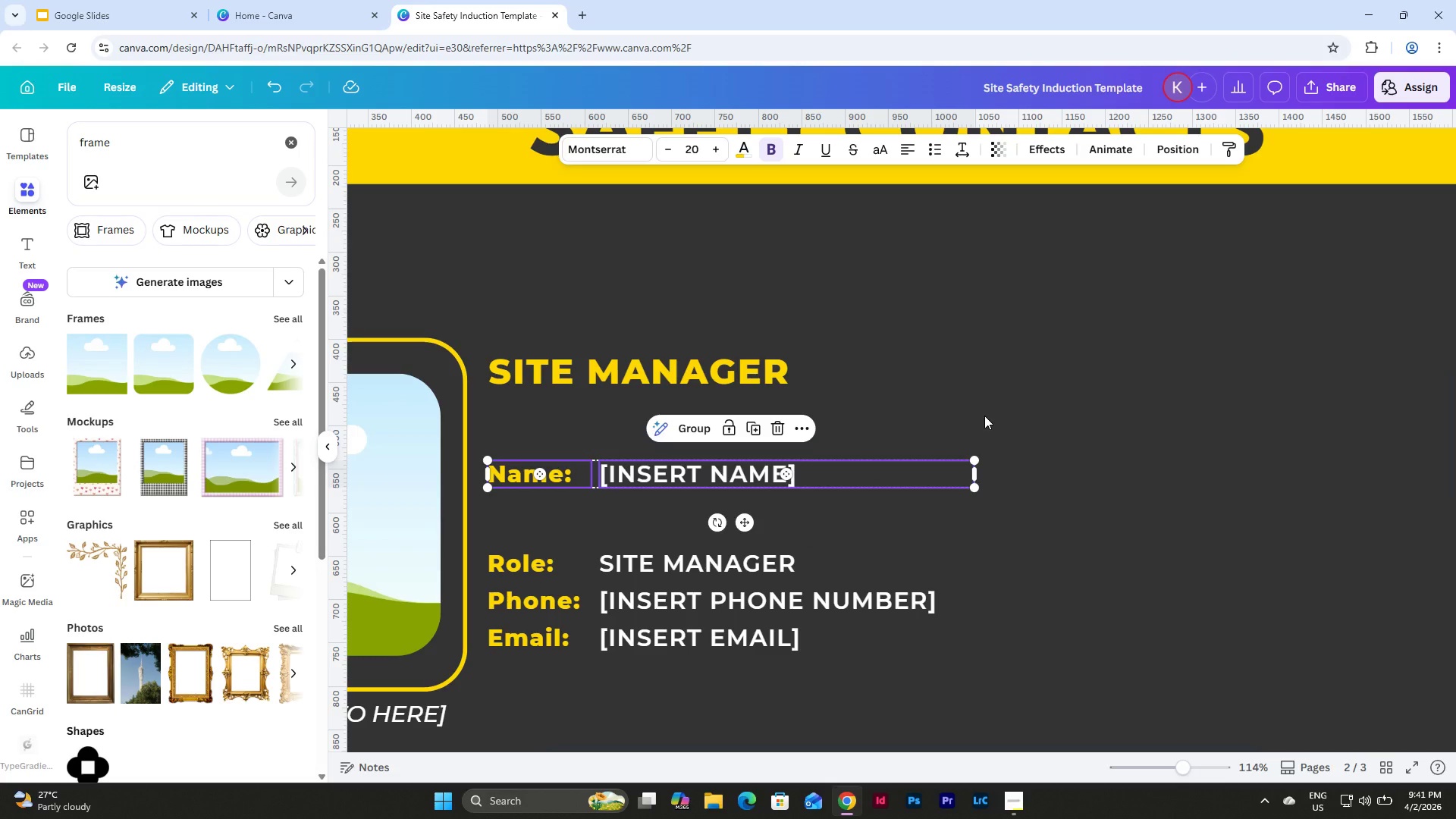 
key(Shift+ArrowDown)
 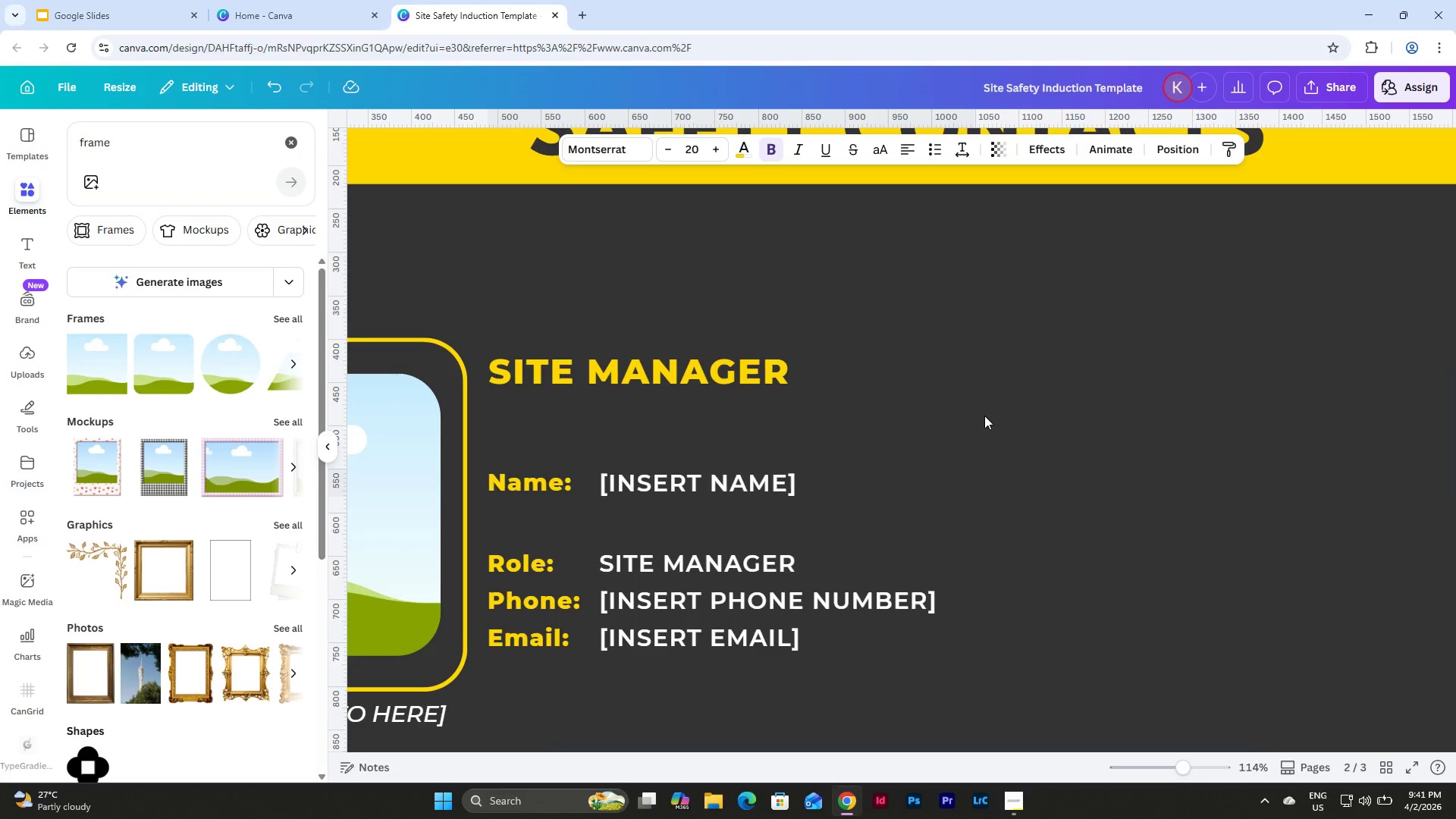 
key(Shift+ArrowDown)
 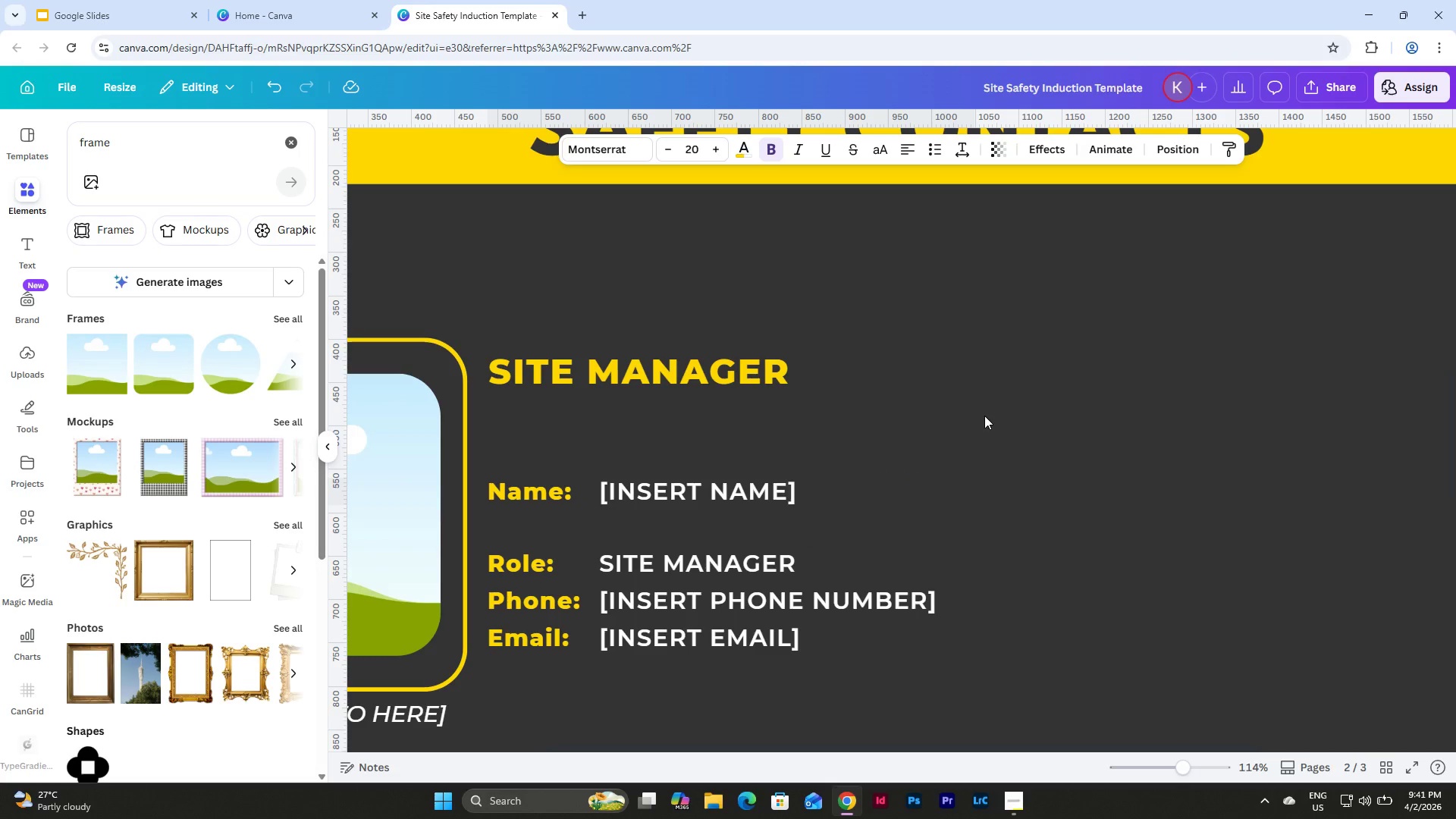 
key(Shift+ArrowDown)
 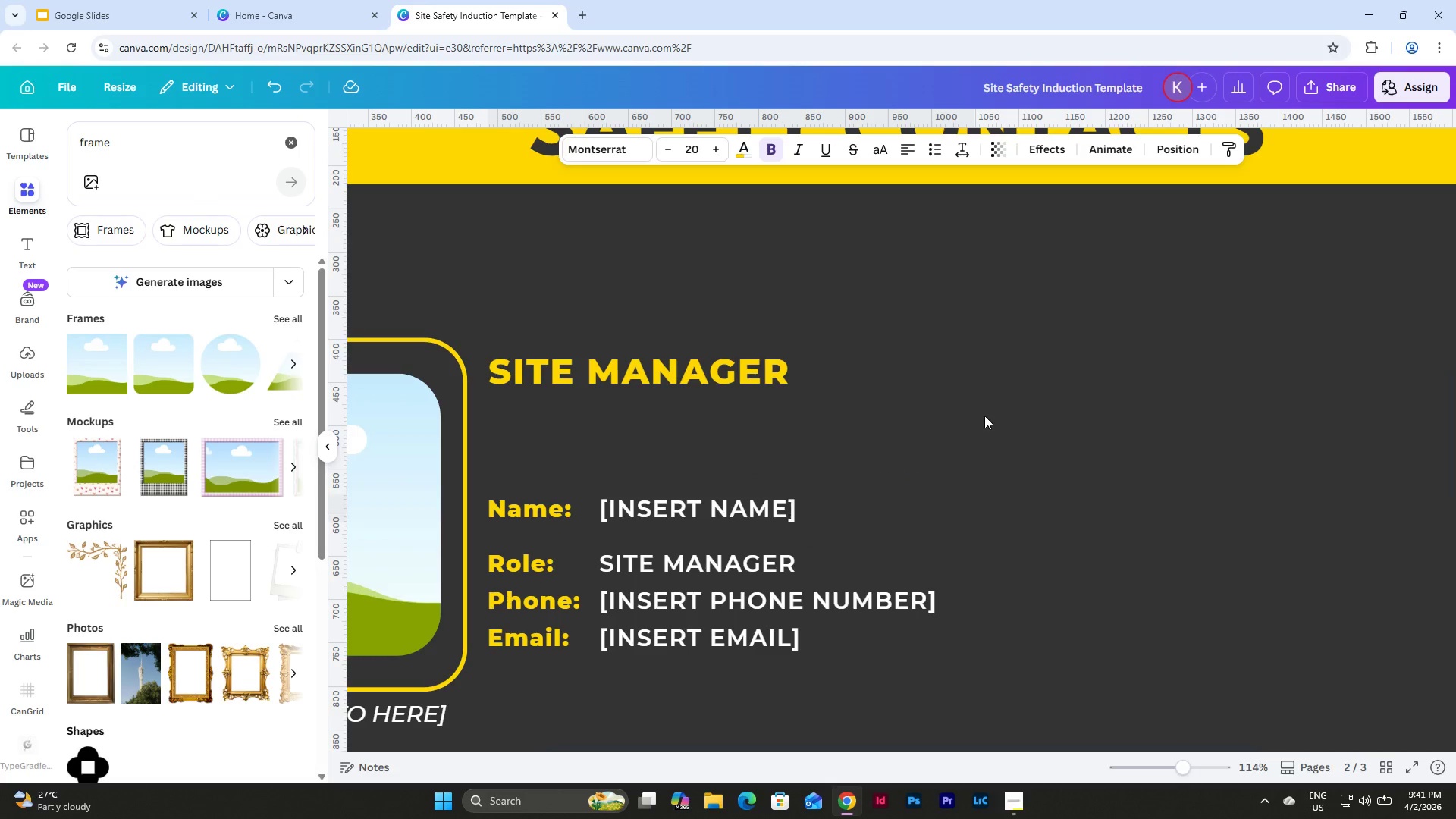 
key(Shift+ArrowDown)
 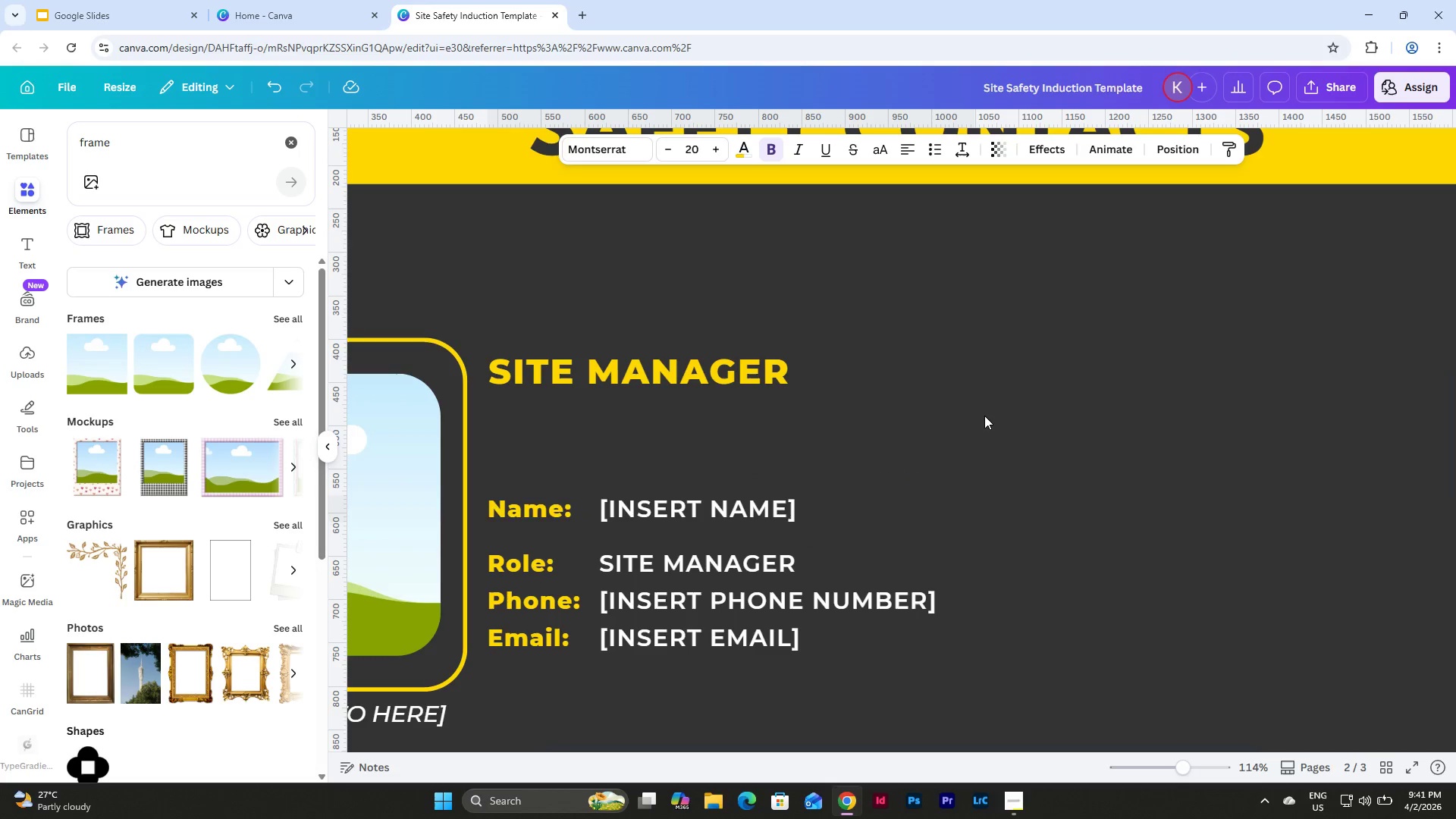 
key(Shift+ArrowDown)
 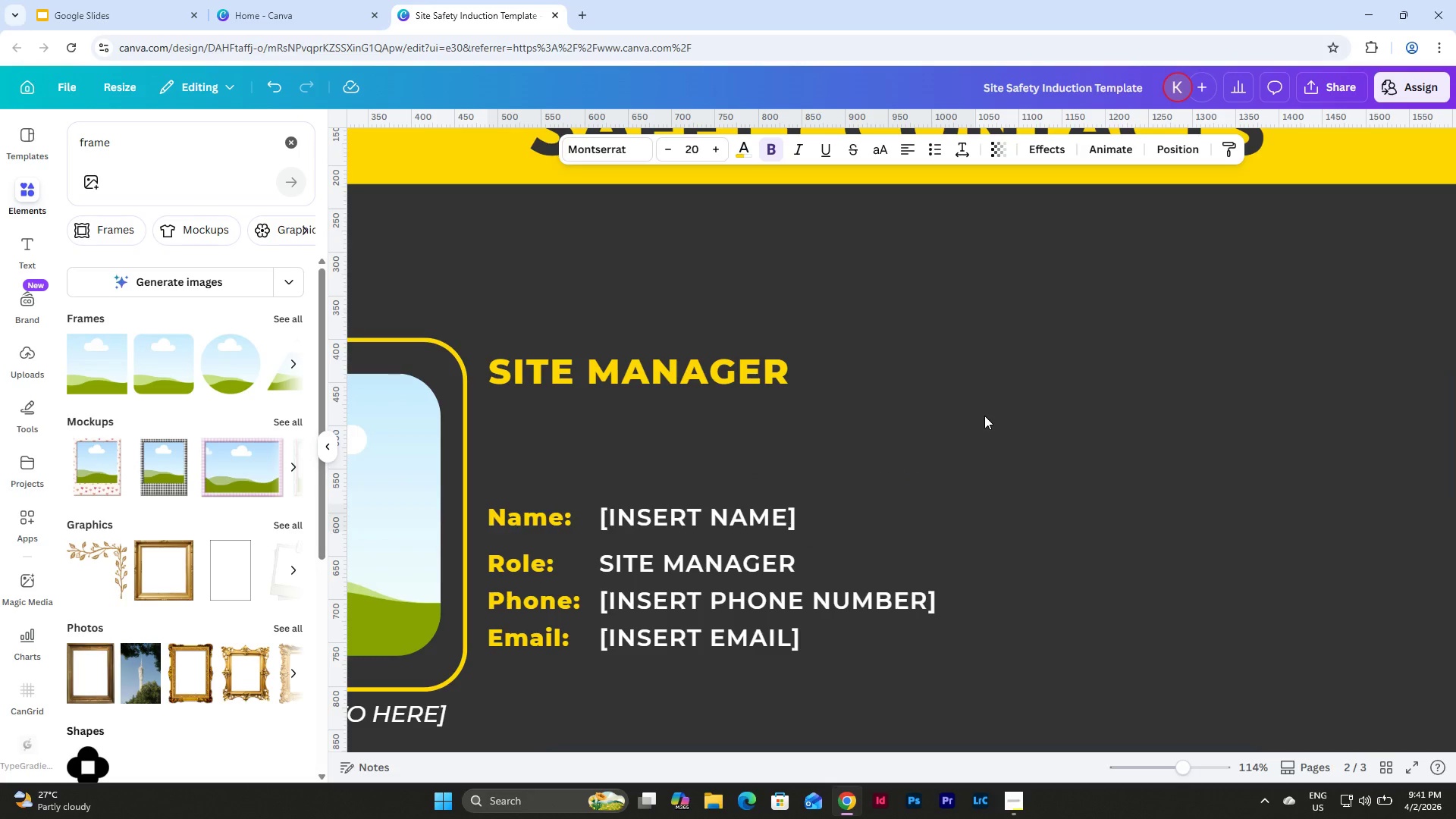 
key(Shift+ArrowDown)
 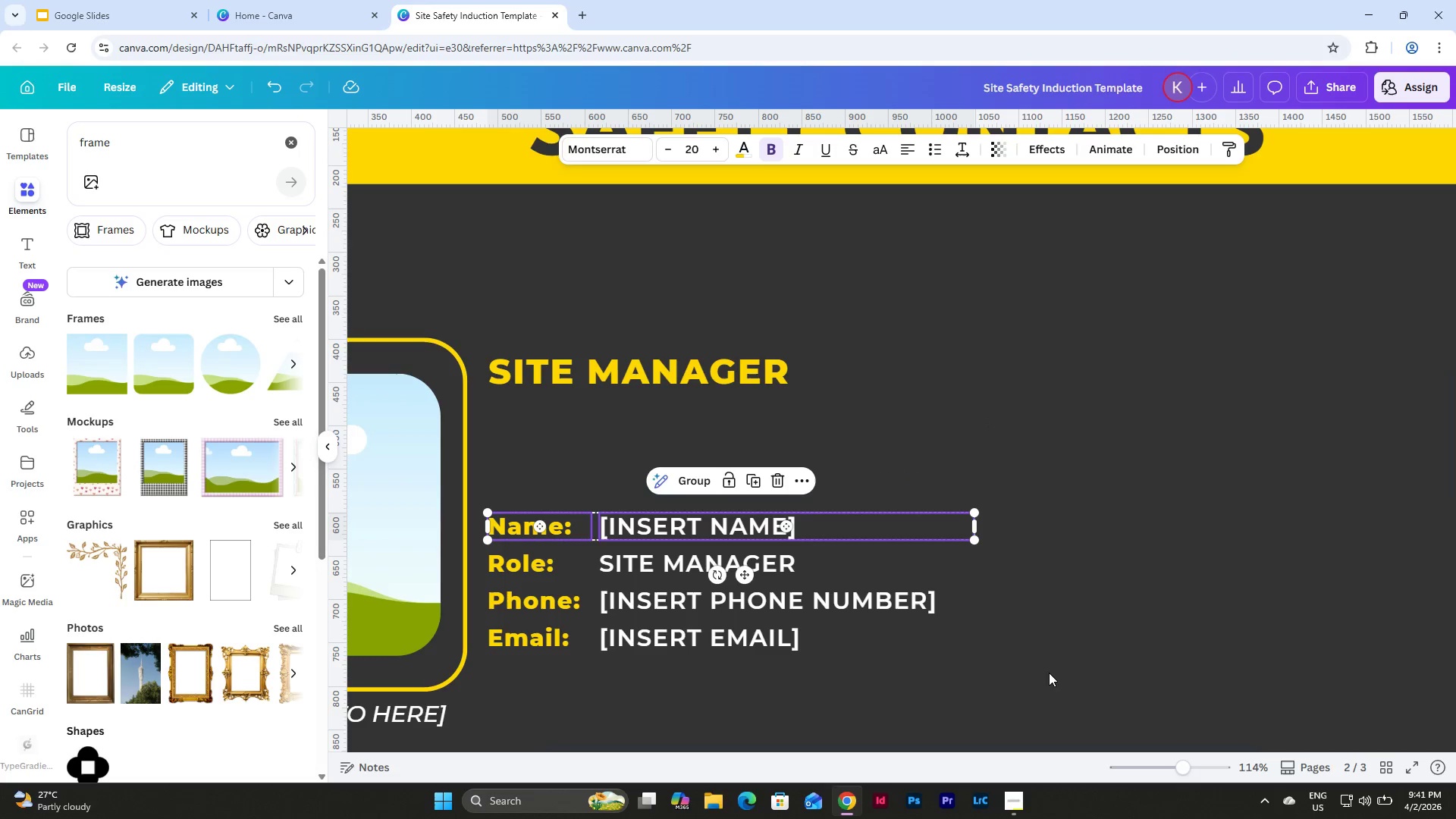 
left_click([1044, 693])
 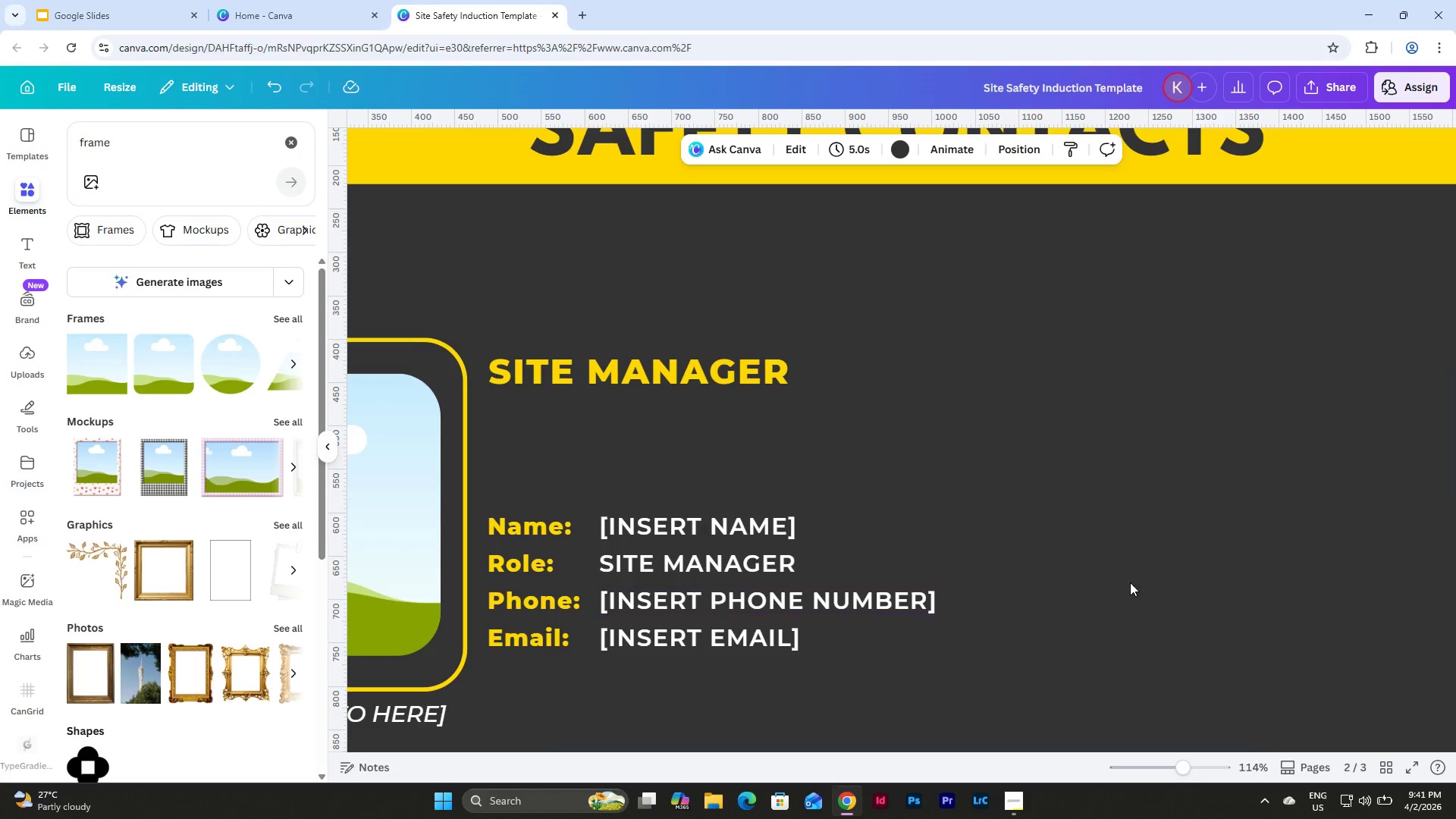 
scroll: coordinate [1130, 582], scroll_direction: down, amount: 1.0
 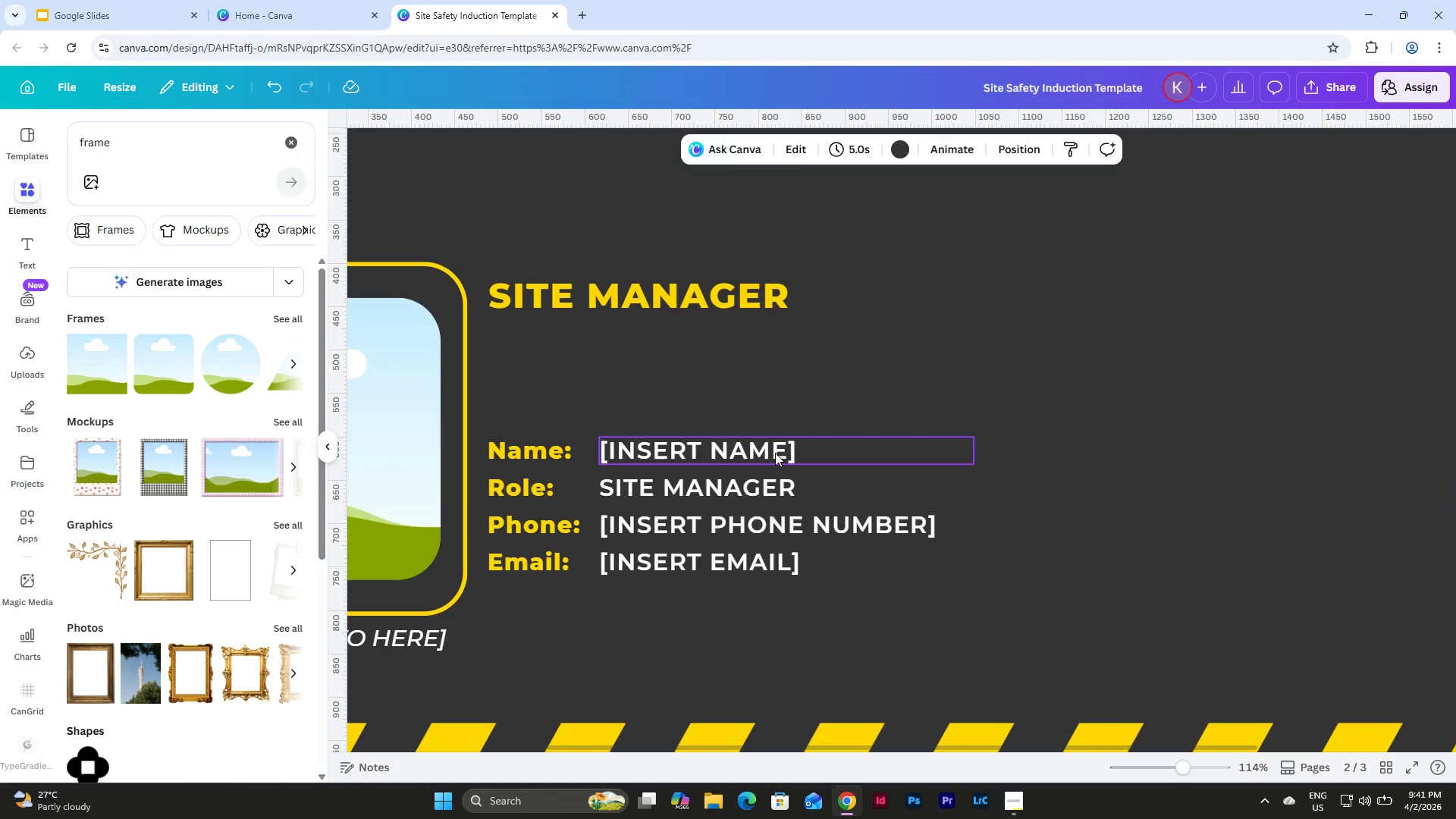 
left_click([776, 448])
 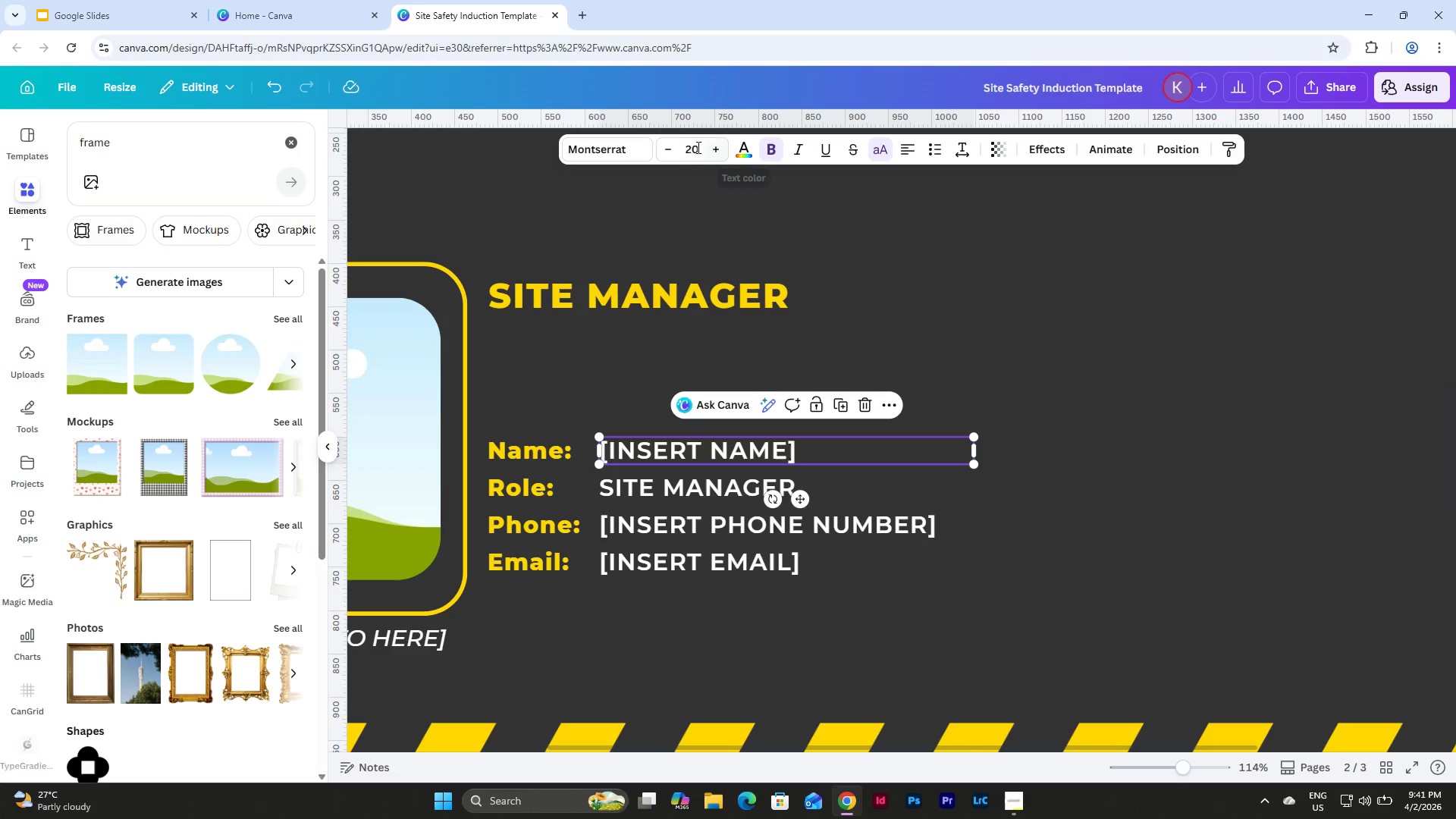 
left_click([591, 144])
 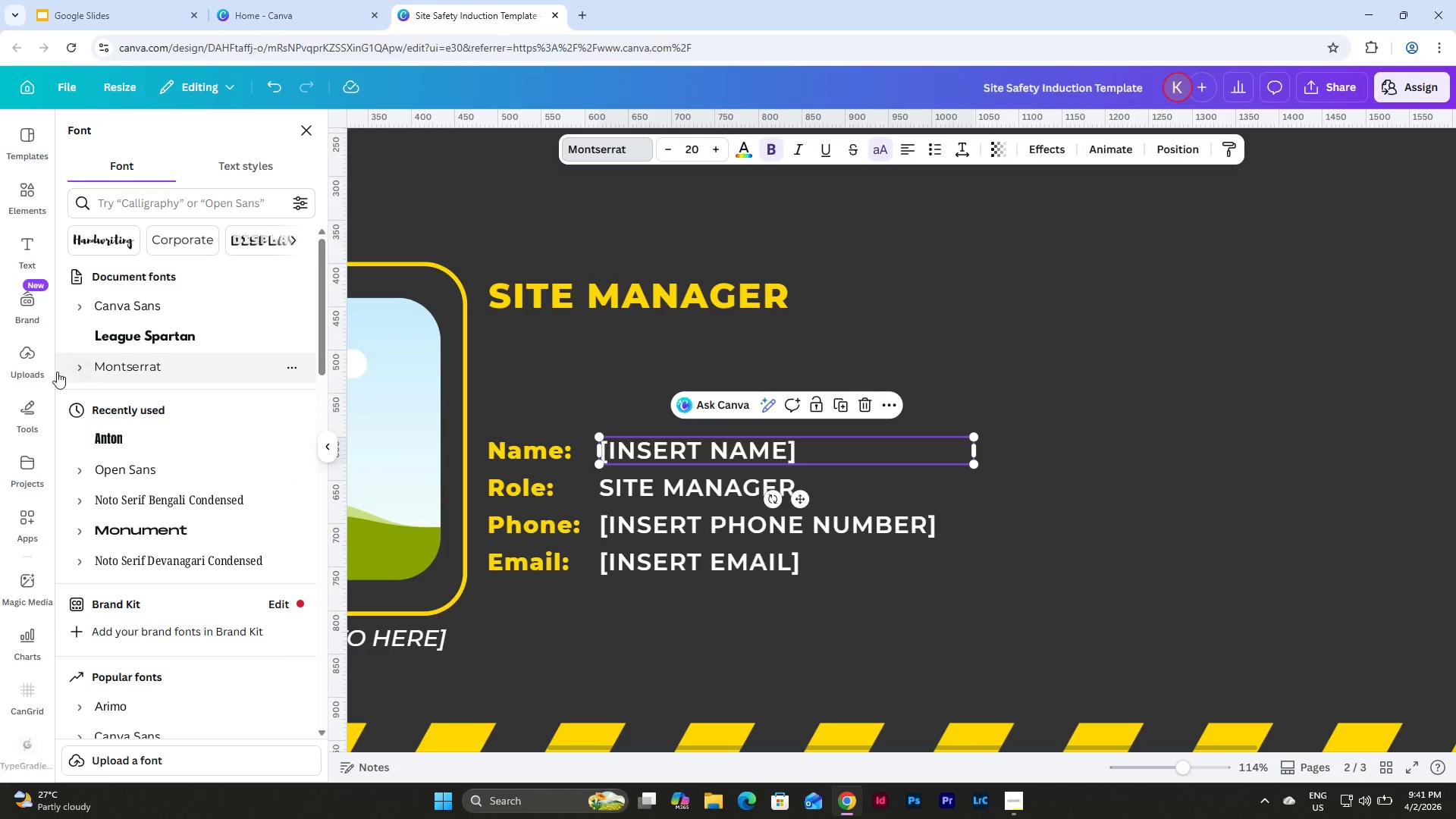 
left_click([72, 369])
 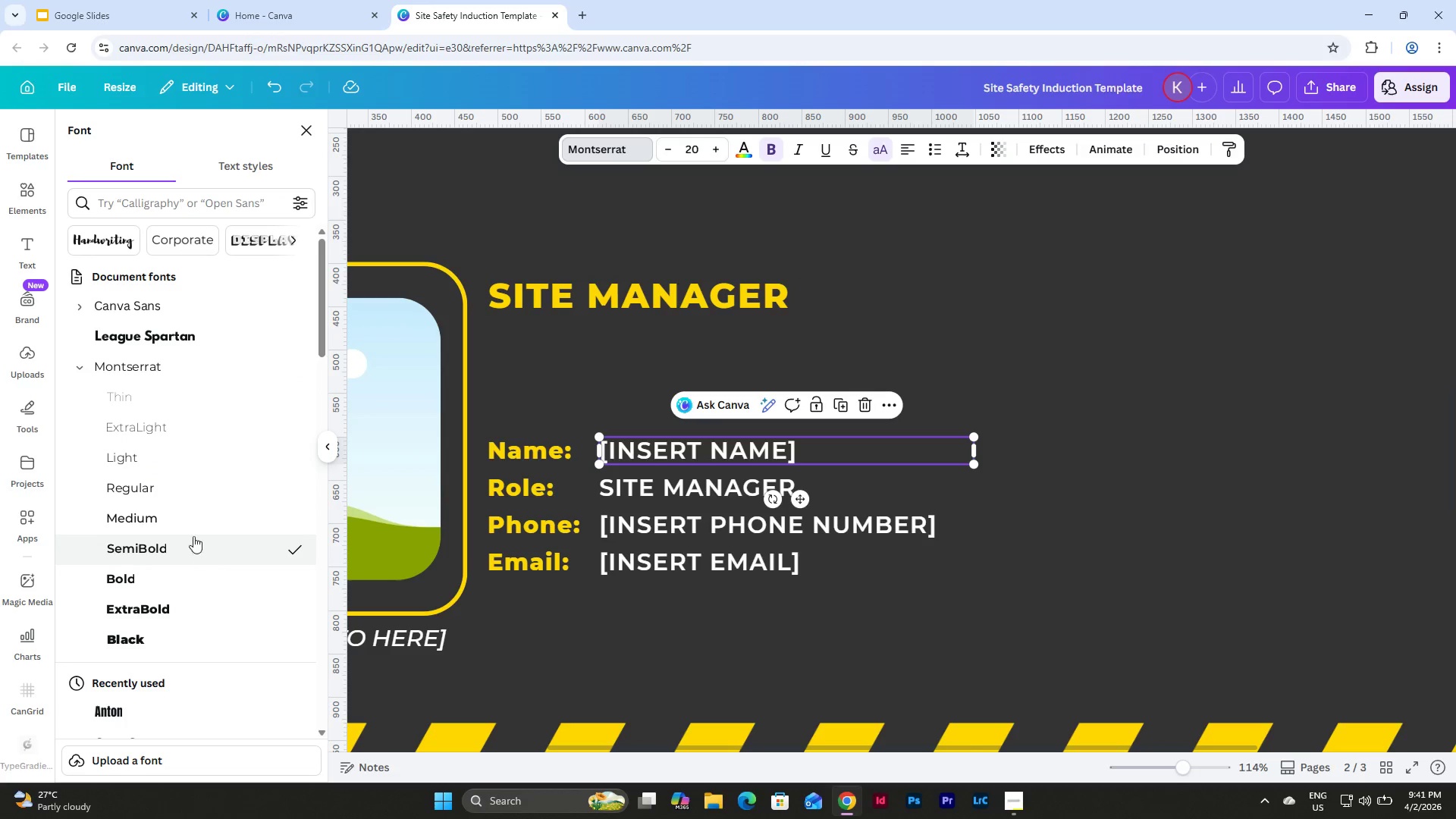 
left_click([193, 514])
 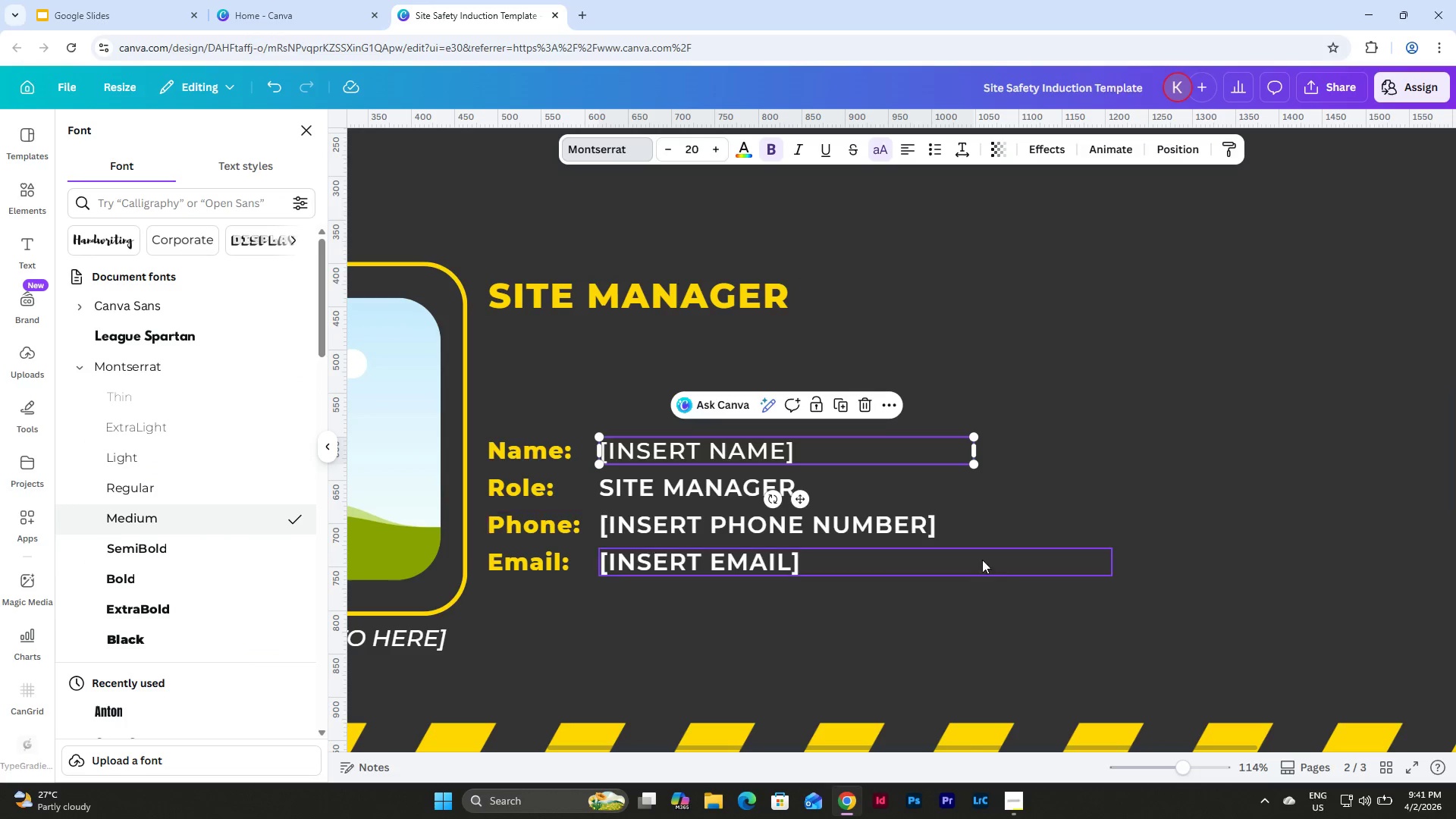 
scroll: coordinate [999, 566], scroll_direction: down, amount: 2.0
 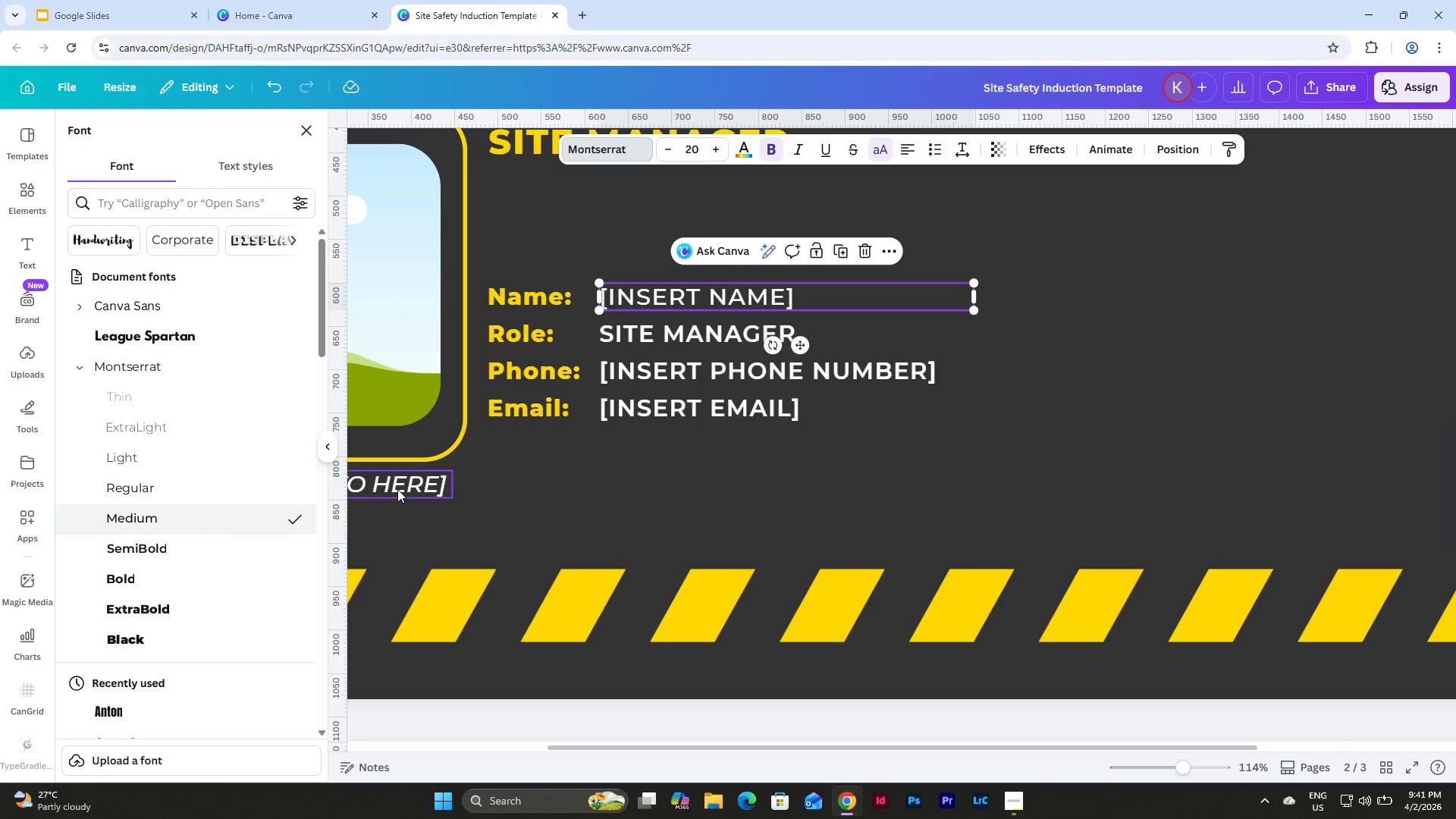 
left_click([397, 489])
 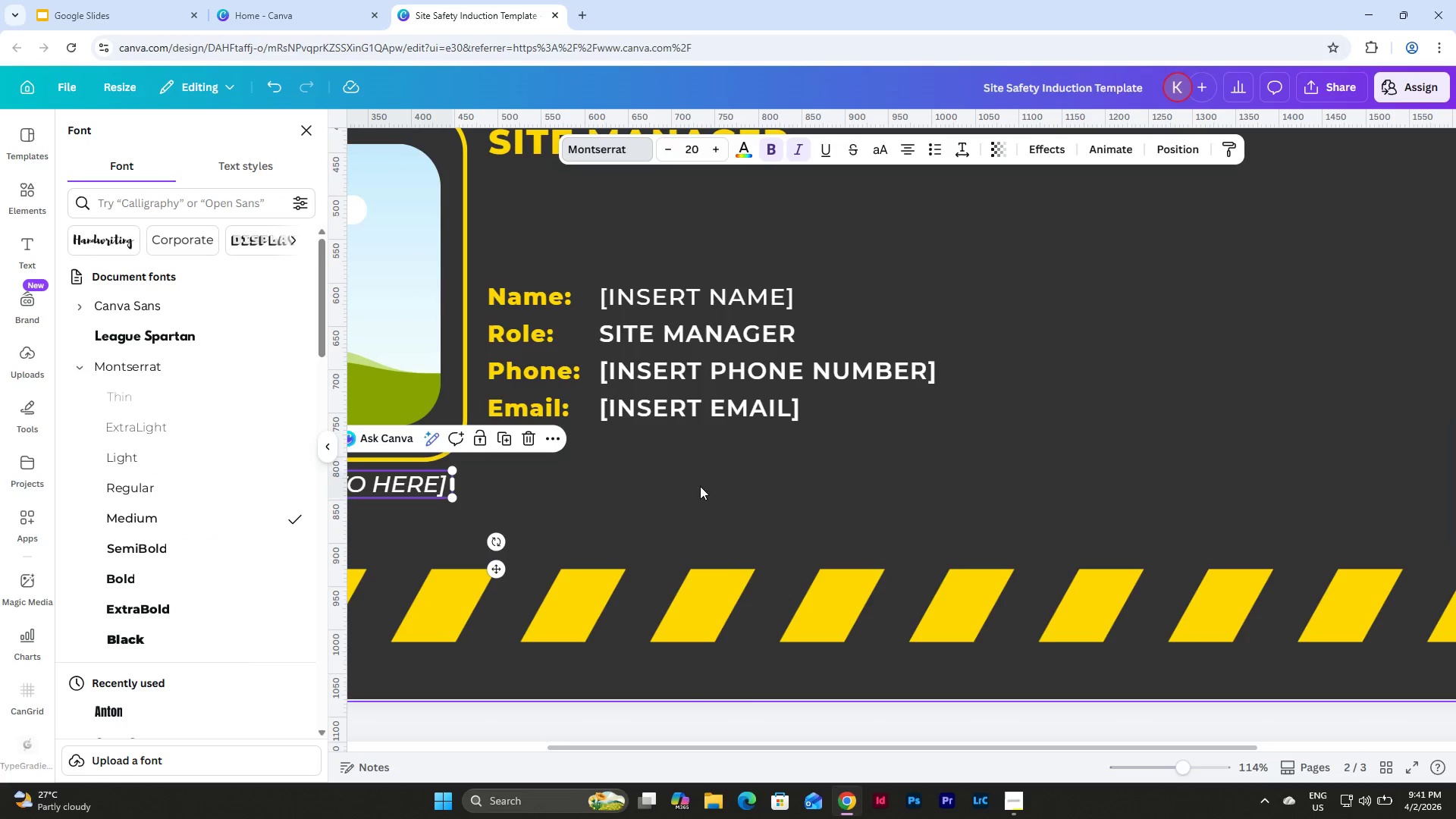 
scroll: coordinate [785, 501], scroll_direction: up, amount: 1.0
 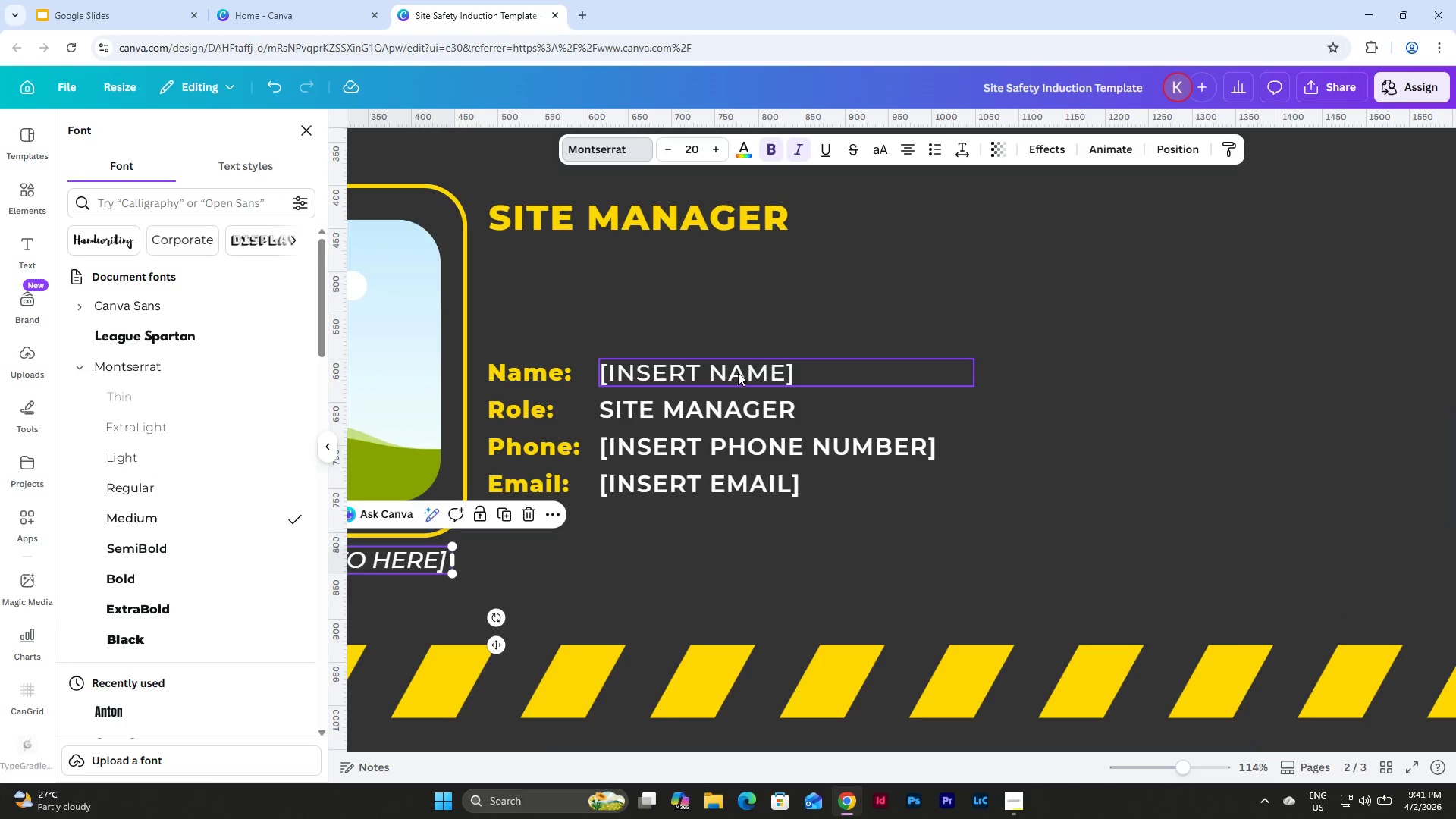 
left_click([738, 369])
 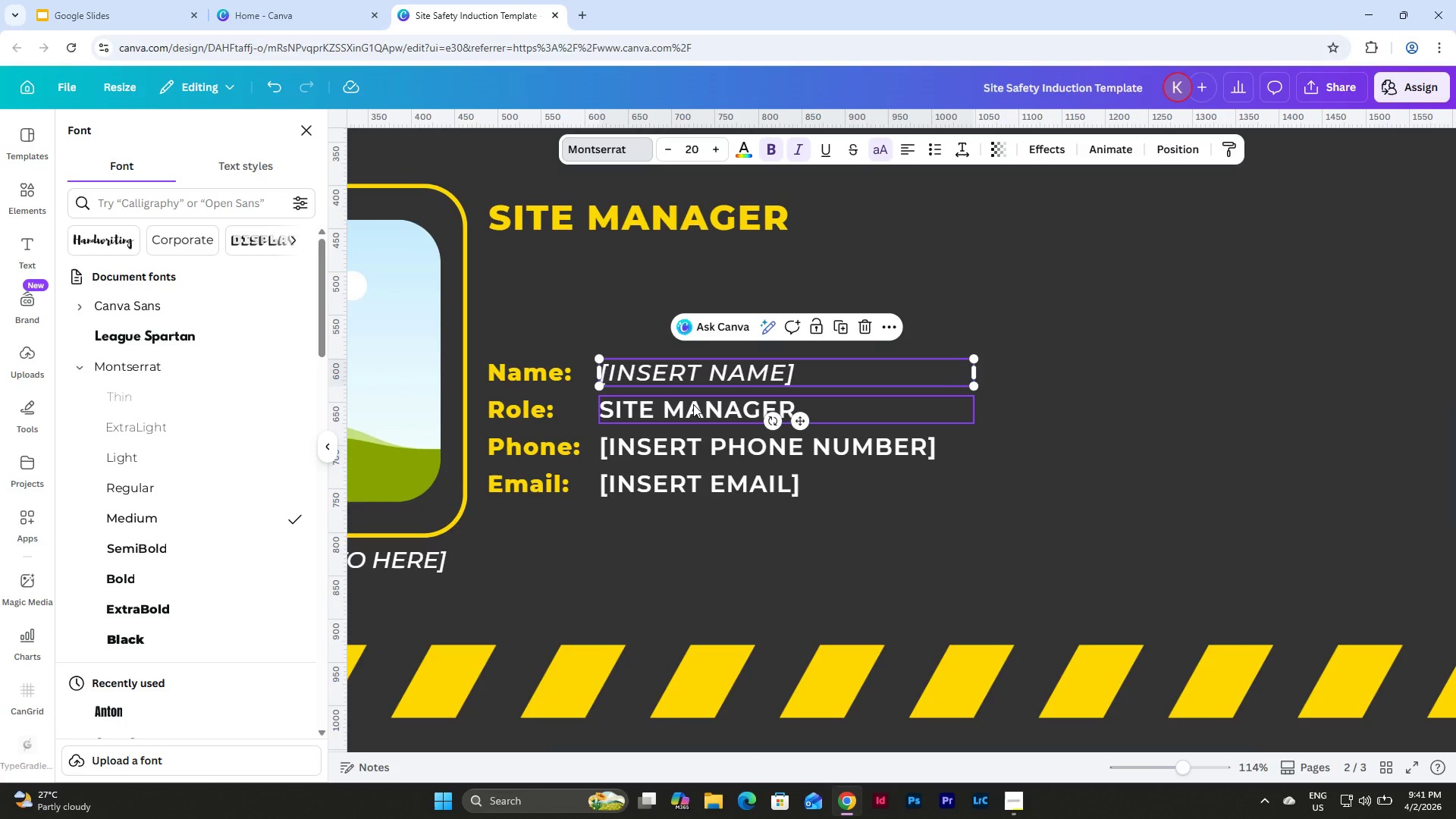 
left_click([693, 437])
 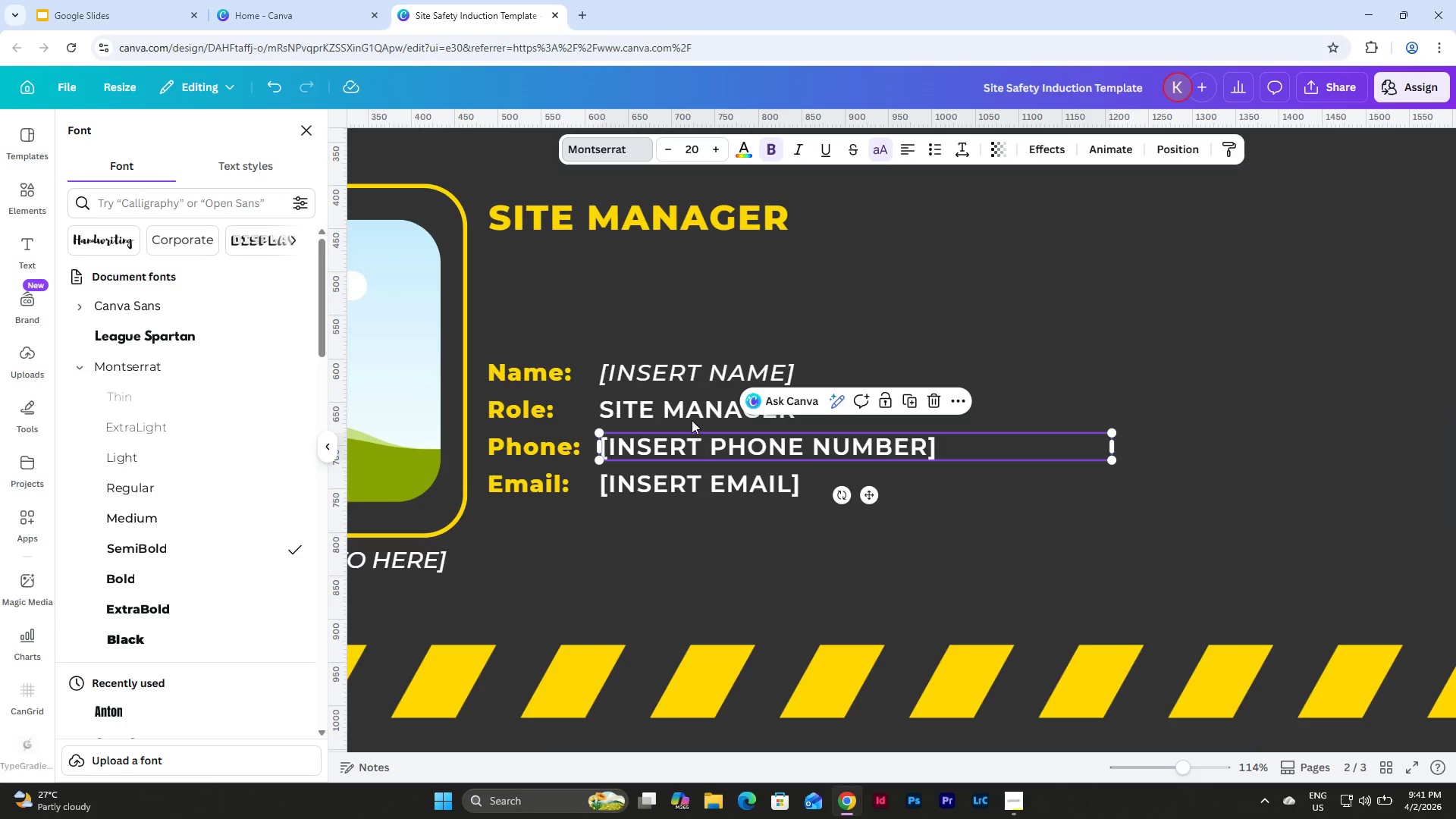 
left_click([686, 400])
 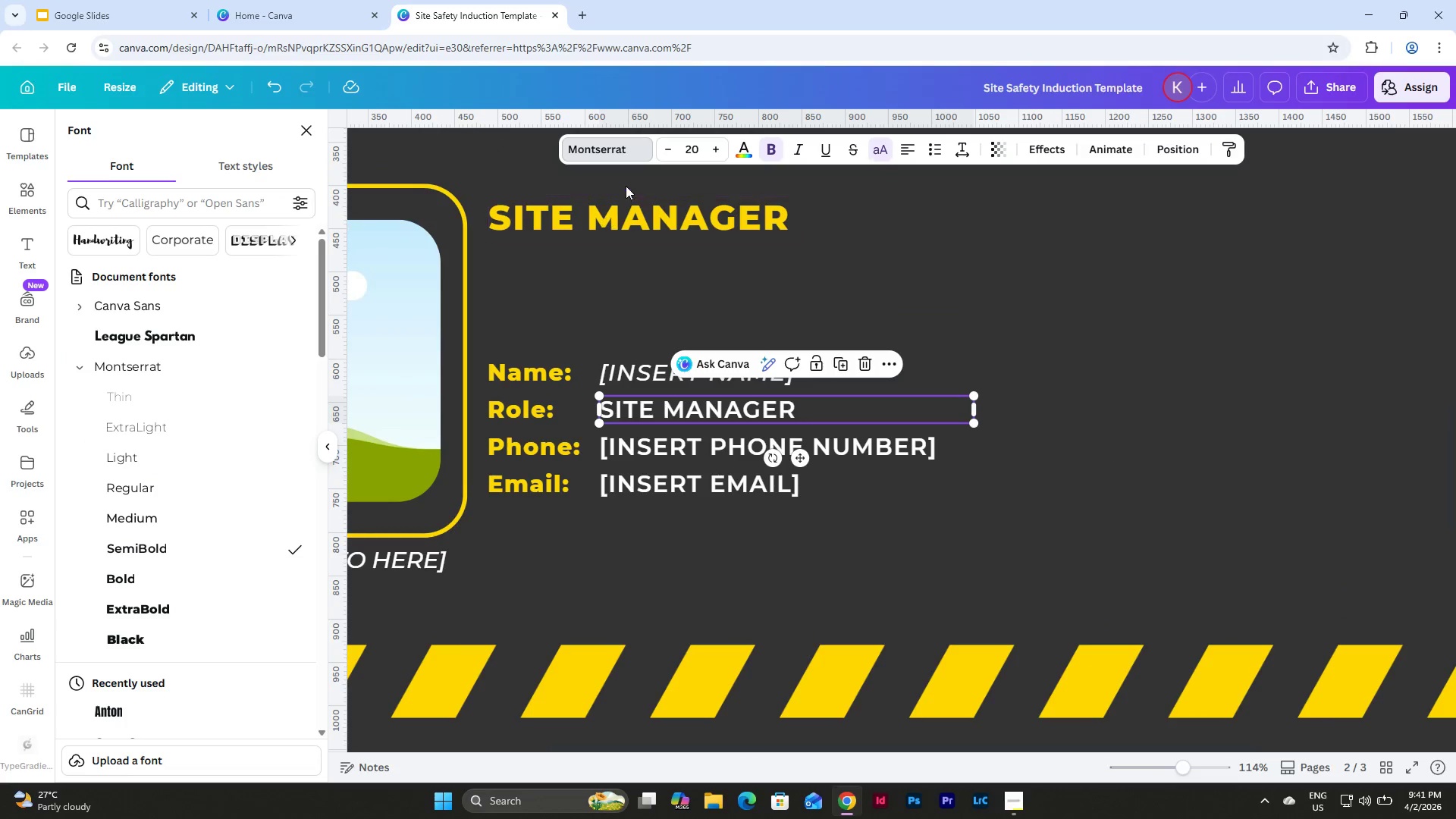 
left_click([625, 158])
 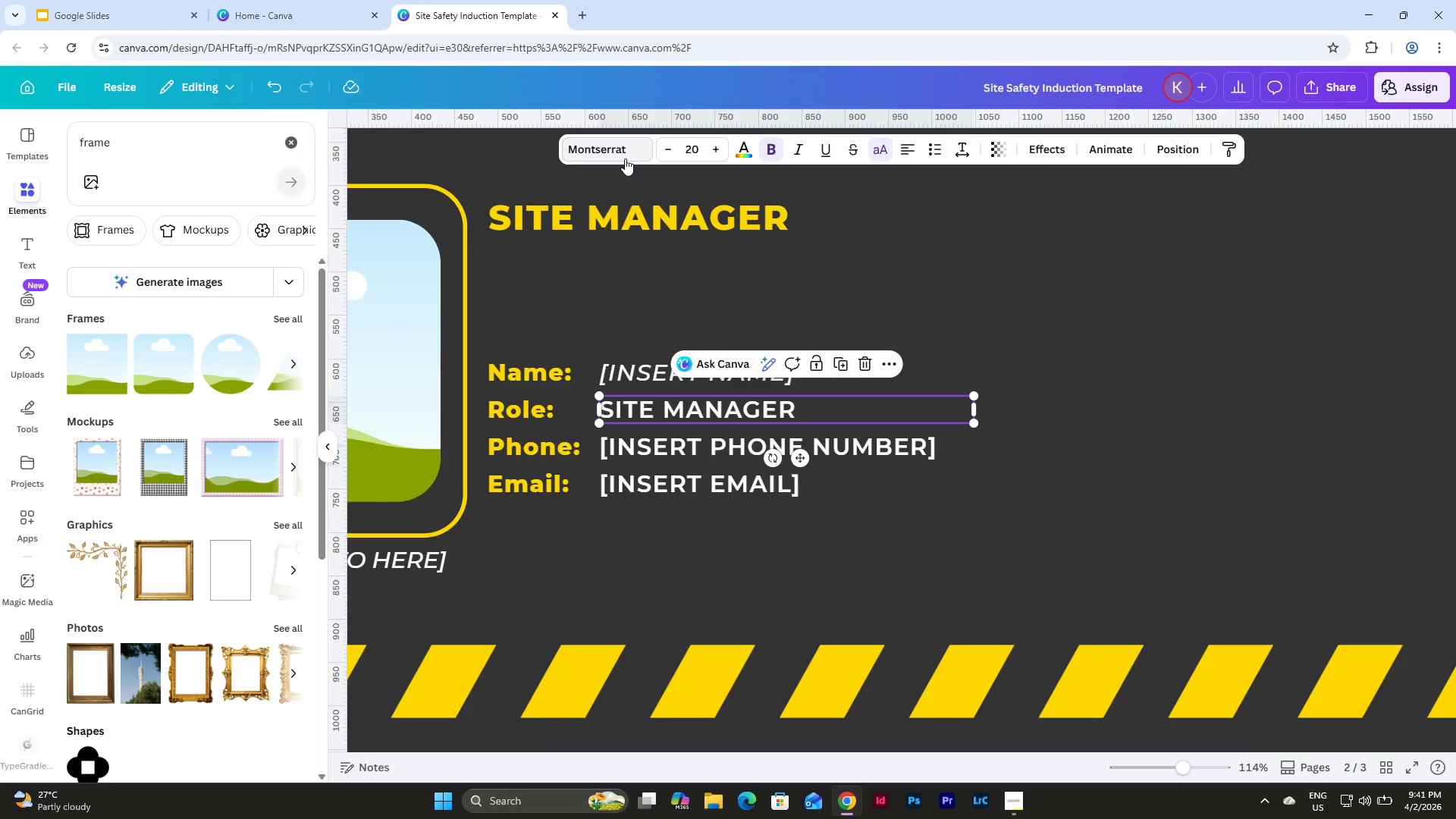 
left_click([625, 158])
 